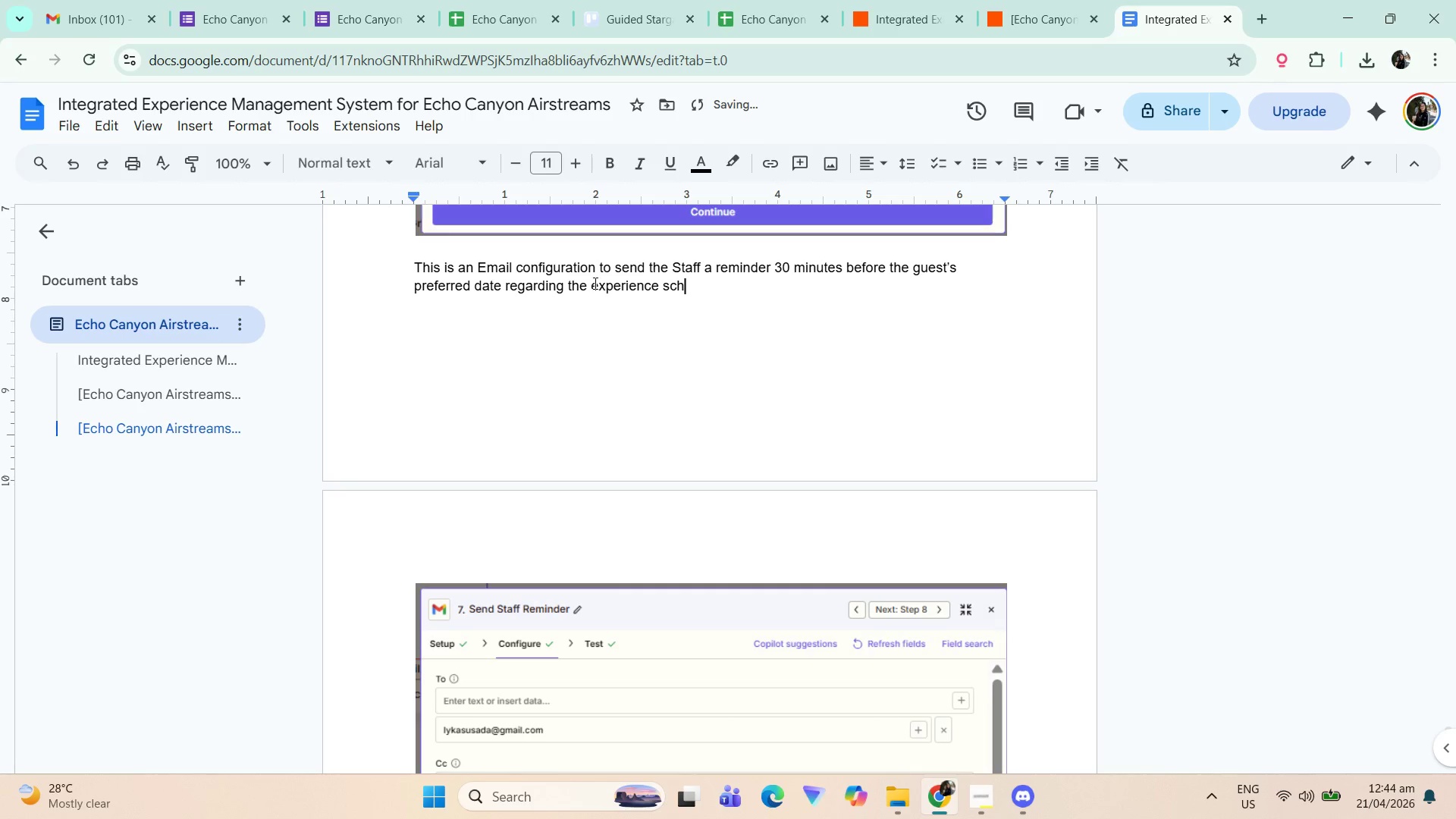 
left_click([591, 280])
 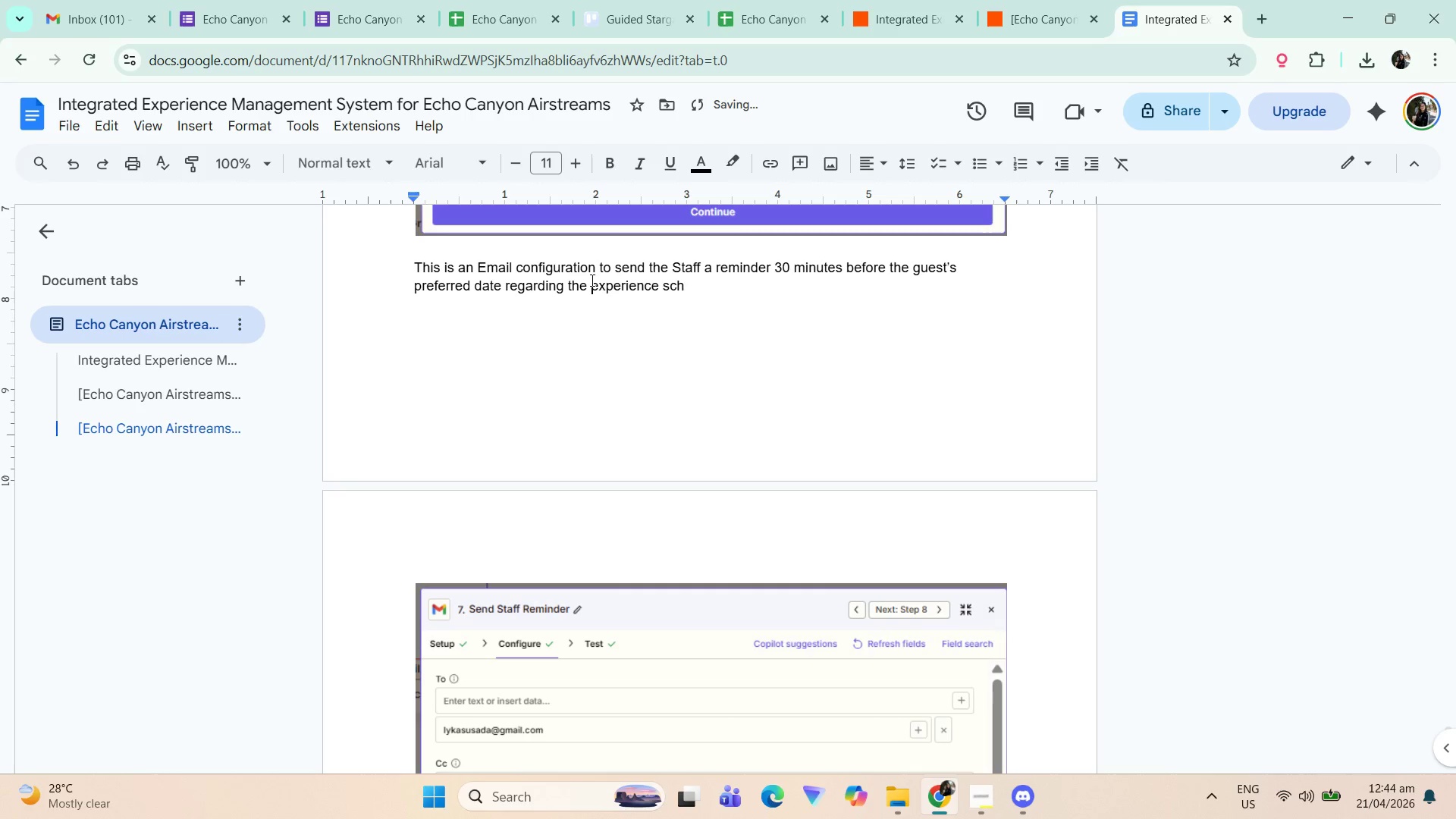 
type(schedui)
key(Backspace)
type(e)
key(Backspace)
type(led )
 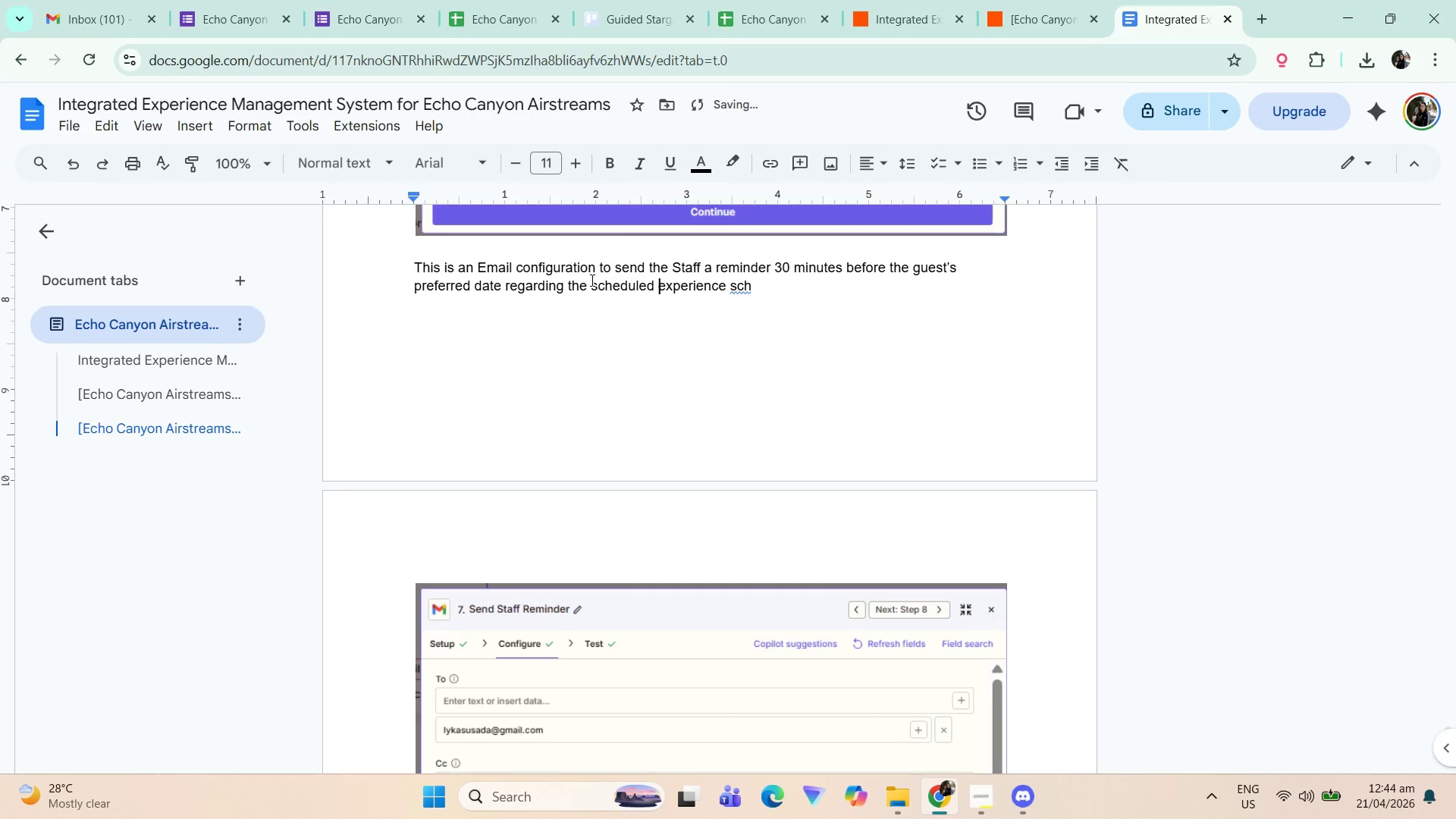 
key(Unknown)
 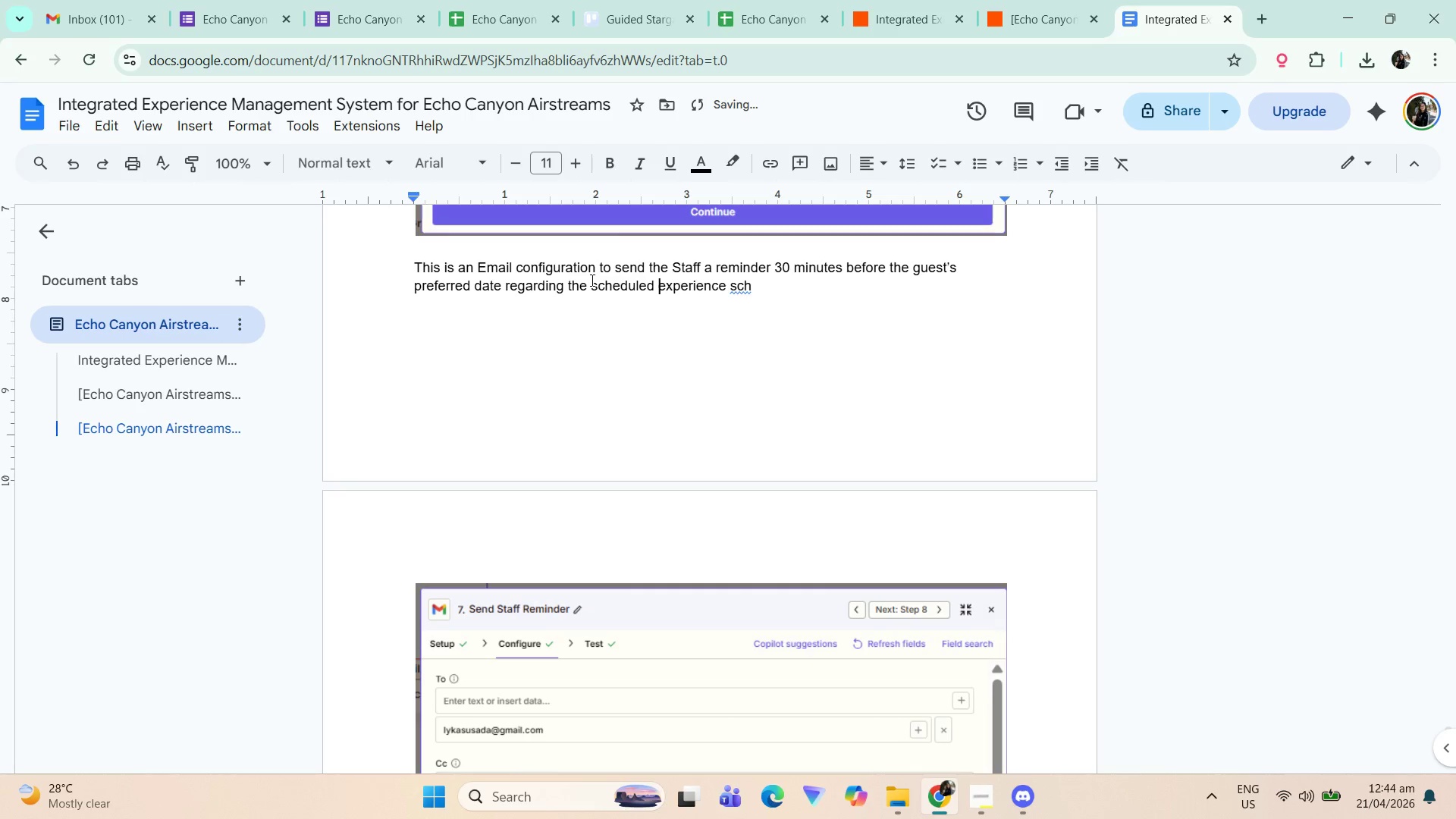 
key(Unknown)
 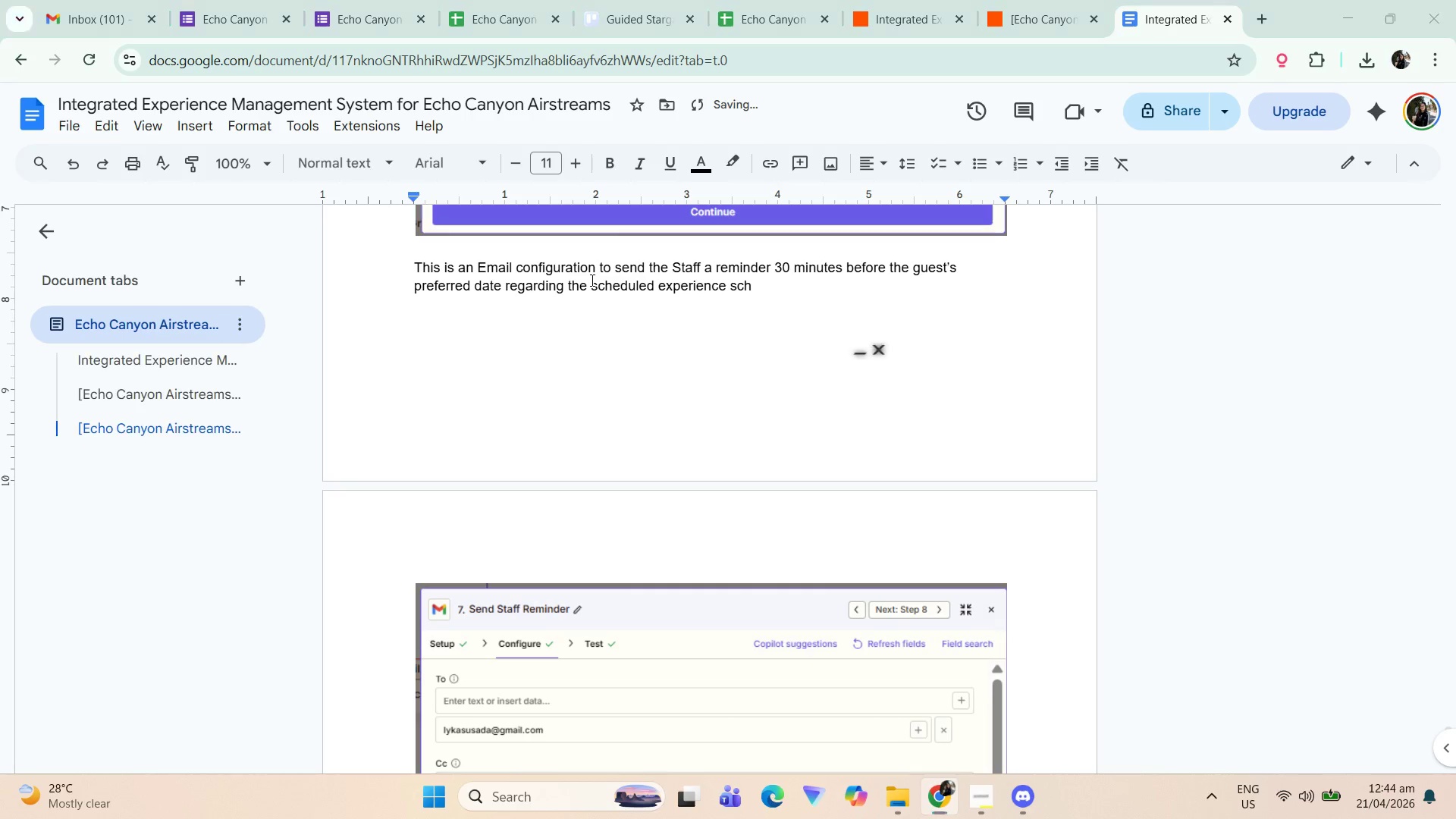 
key(End)
 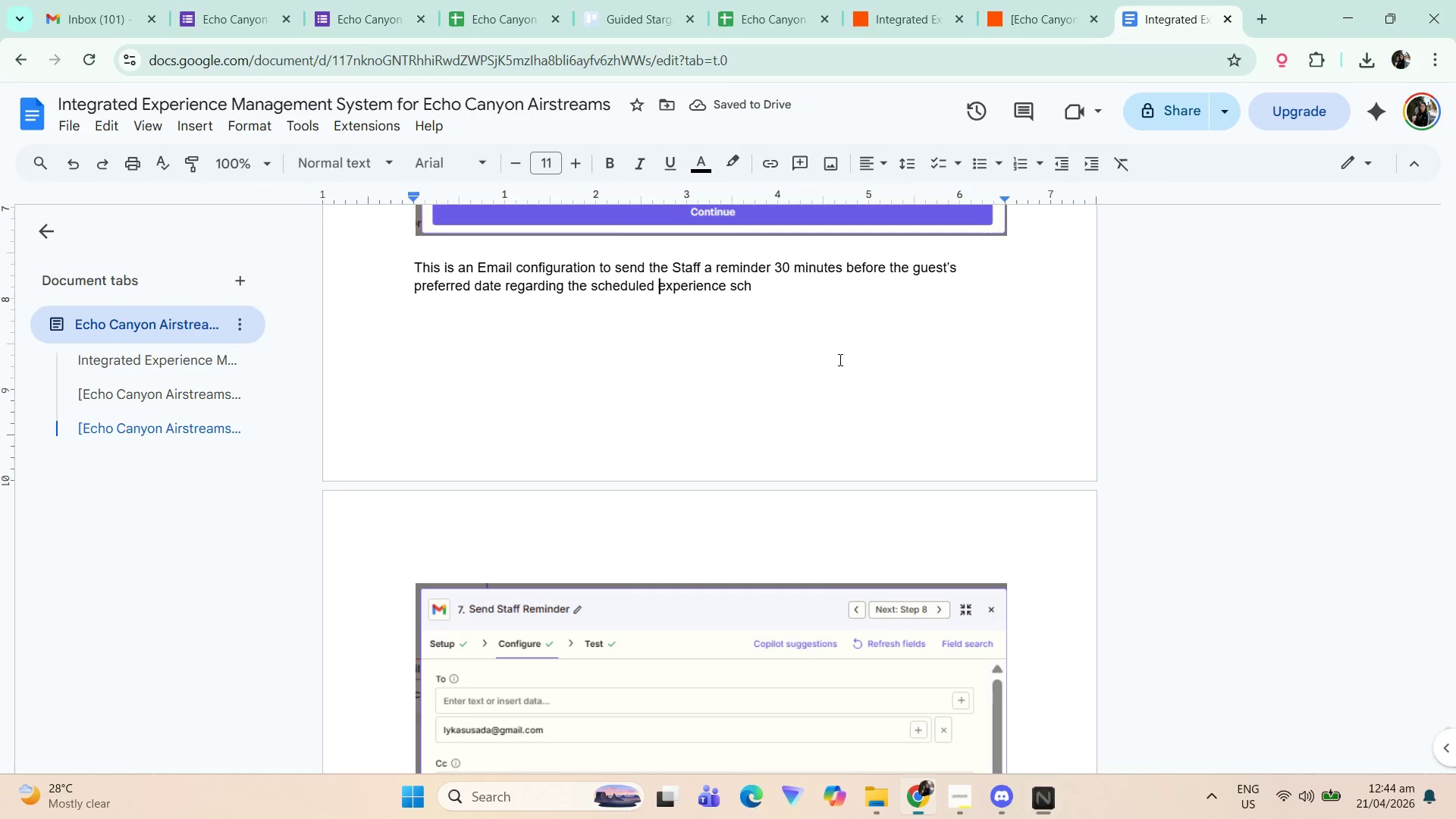 
left_click([839, 288])
 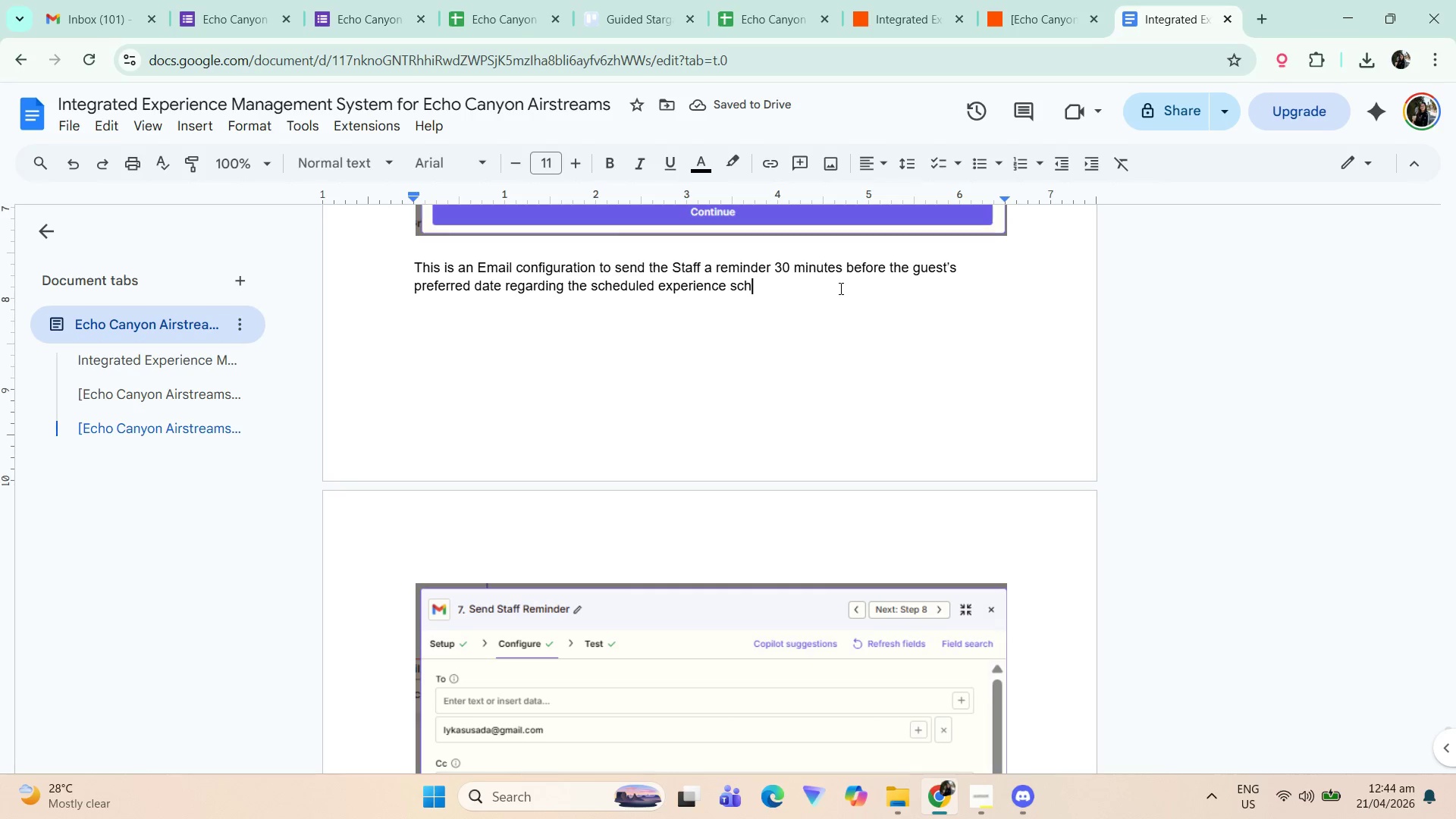 
key(Backspace)
key(Backspace)
key(Backspace)
type(and preparation:)
 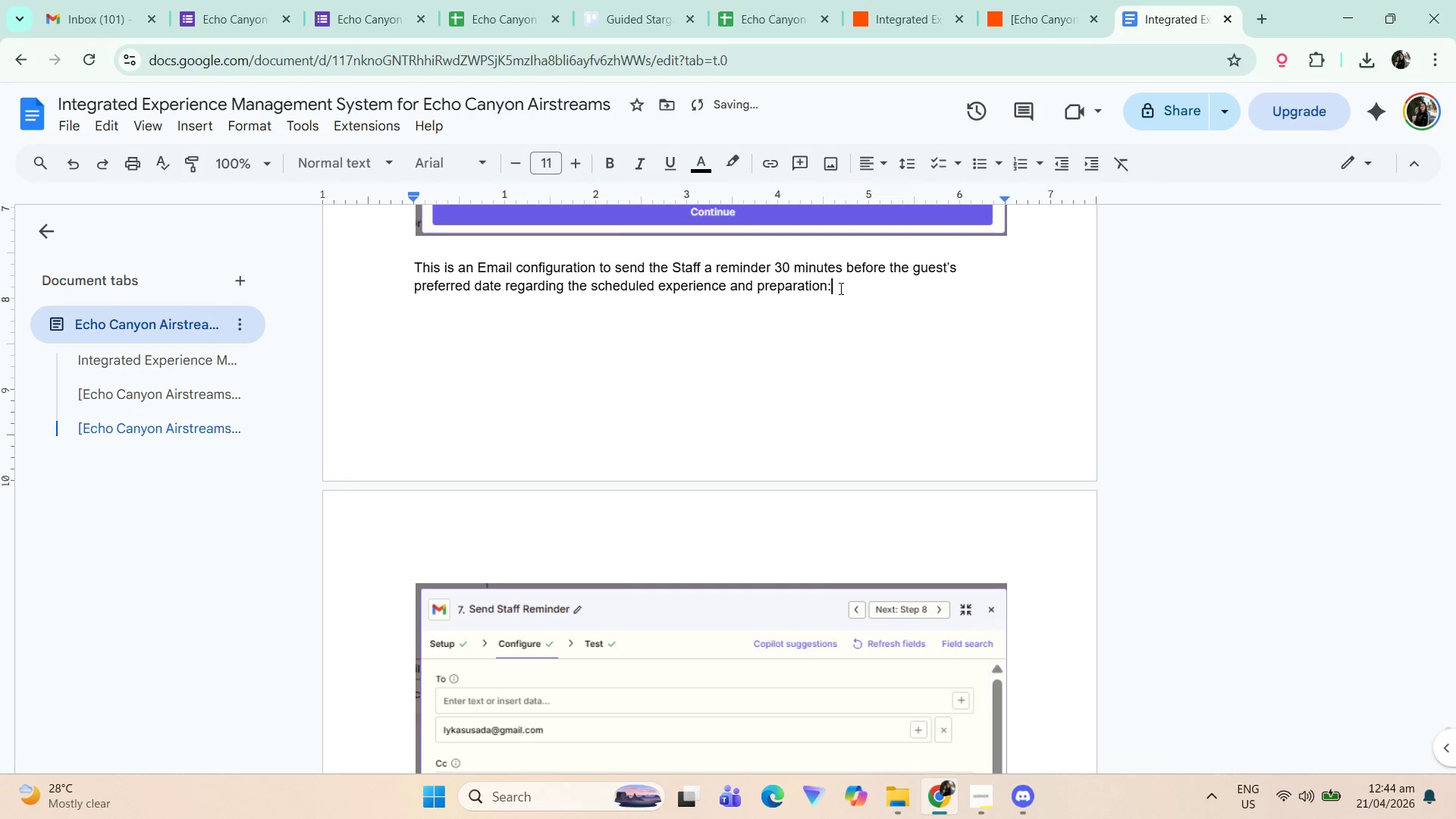 
scroll: coordinate [732, 529], scroll_direction: down, amount: 15.0
 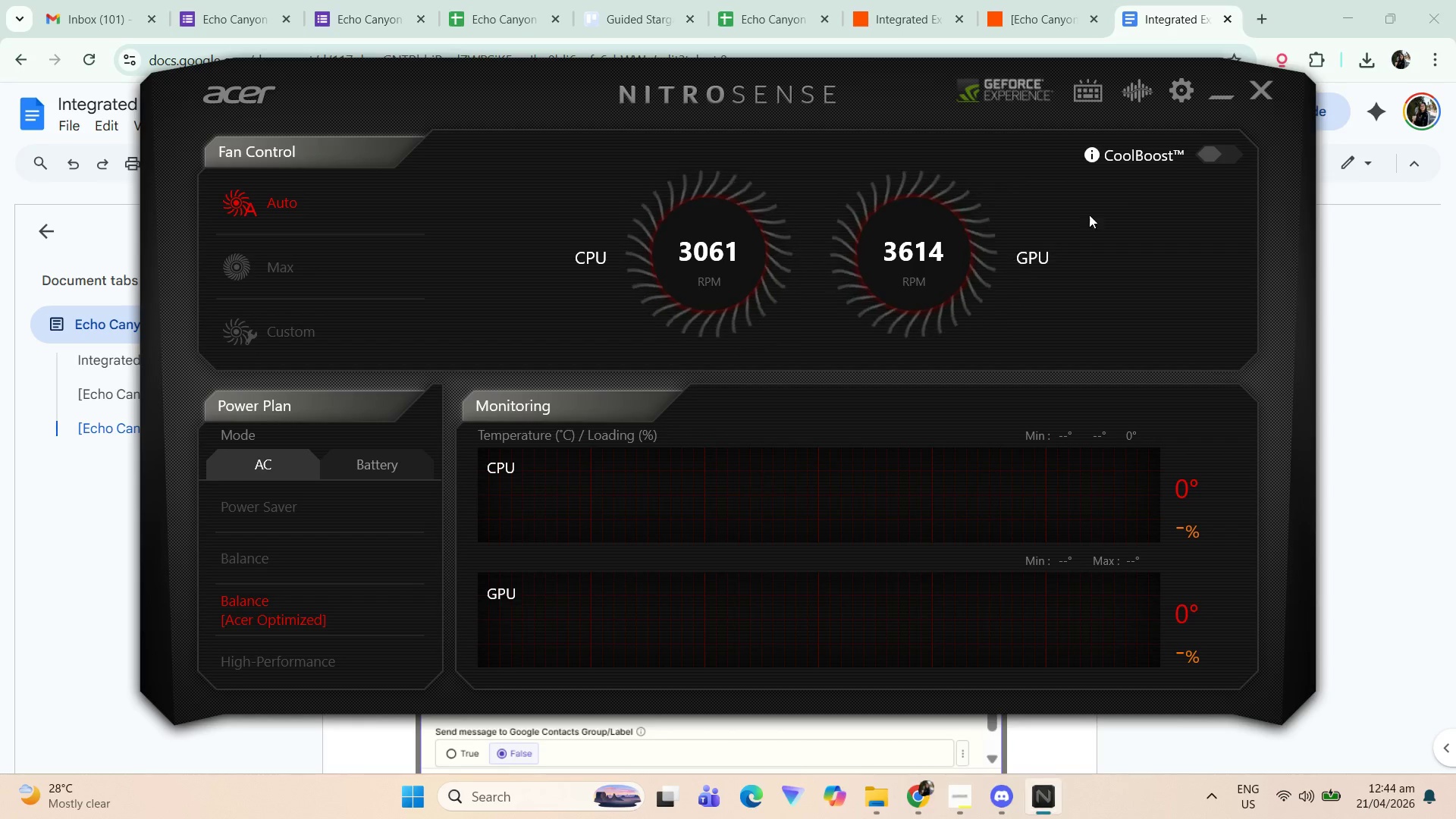 
left_click([1252, 86])
 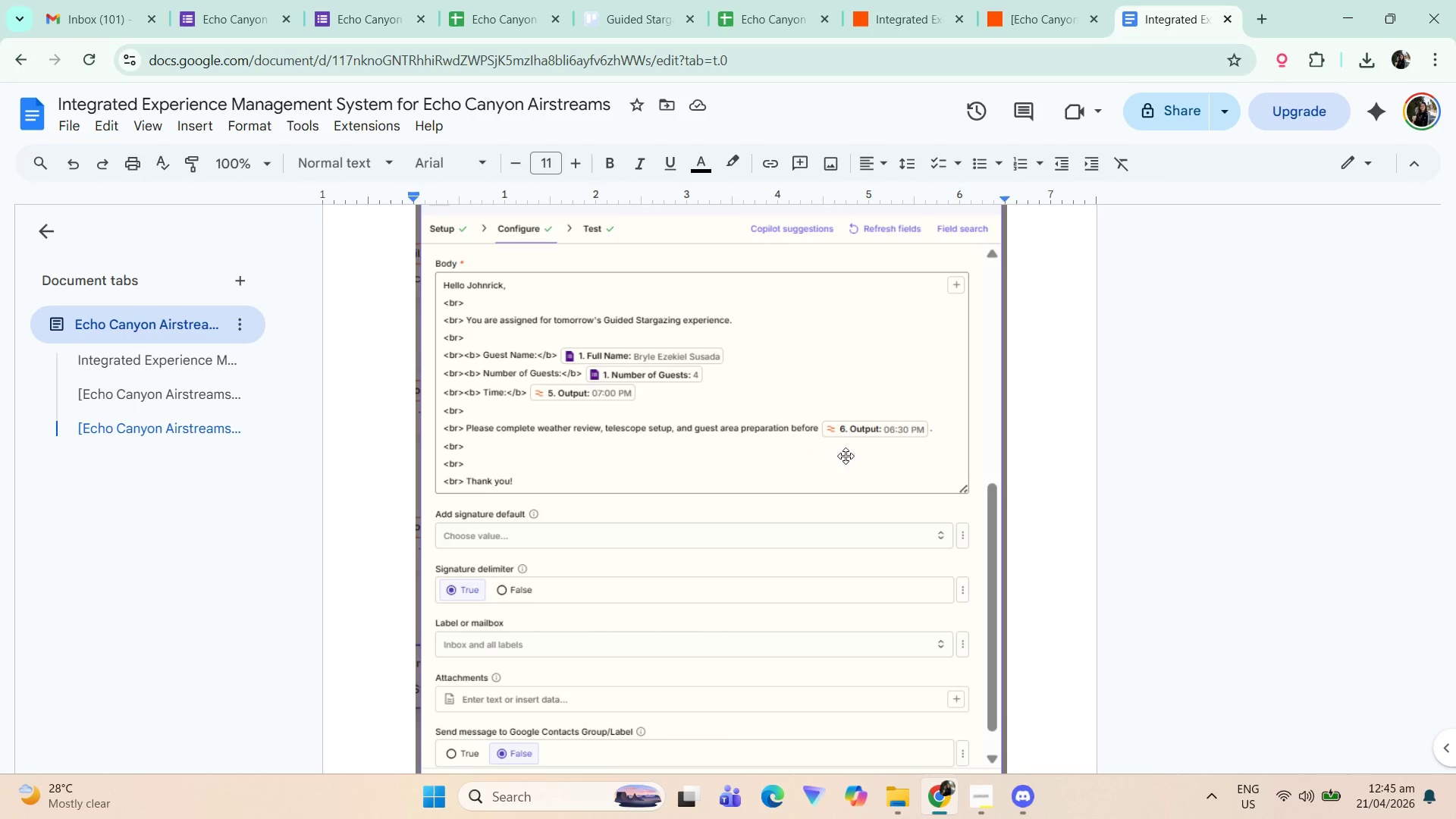 
wait(11.31)
 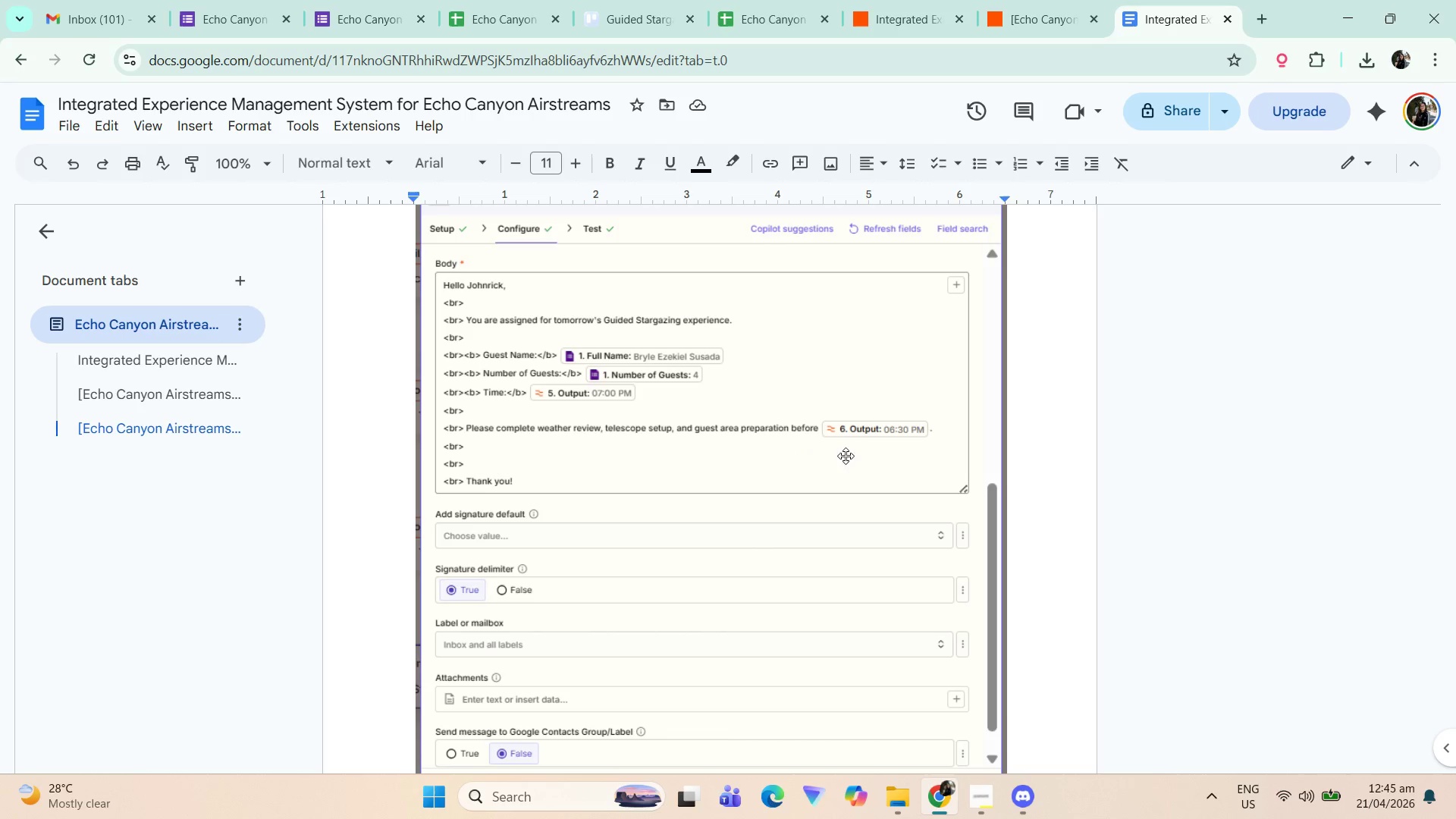 
scroll: coordinate [633, 344], scroll_direction: down, amount: 4.0
 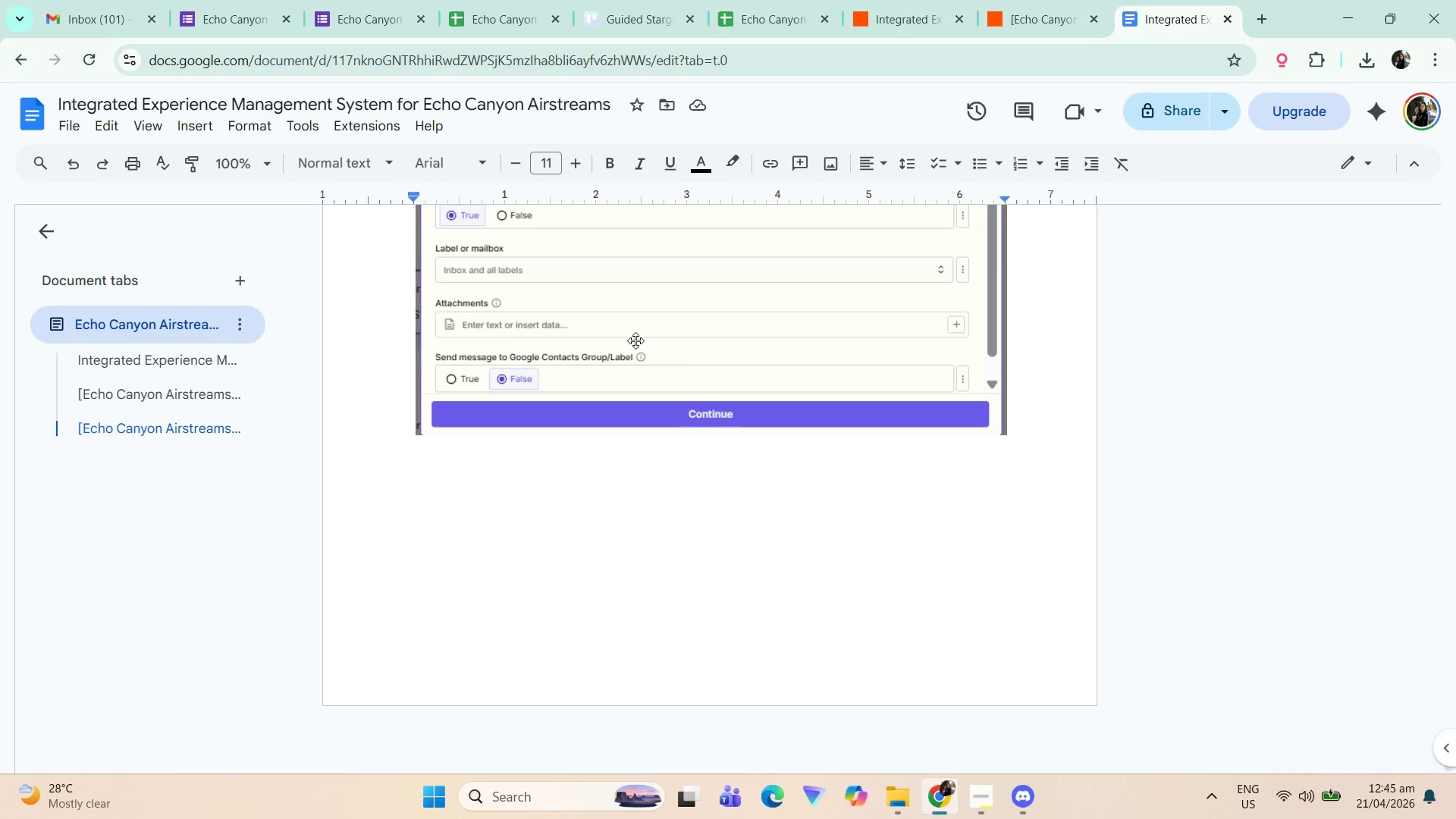 
scroll: coordinate [480, 424], scroll_direction: up, amount: 21.0
 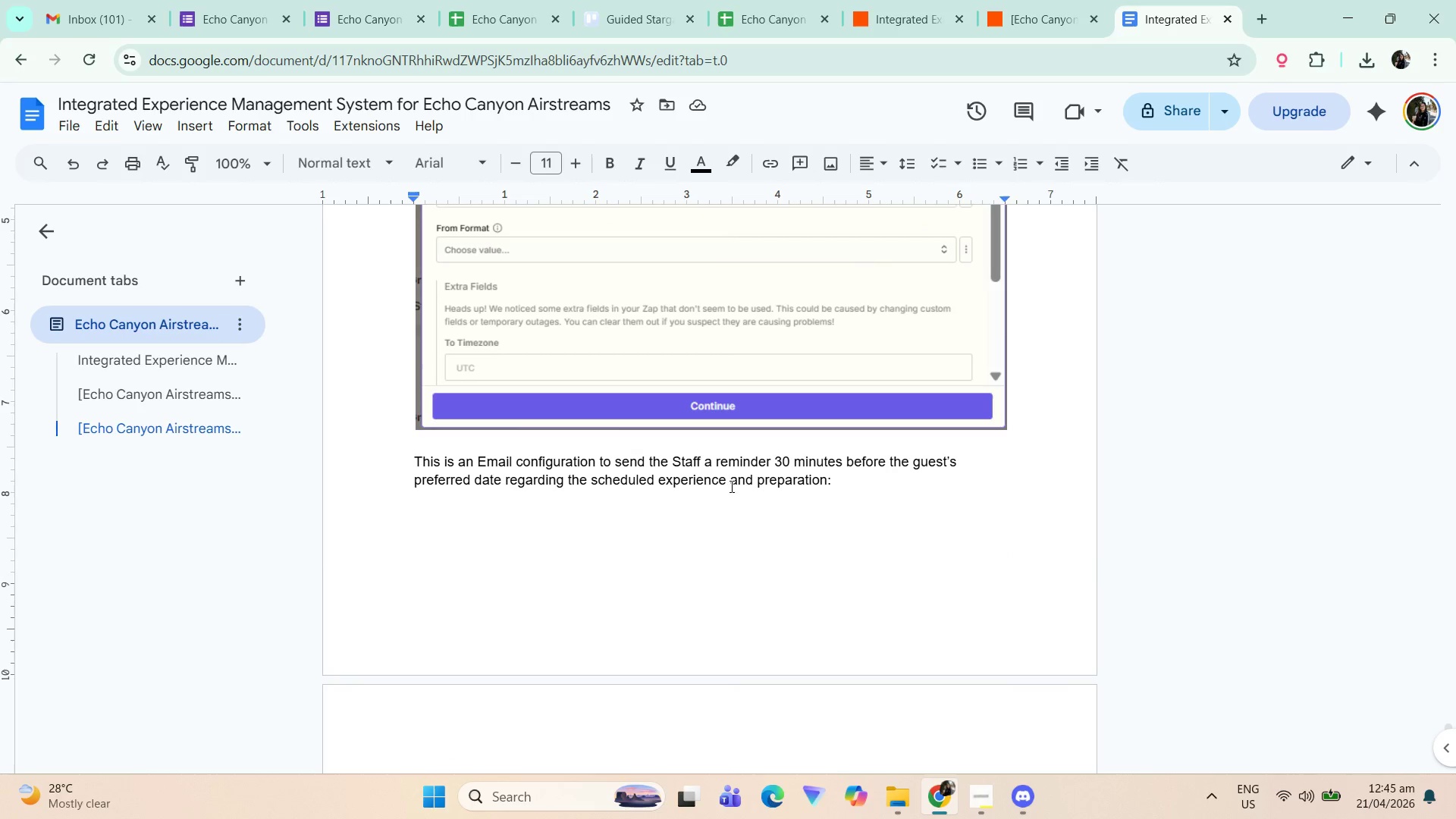 
left_click_drag(start_coordinate=[730, 480], to_coordinate=[902, 479])
 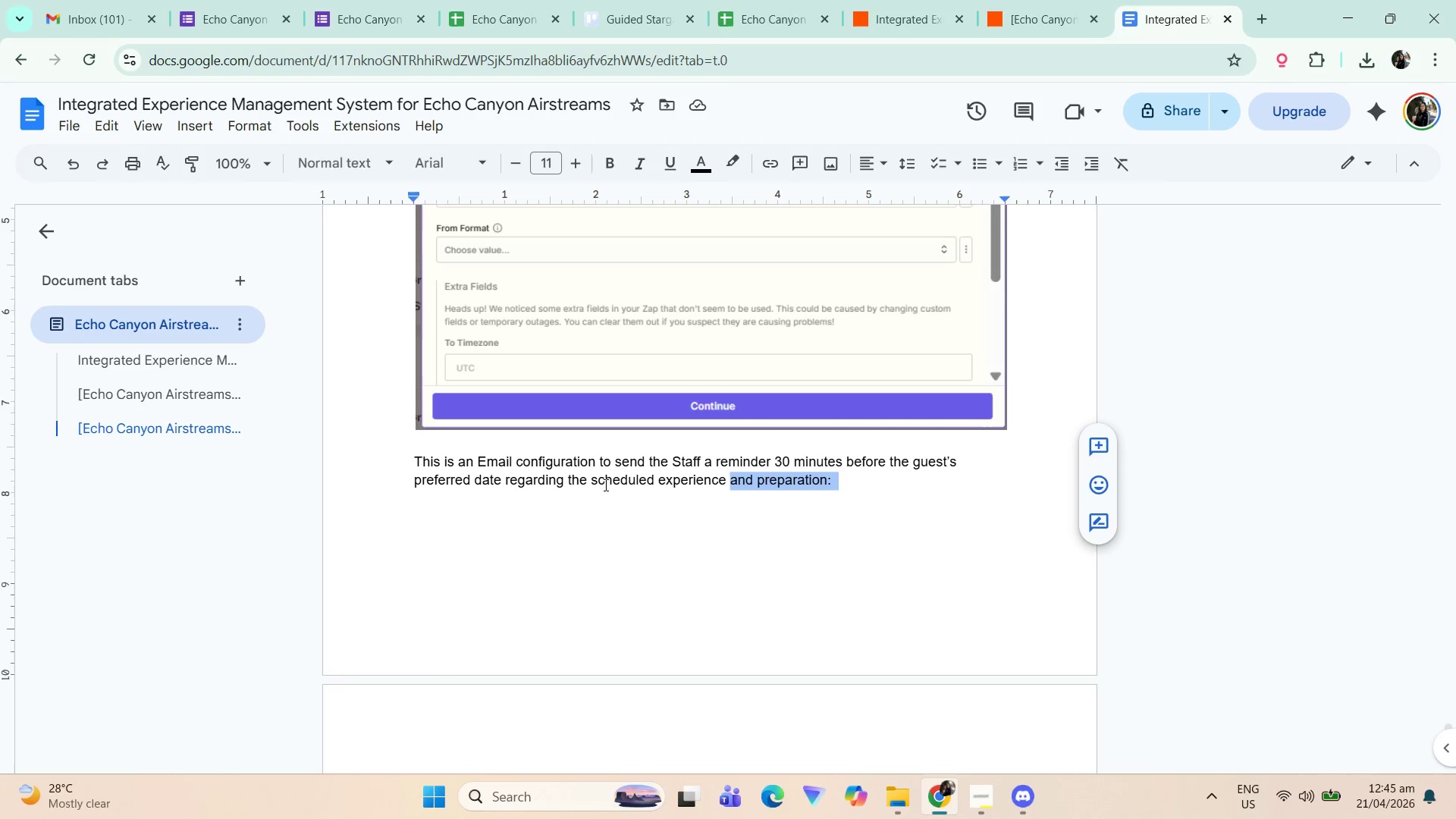 
scroll: coordinate [651, 513], scroll_direction: down, amount: 7.0
 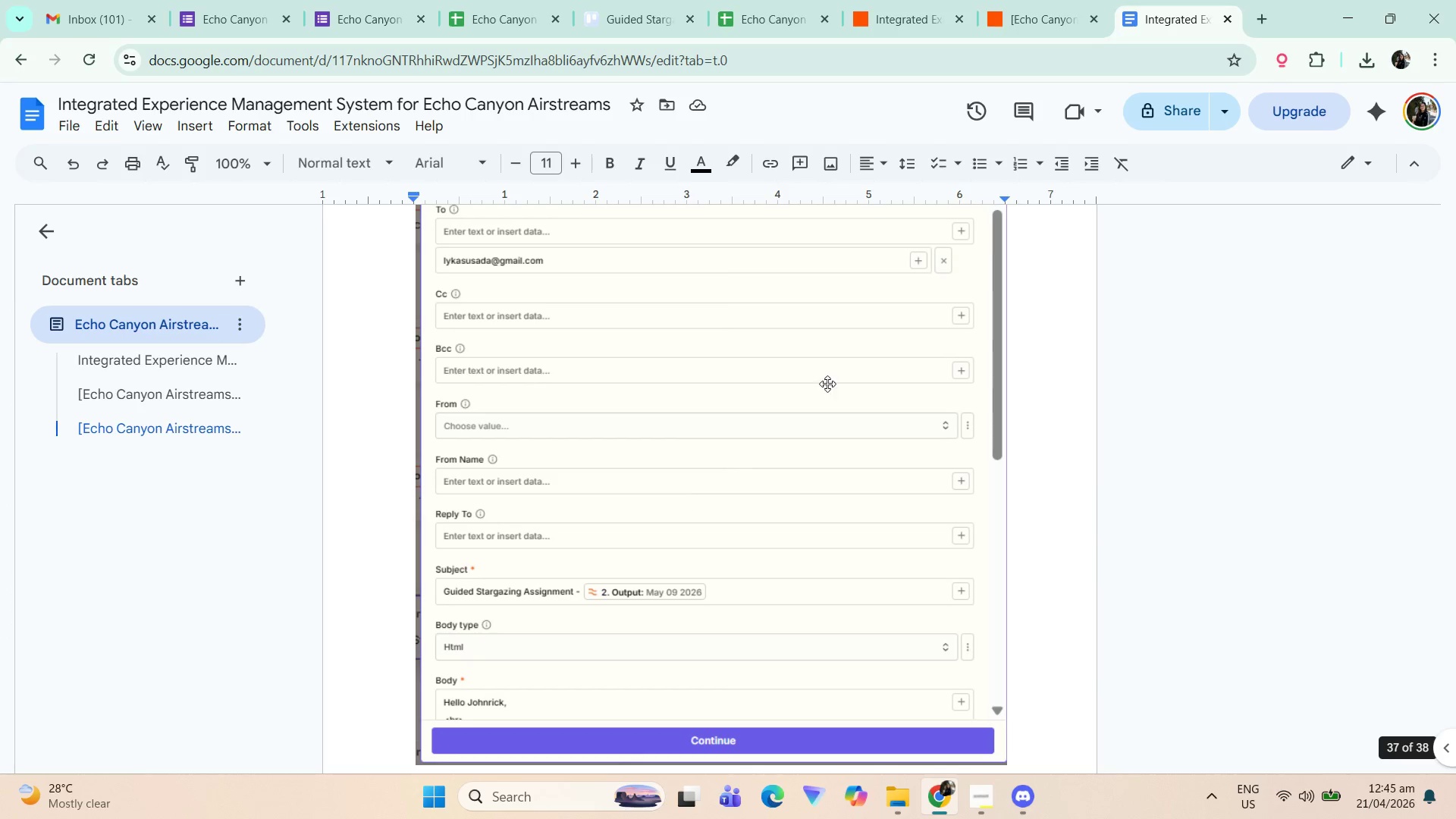 
left_click([1027, 0])
 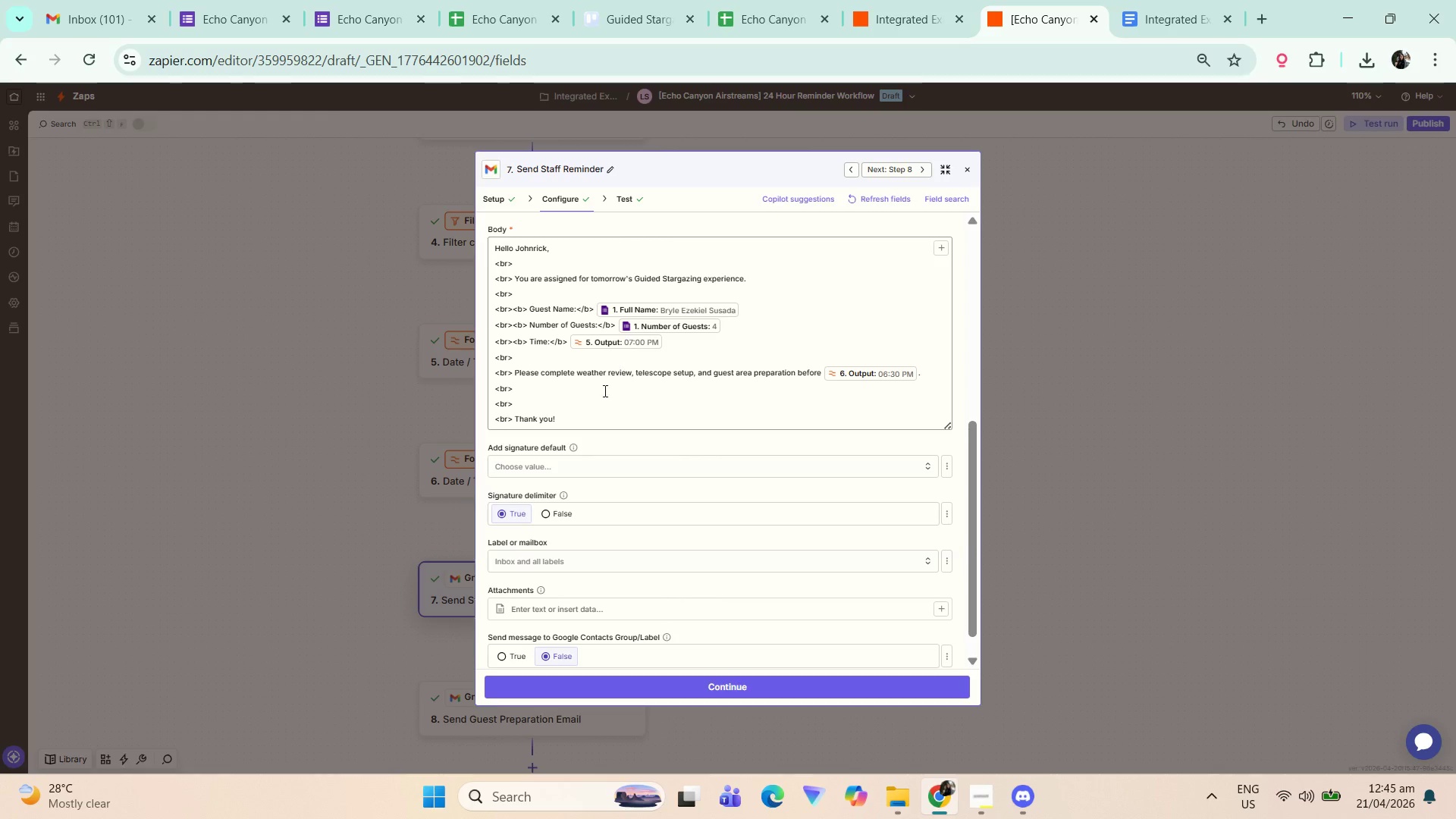 
scroll: coordinate [610, 397], scroll_direction: up, amount: 3.0
 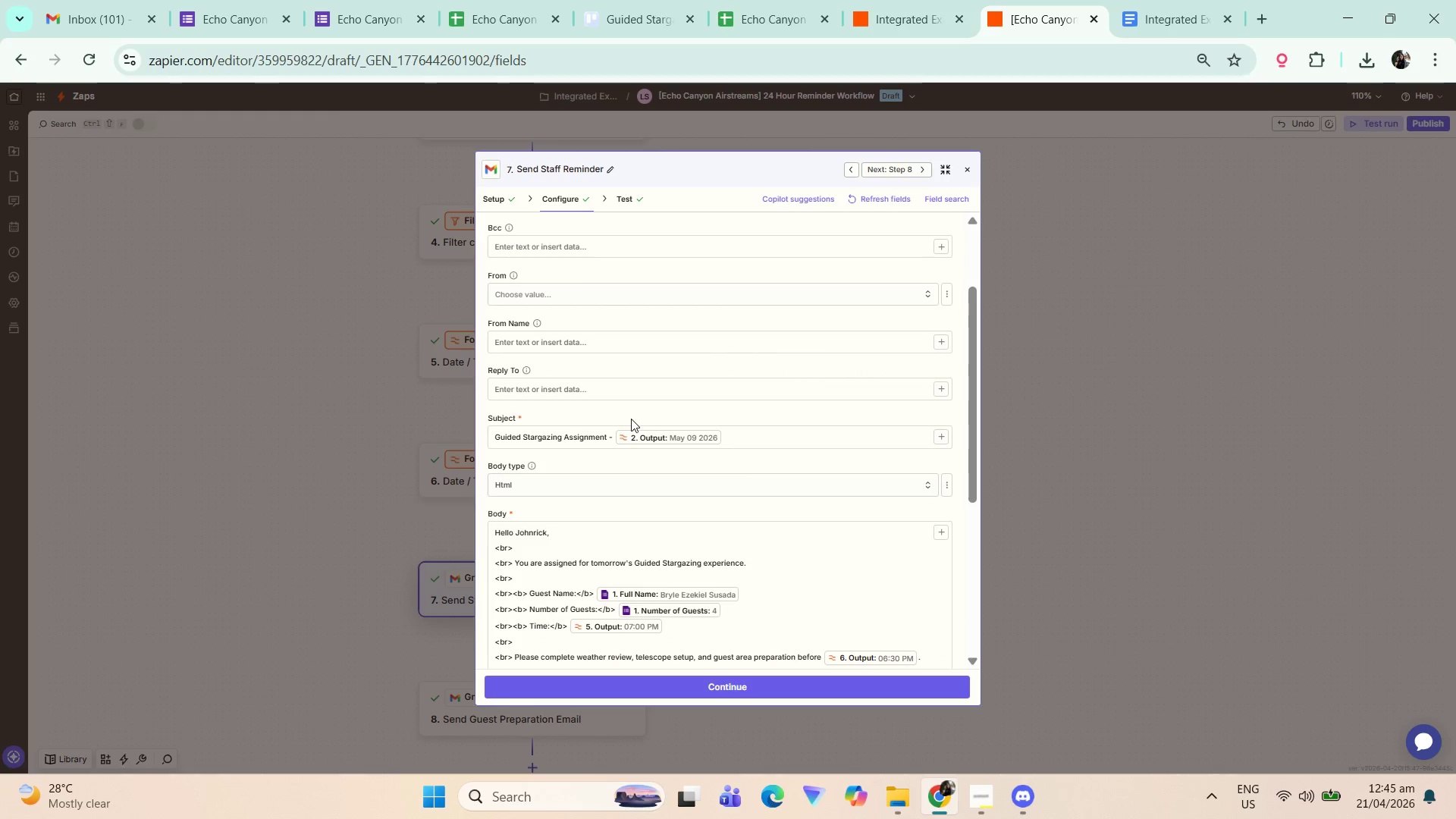 
scroll: coordinate [632, 419], scroll_direction: down, amount: 1.0
 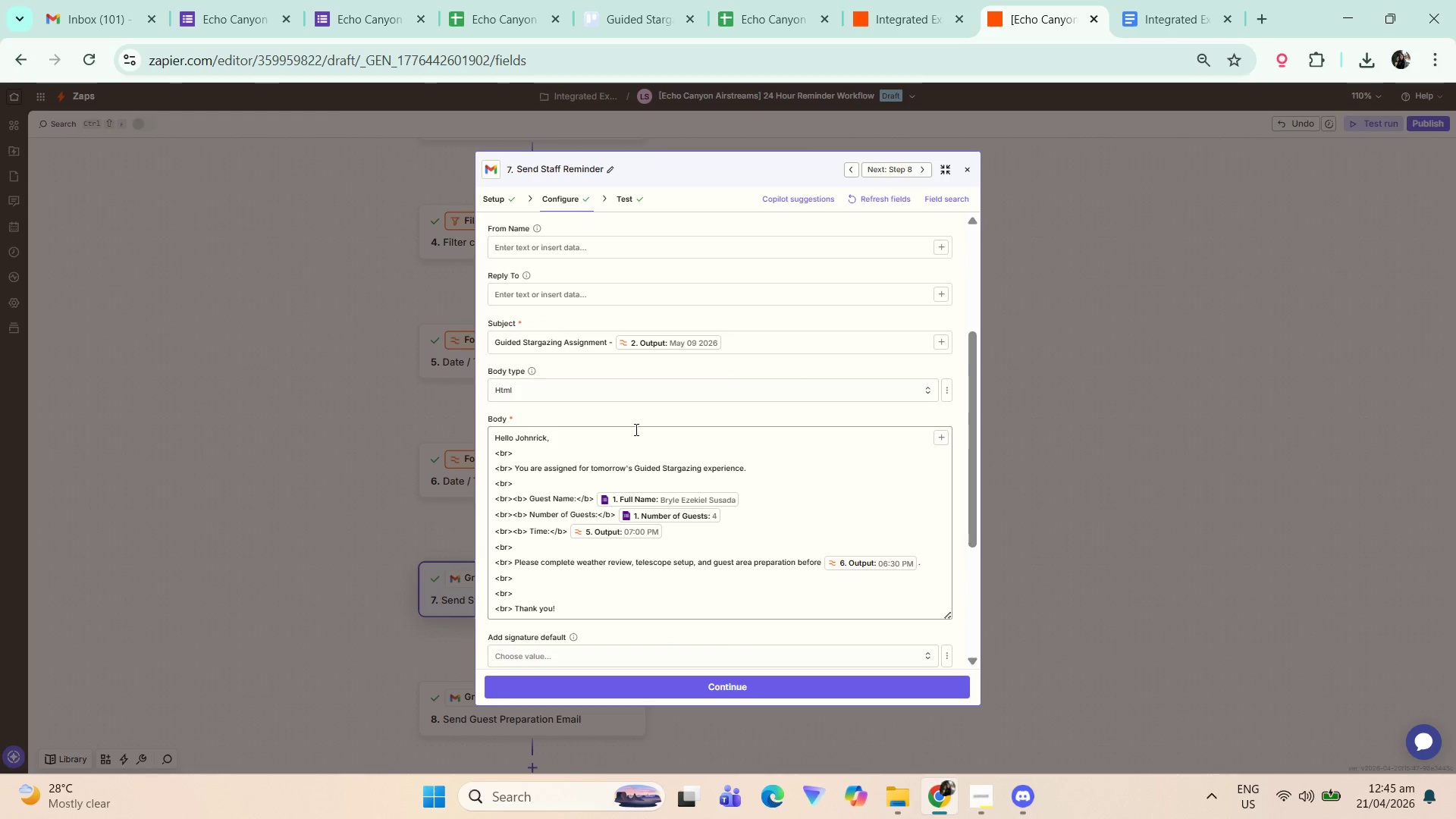 
scroll: coordinate [636, 426], scroll_direction: up, amount: 4.0
 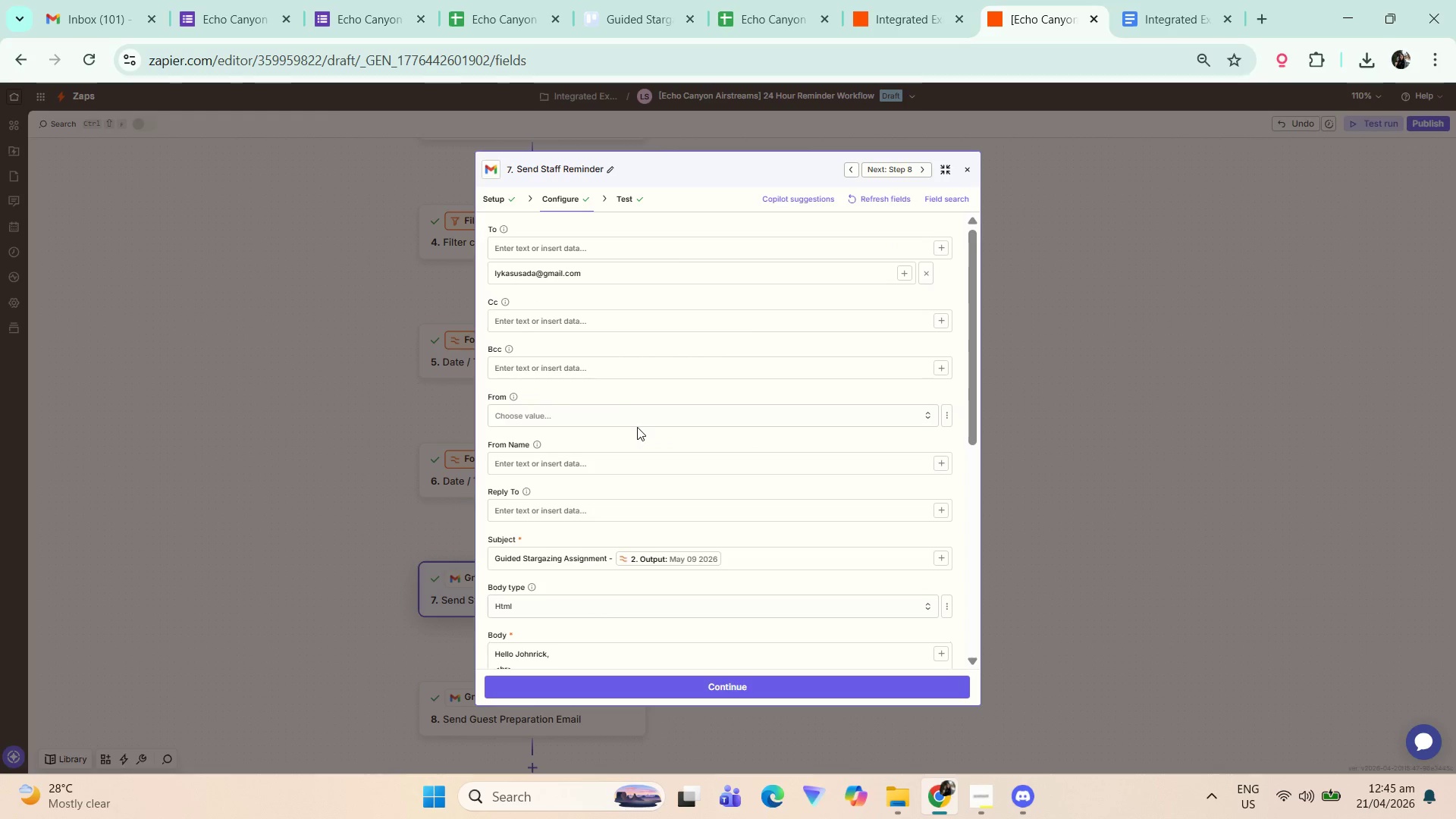 
scroll: coordinate [637, 425], scroll_direction: down, amount: 8.0
 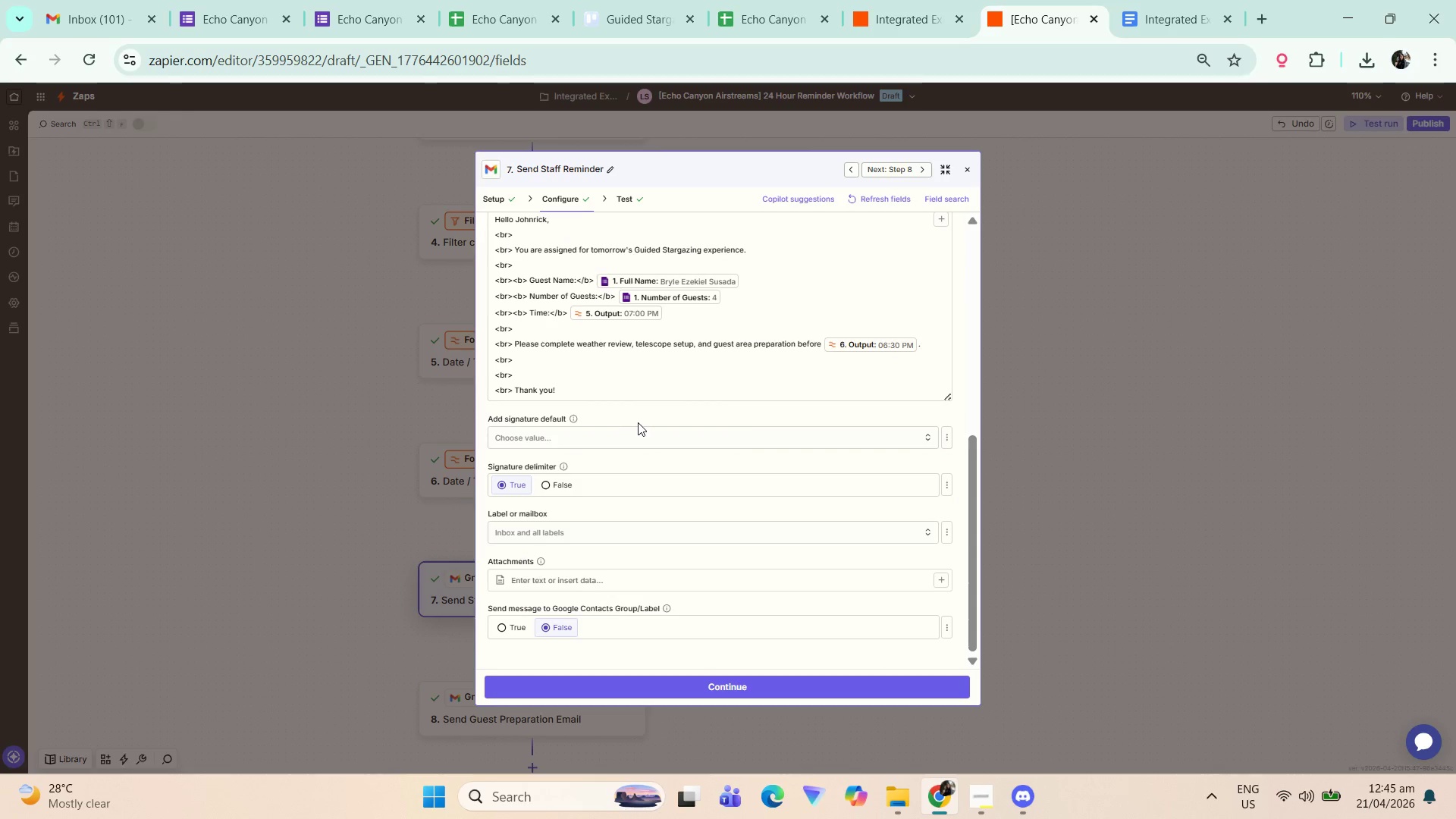 
scroll: coordinate [639, 423], scroll_direction: up, amount: 3.0
 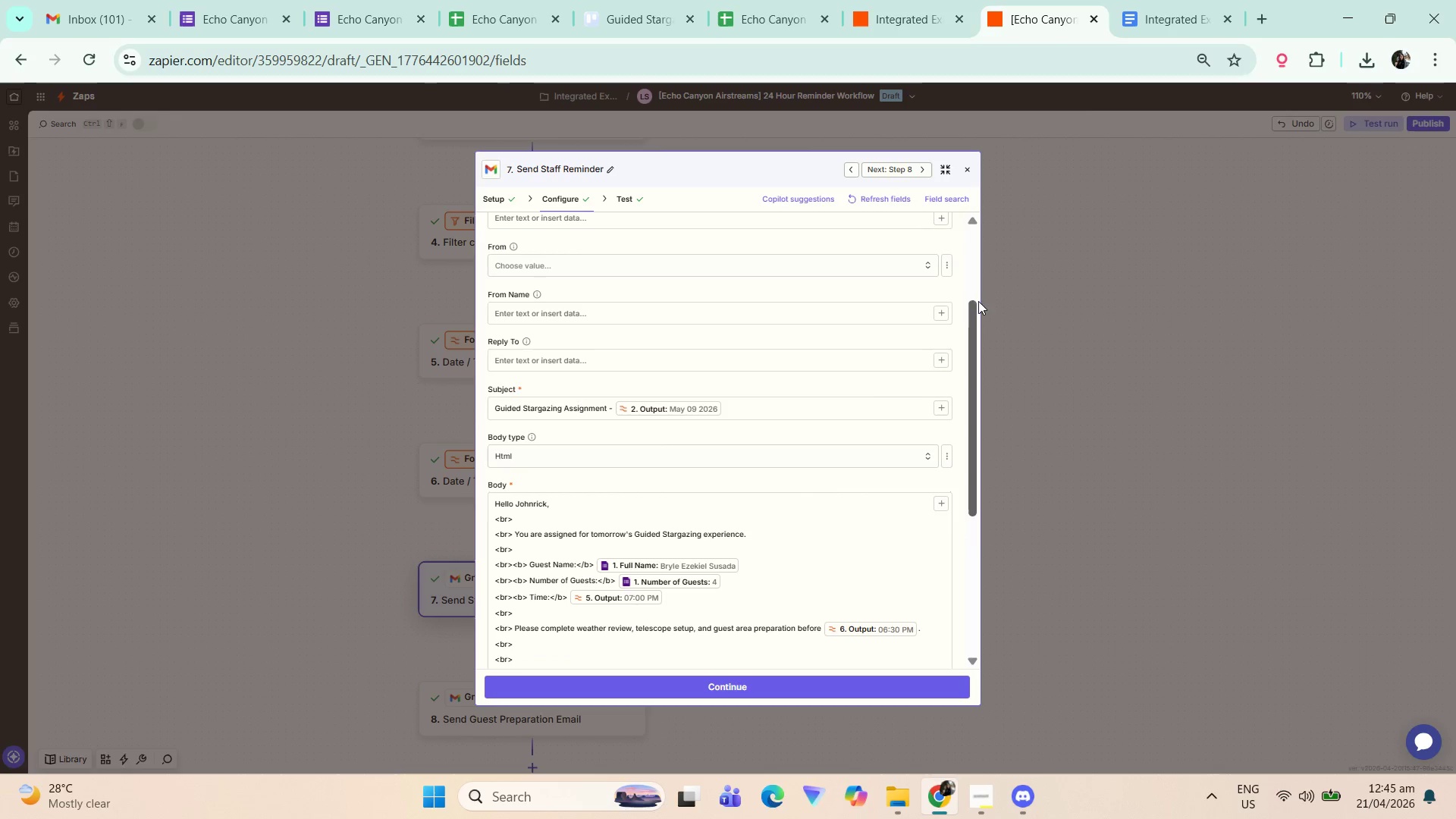 
left_click([1177, 0])
 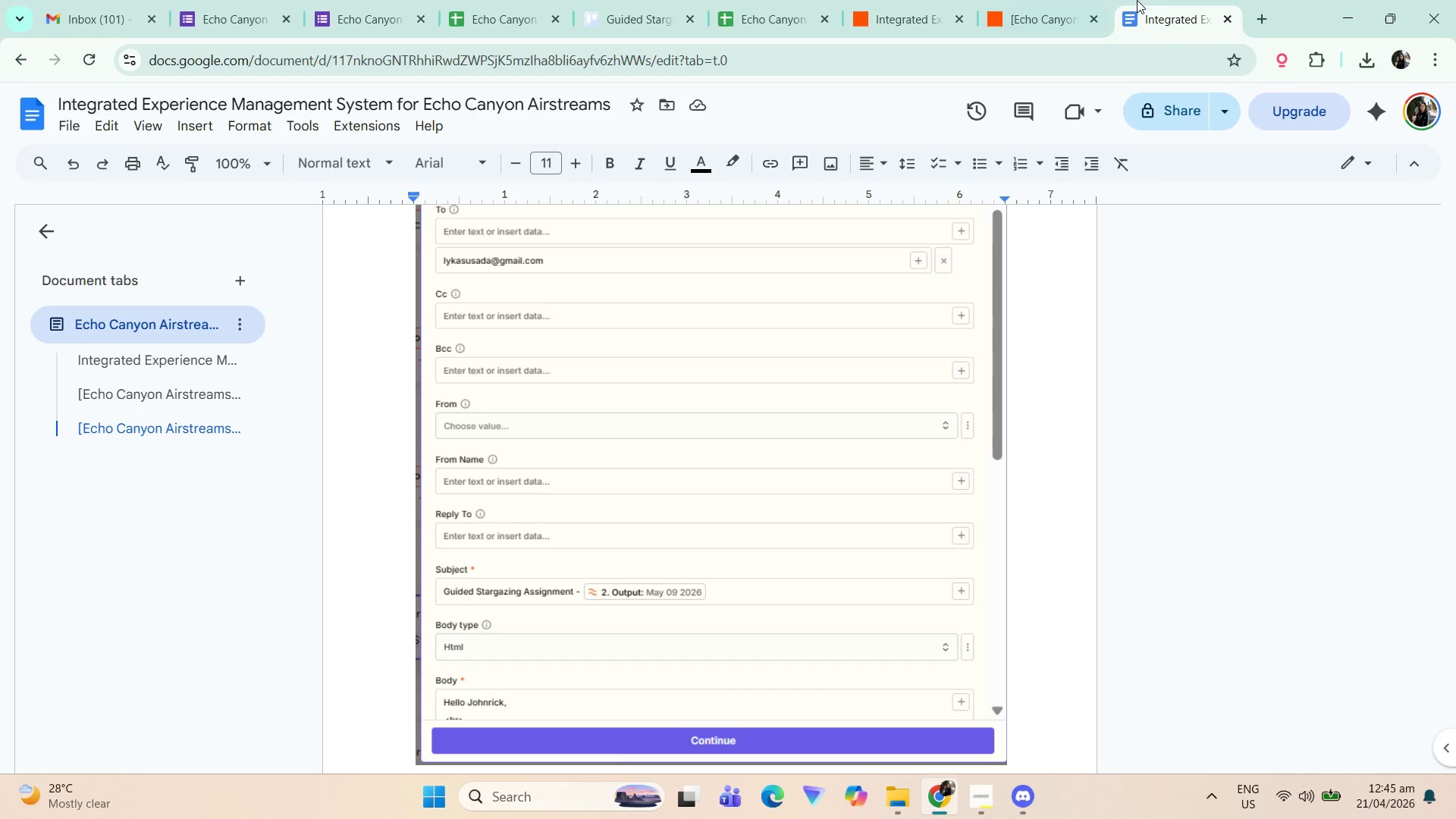 
left_click([1083, 0])
 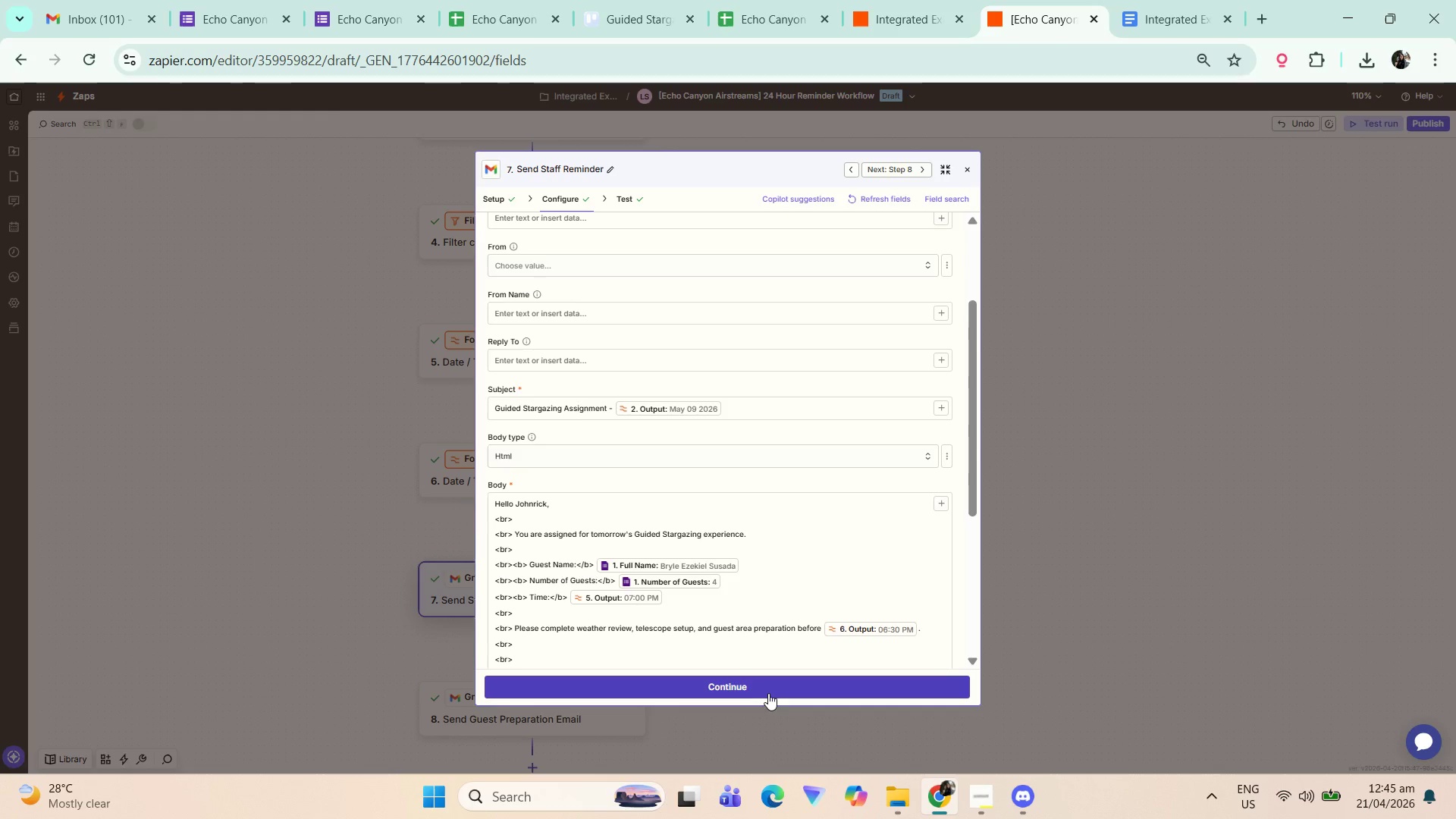 
left_click([770, 682])
 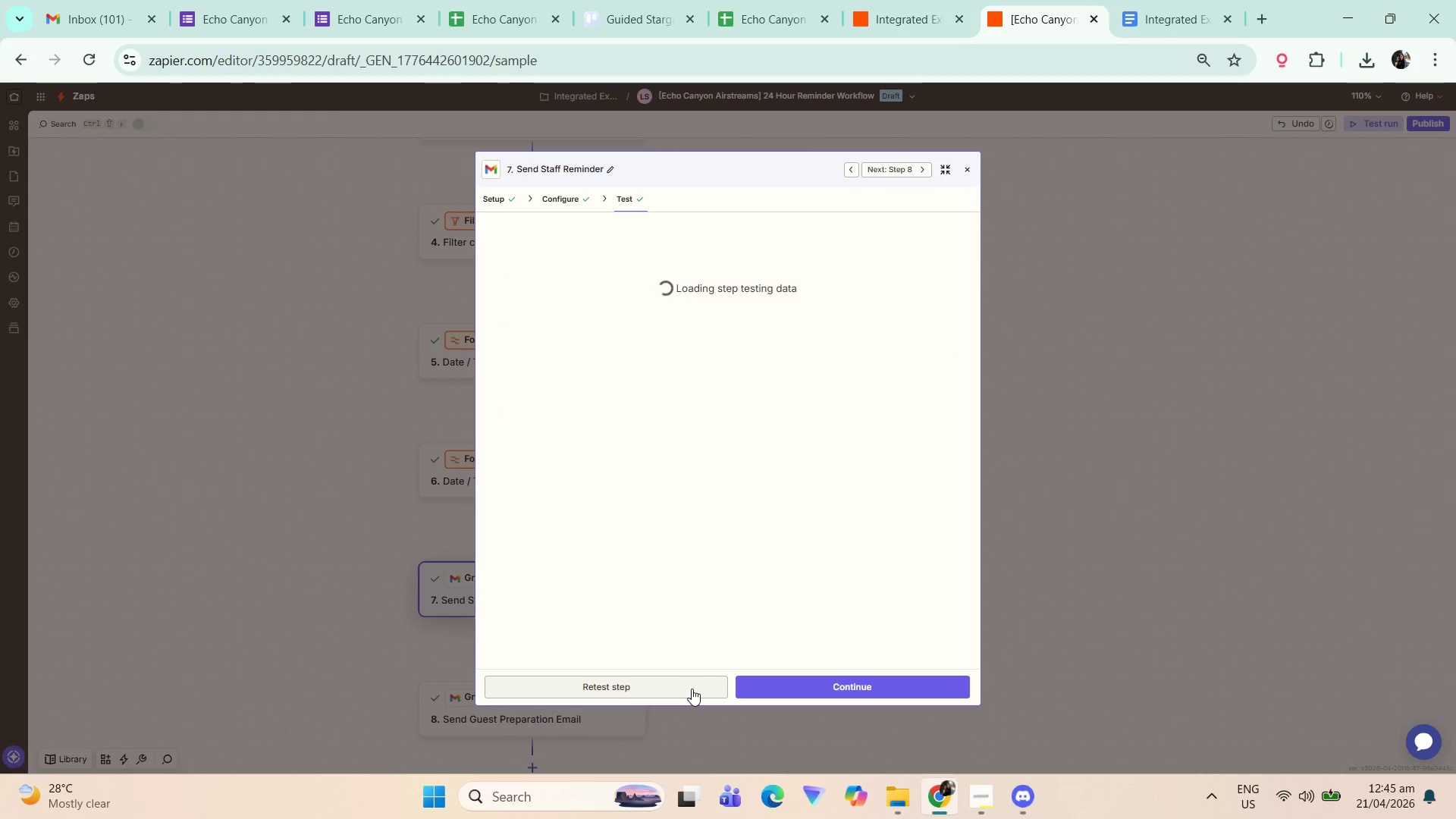 
left_click([692, 687])
 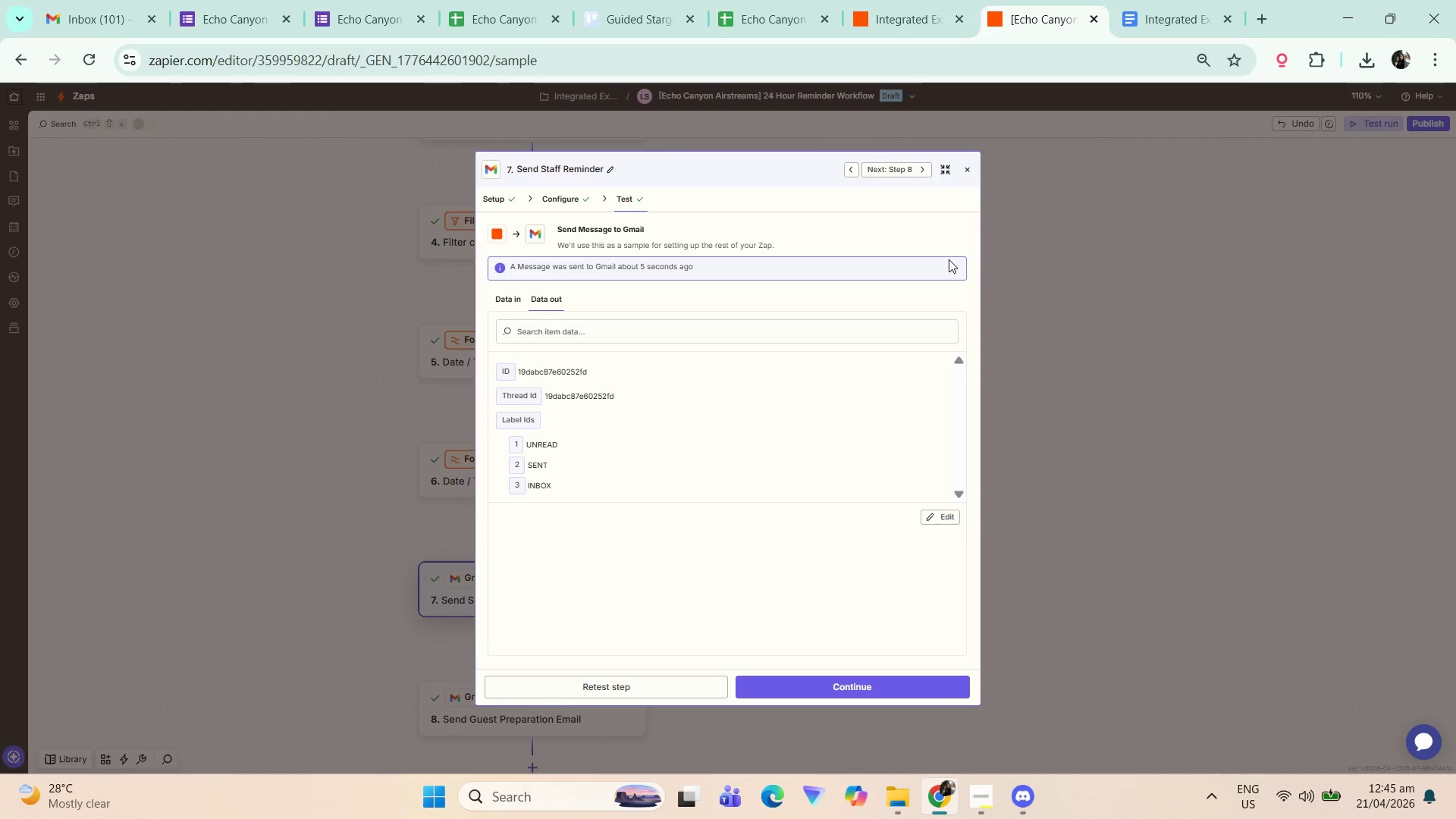 
left_click([967, 167])
 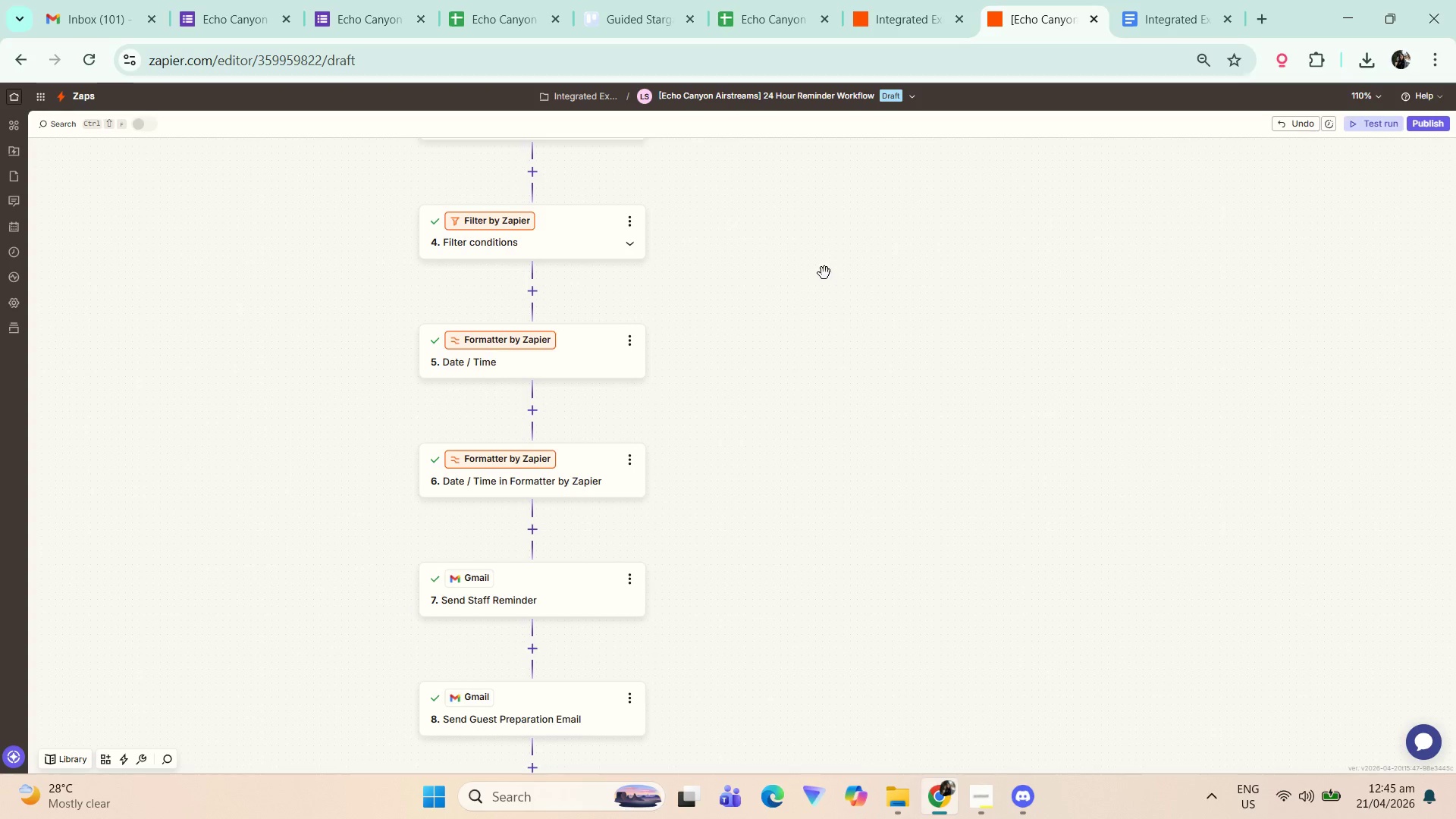 
left_click_drag(start_coordinate=[740, 259], to_coordinate=[810, 453])
 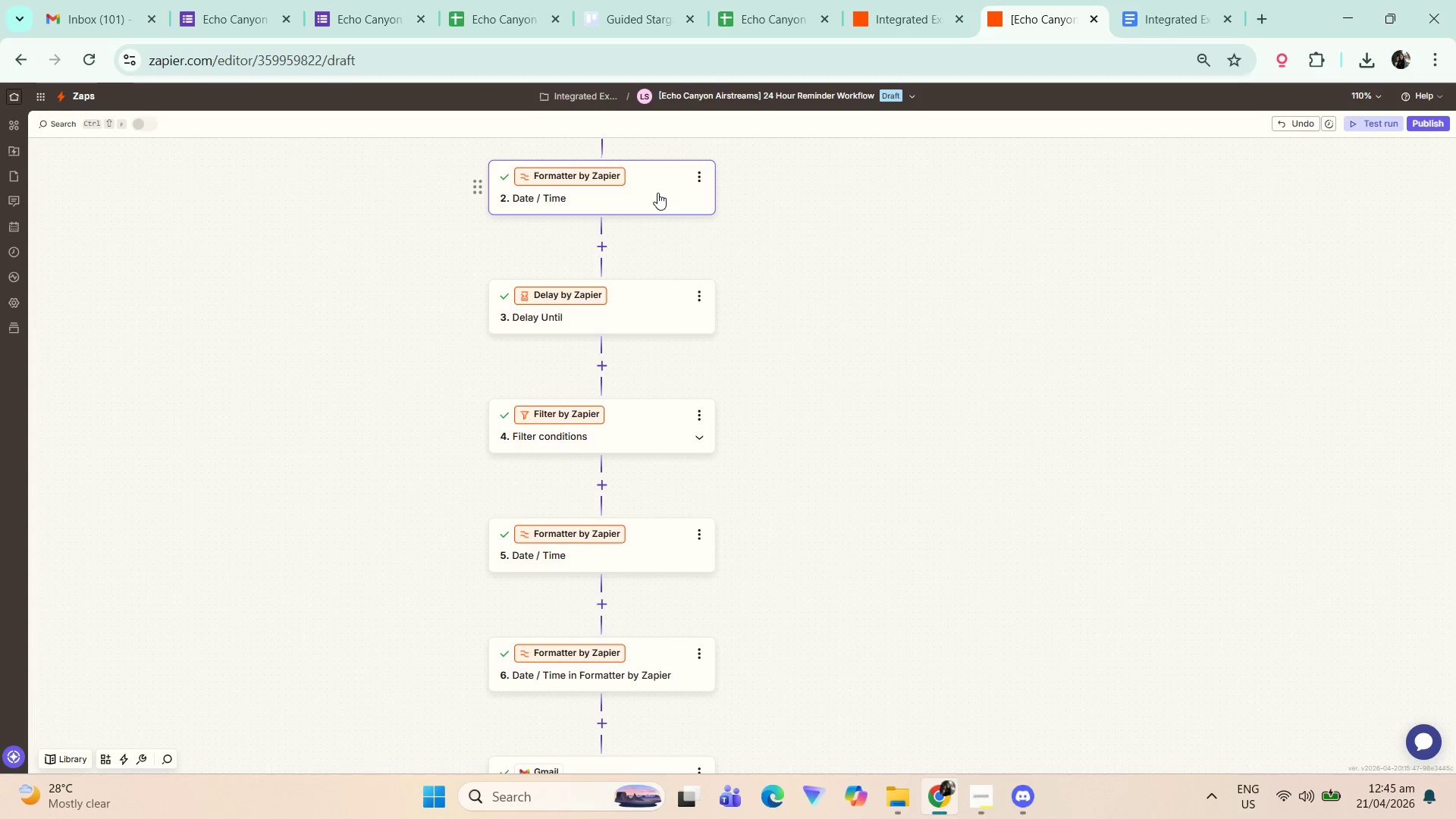 
left_click([667, 185])
 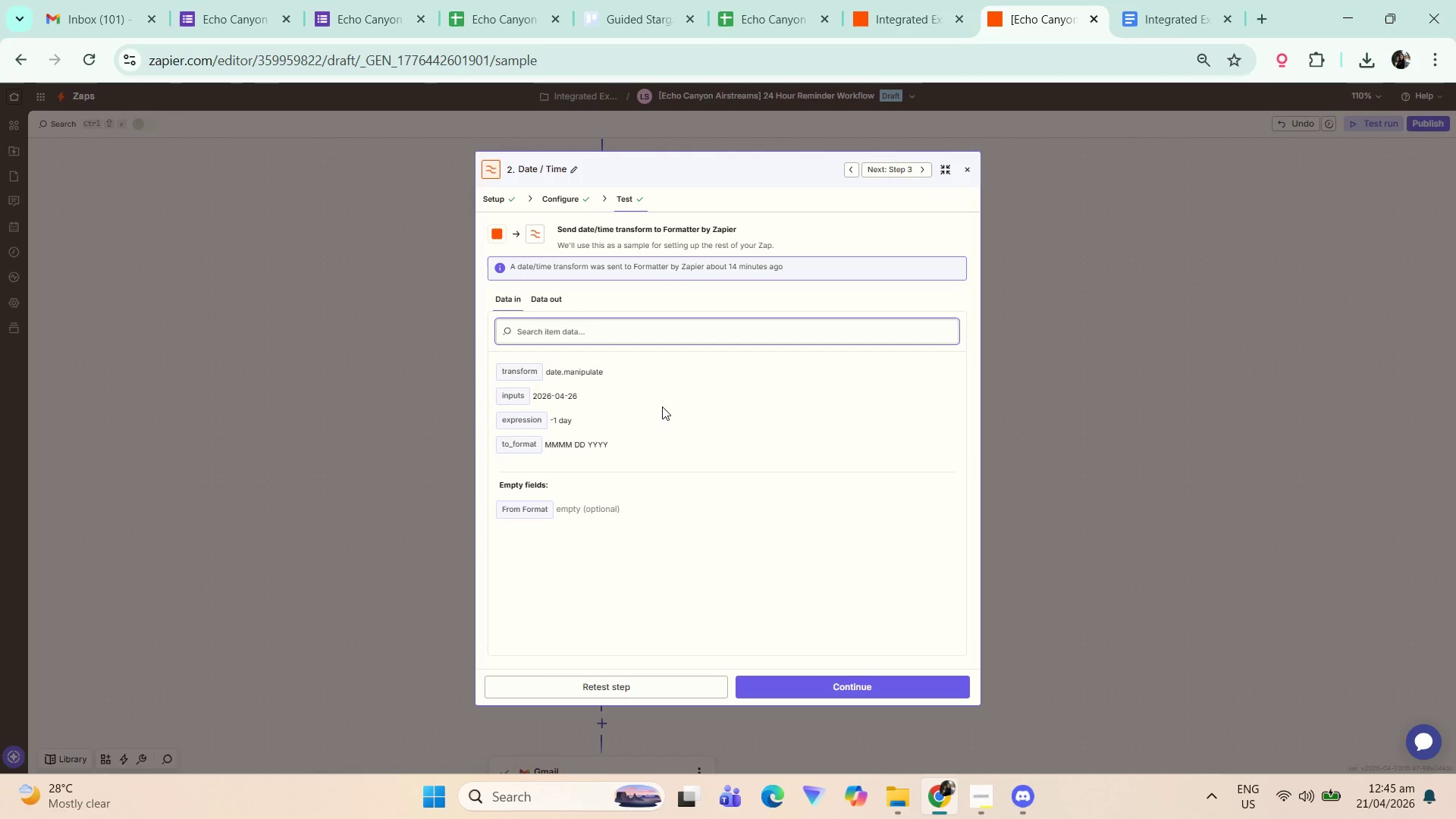 
wait(12.44)
 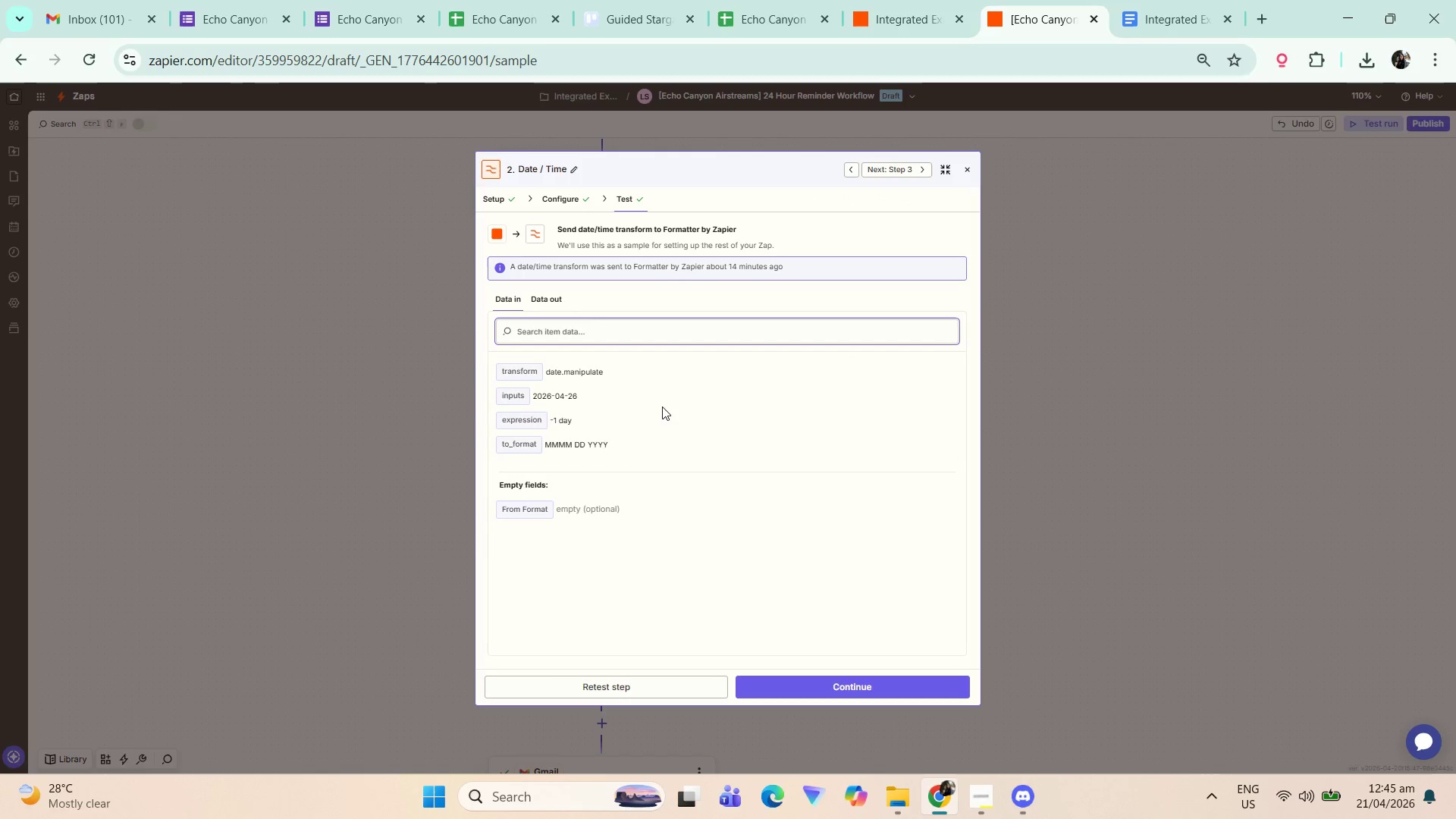 
left_click([550, 304])
 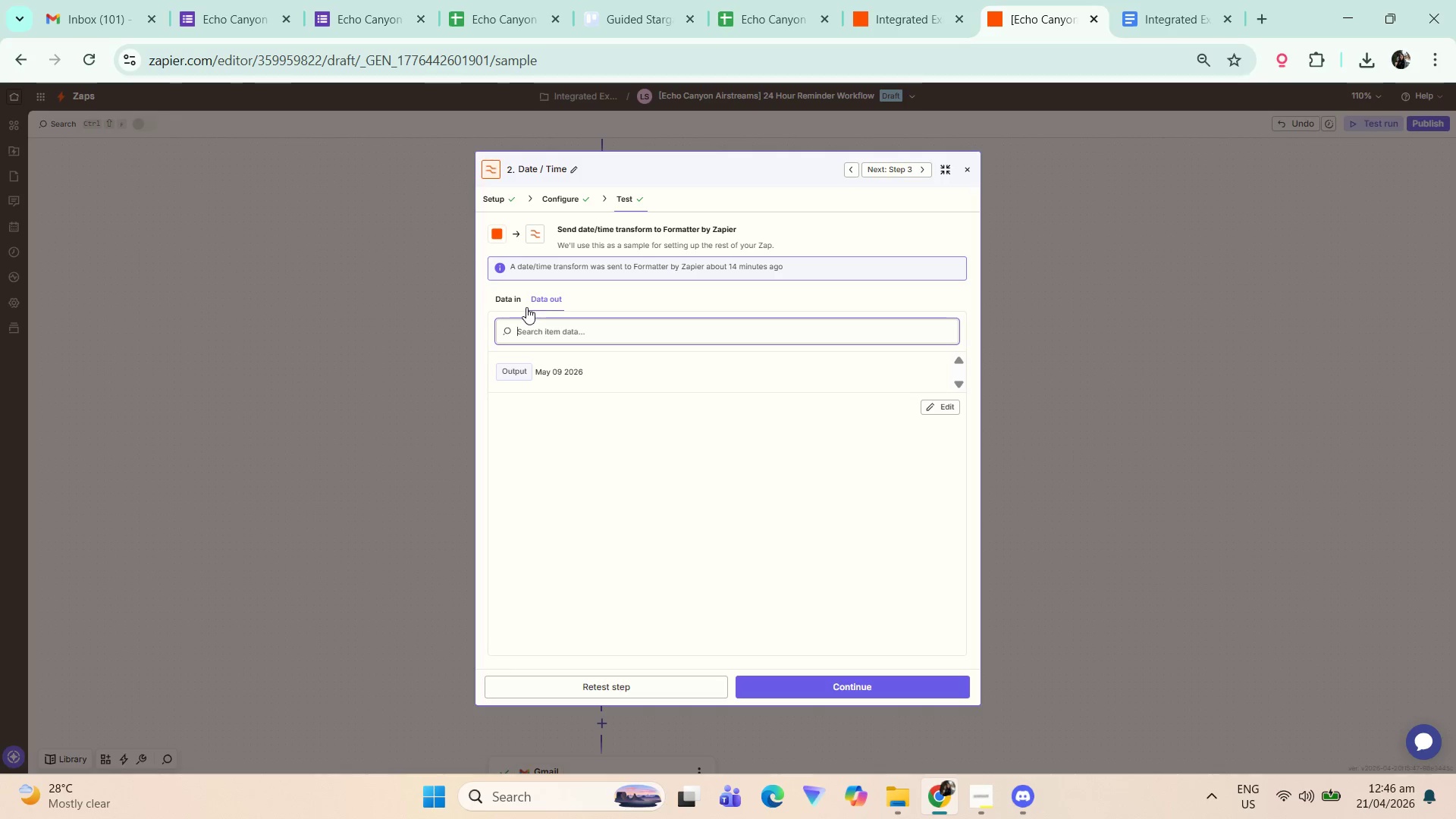 
double_click([514, 306])
 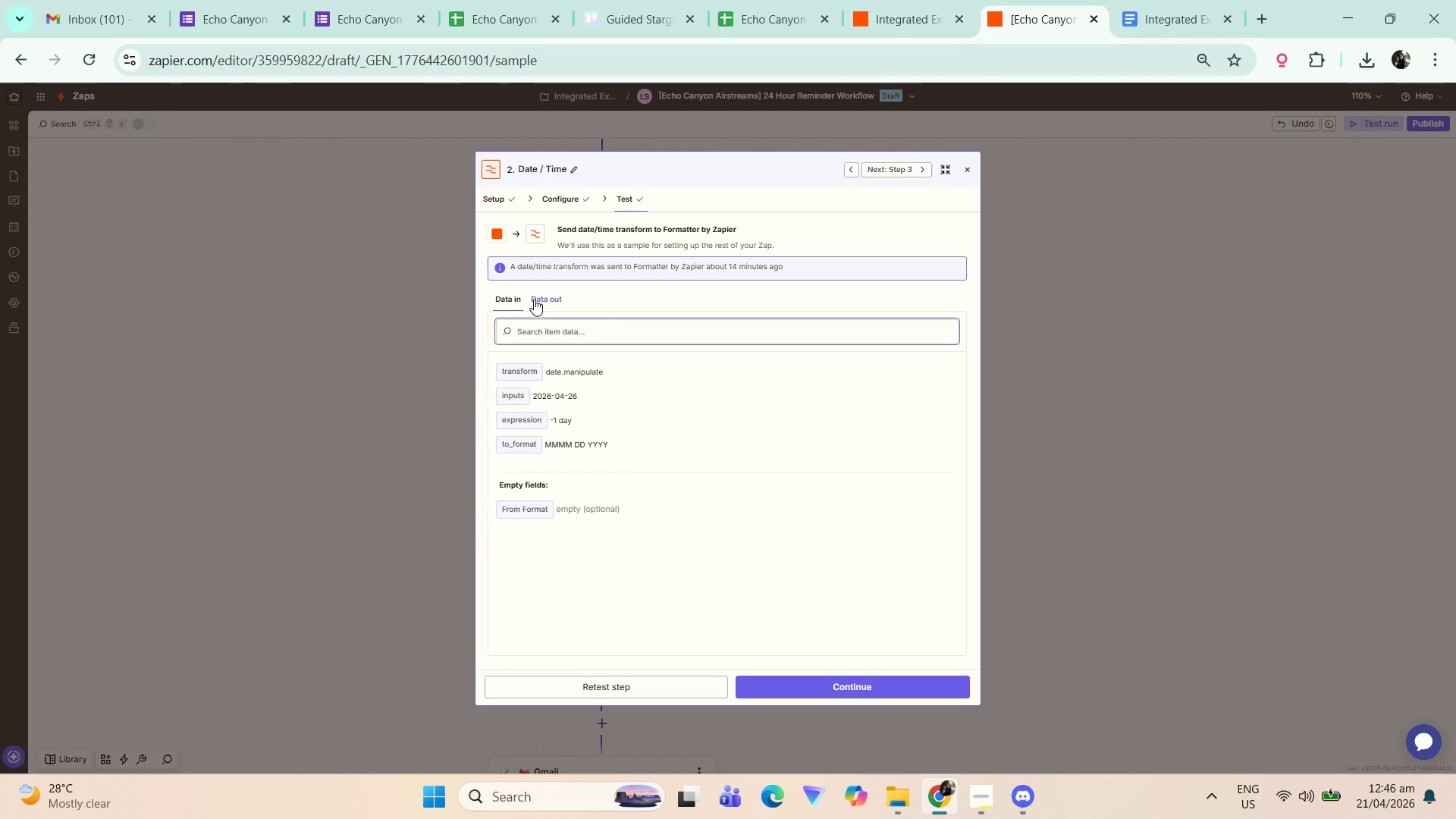 
left_click([535, 299])
 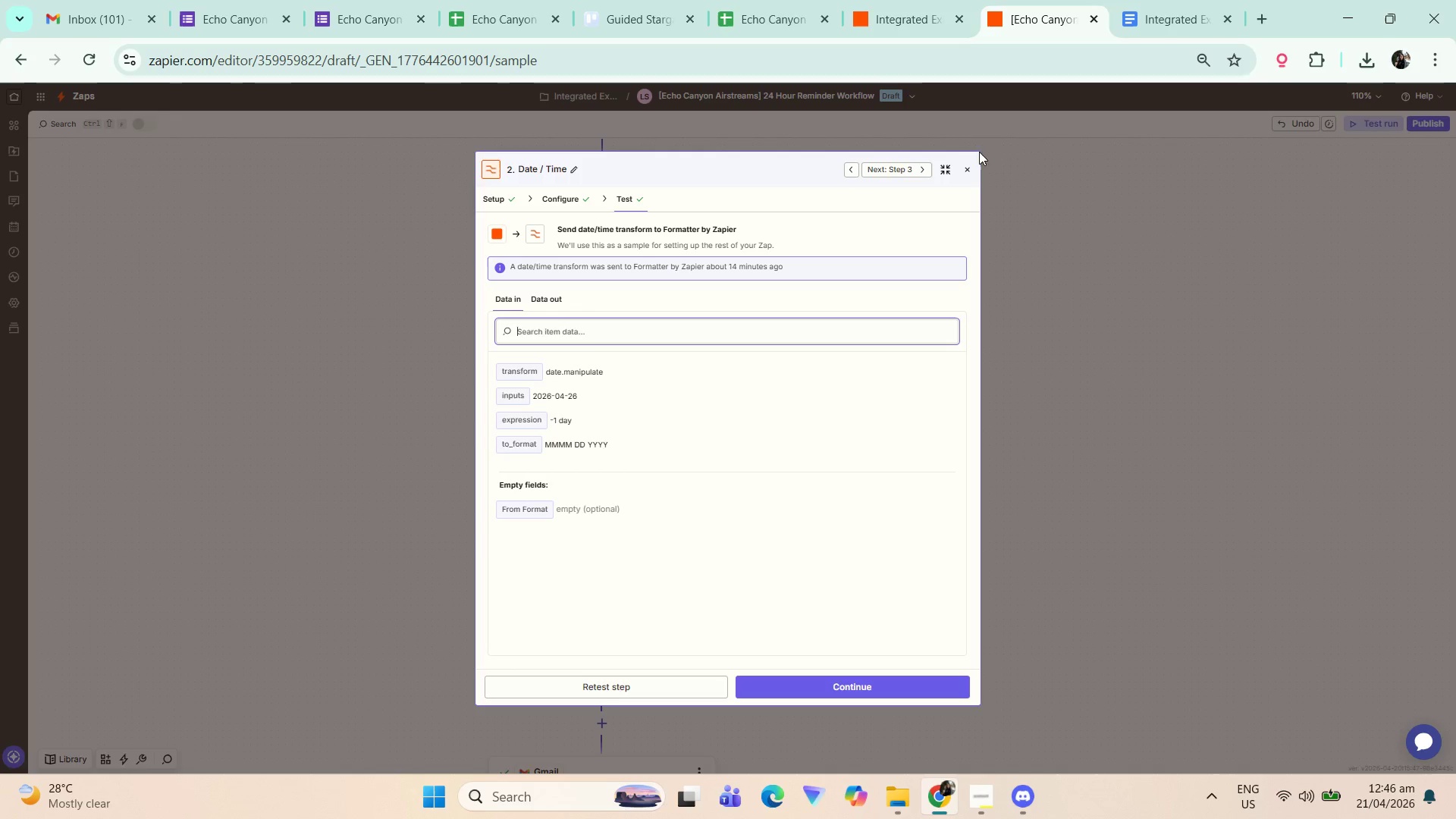 
left_click([965, 168])
 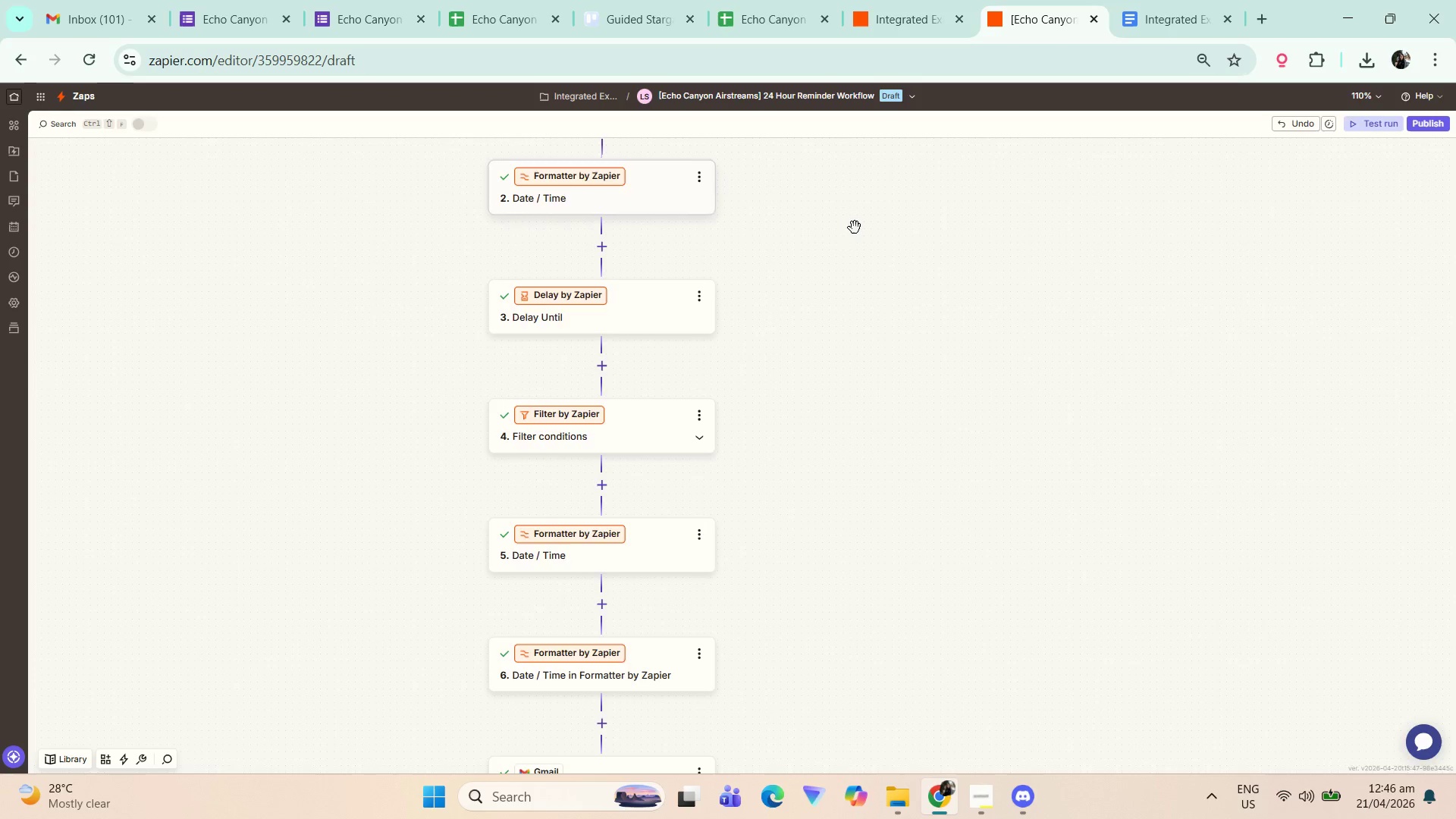 
left_click_drag(start_coordinate=[855, 252], to_coordinate=[849, 344])
 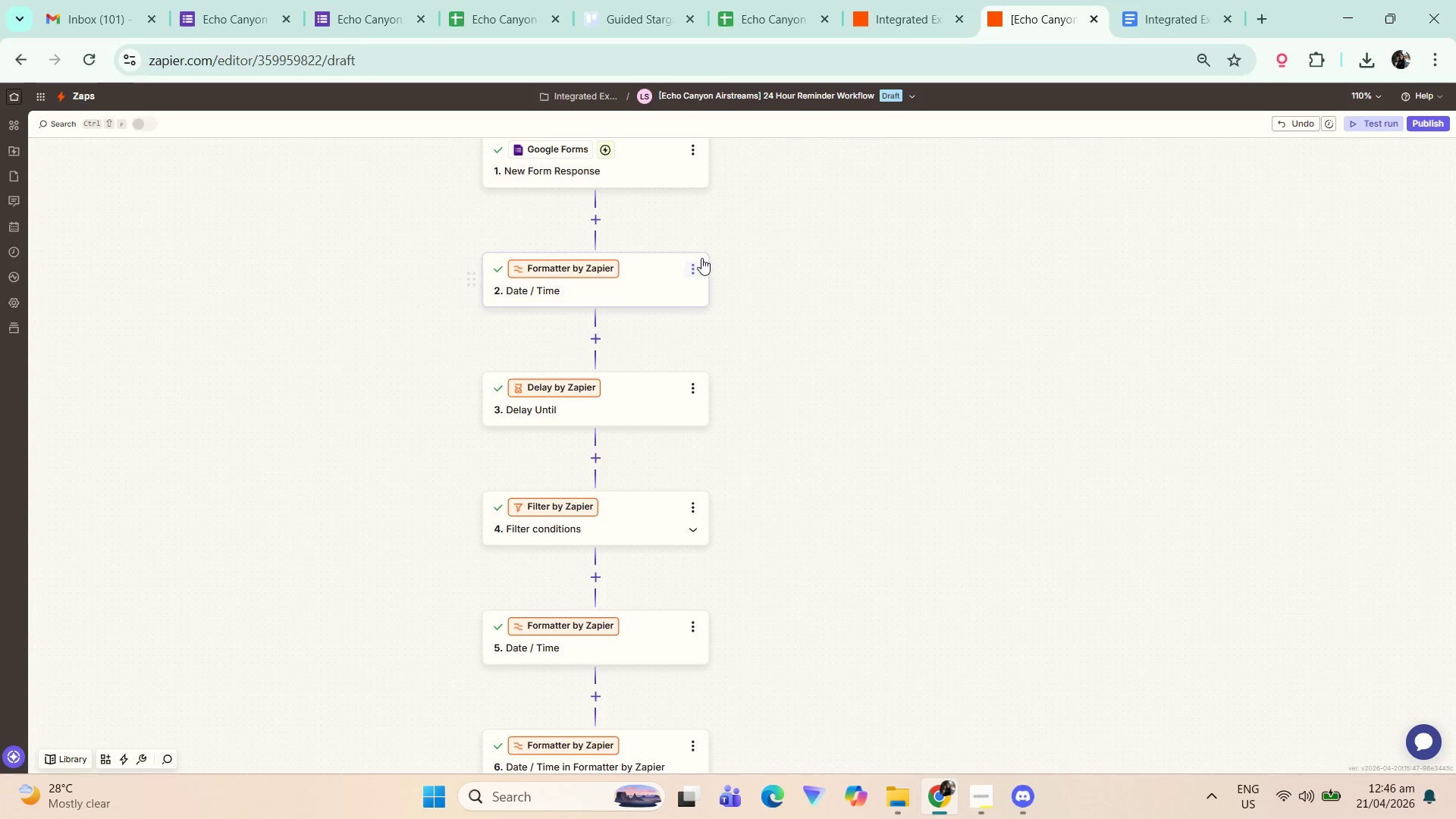 
left_click_drag(start_coordinate=[779, 221], to_coordinate=[779, 321])
 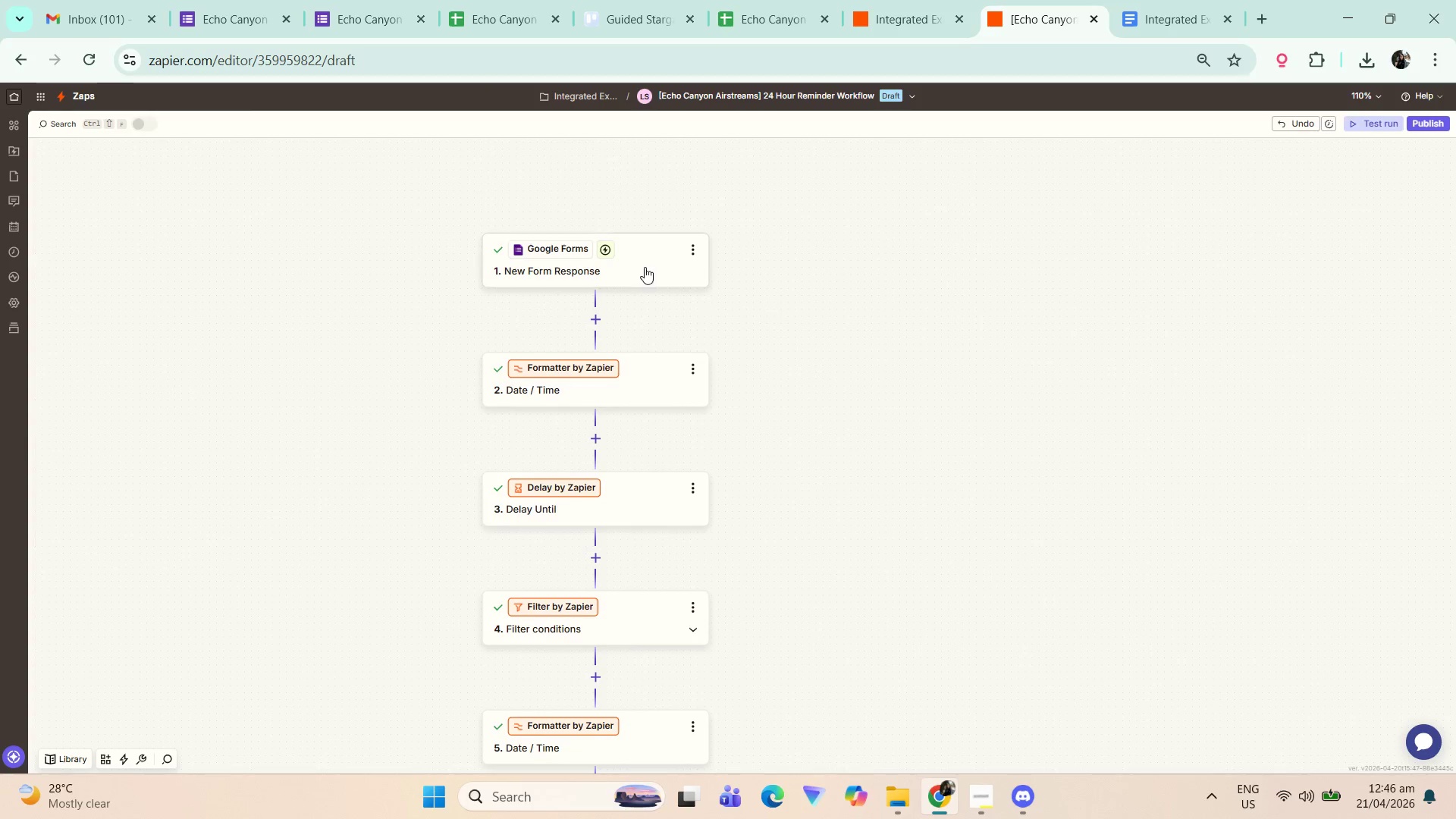 
double_click([645, 266])
 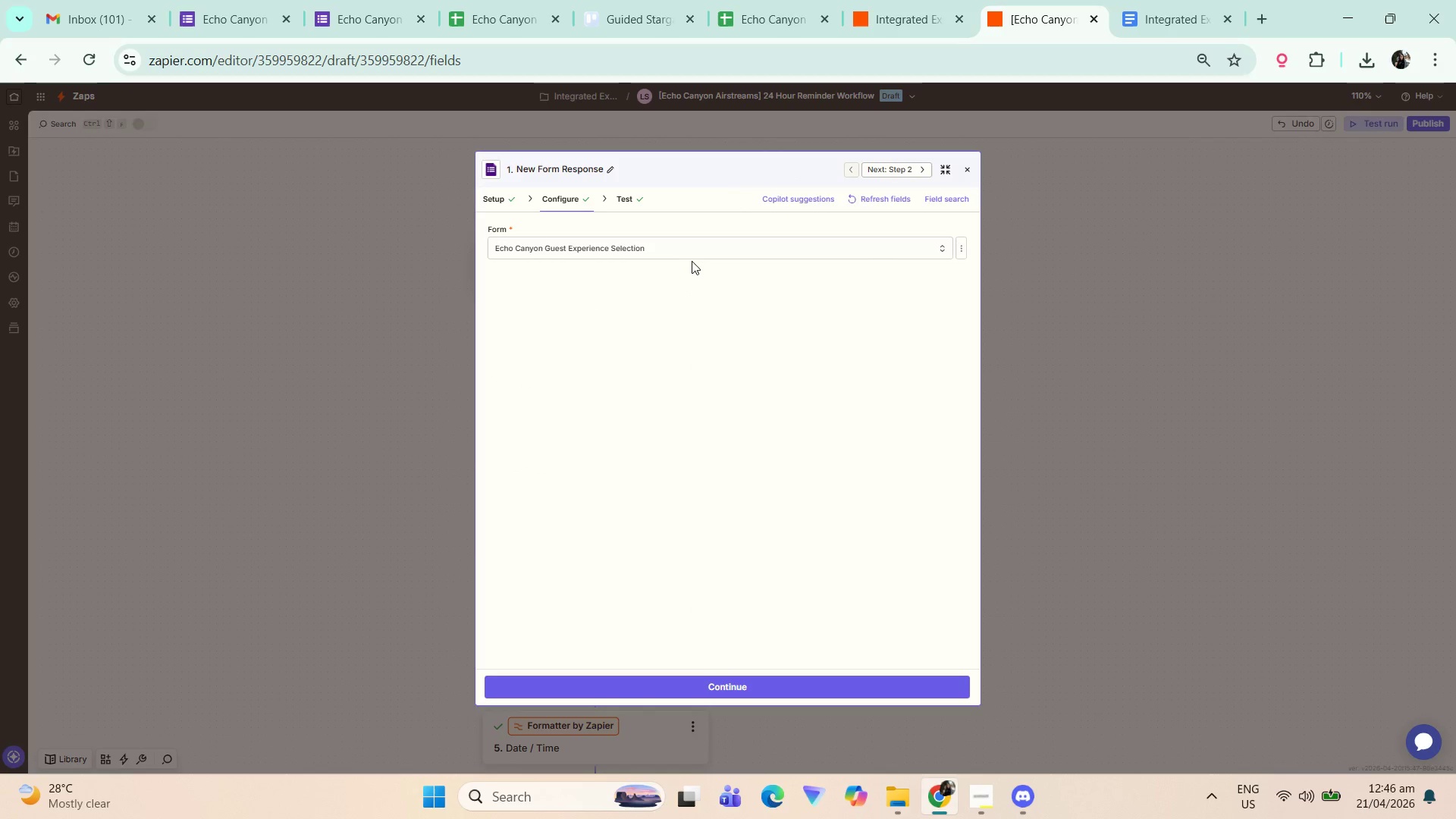 
left_click([642, 193])
 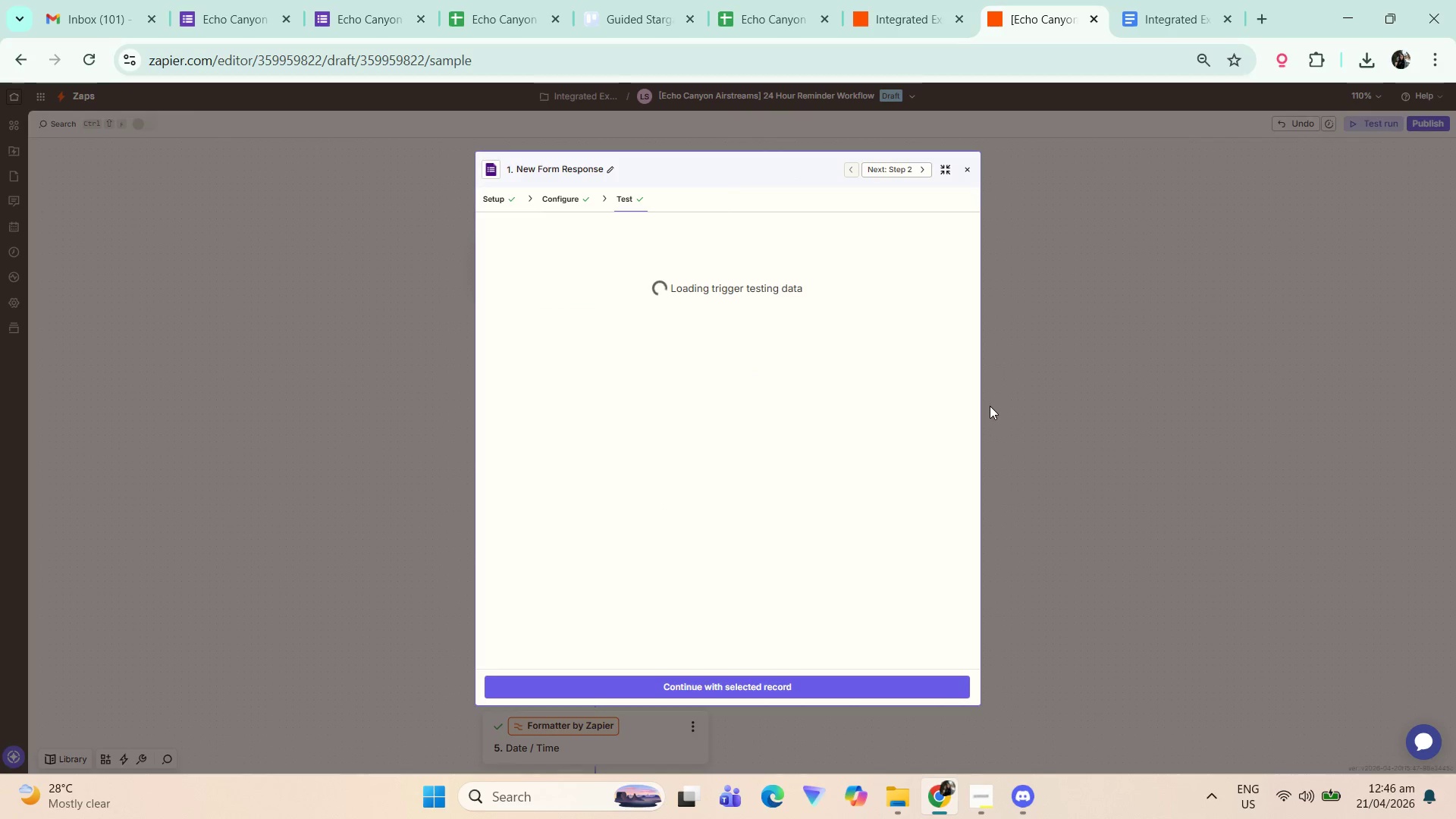 
left_click([963, 166])
 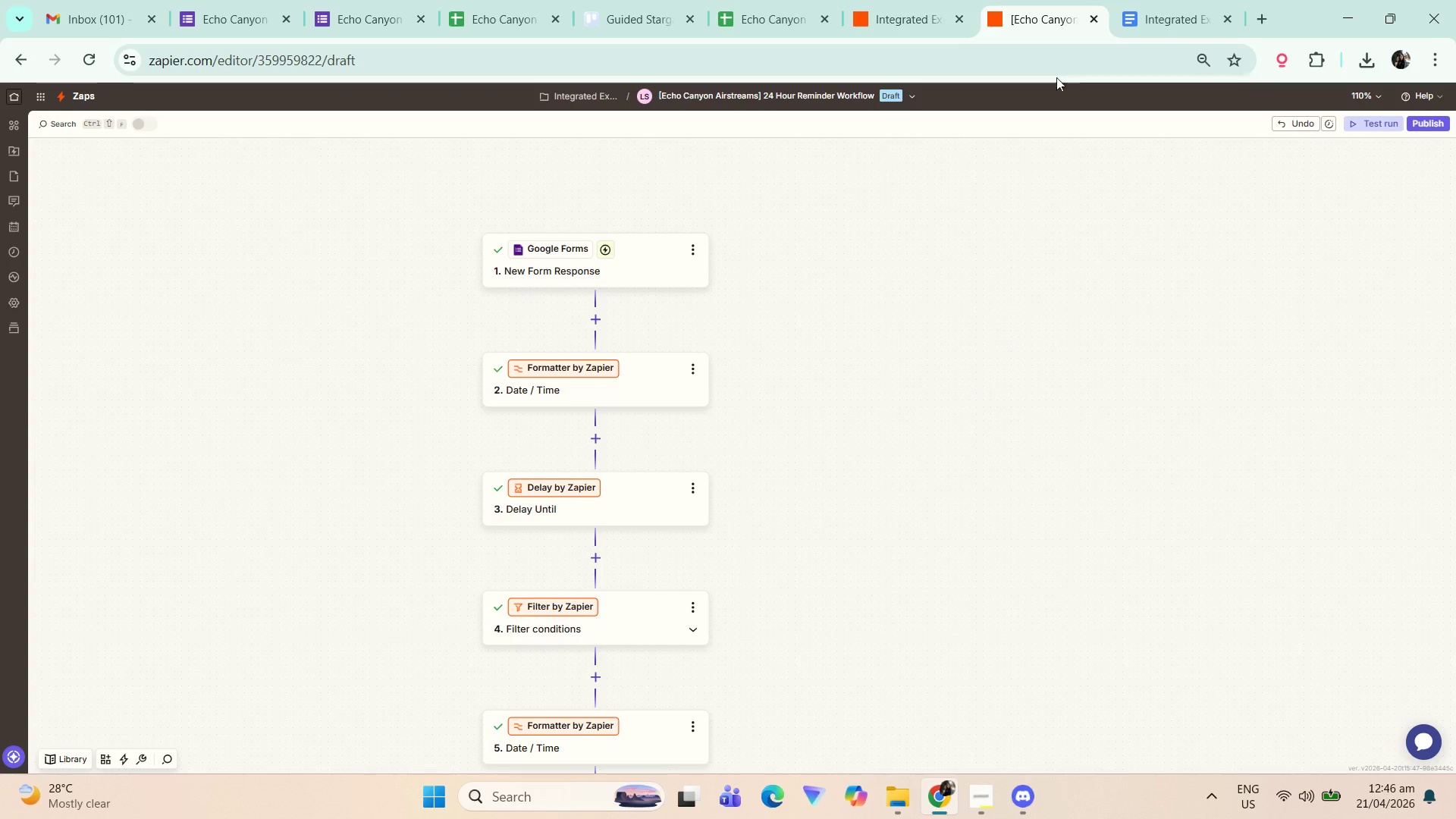 
left_click([1169, 0])
 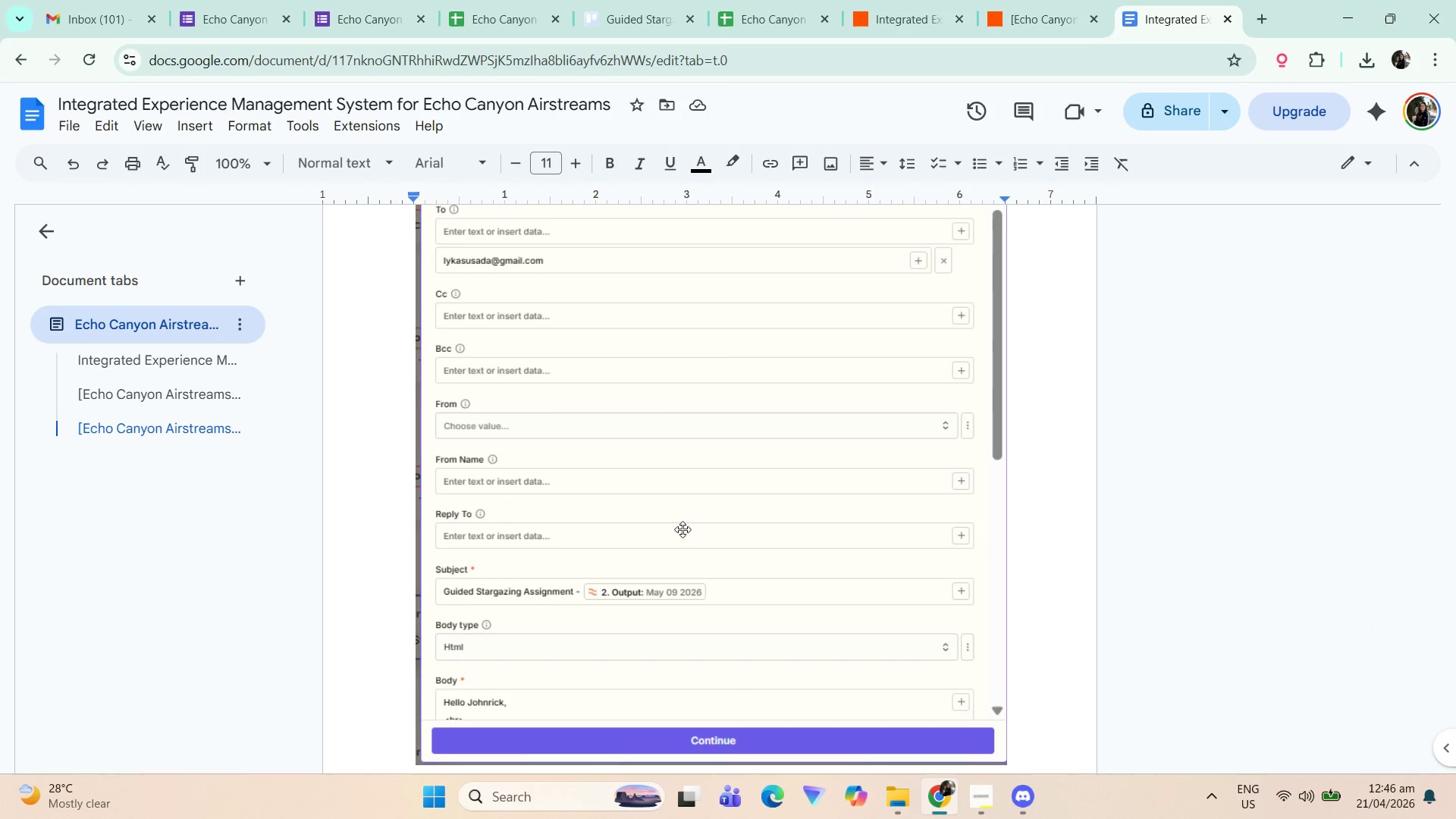 
scroll: coordinate [644, 459], scroll_direction: up, amount: 8.0
 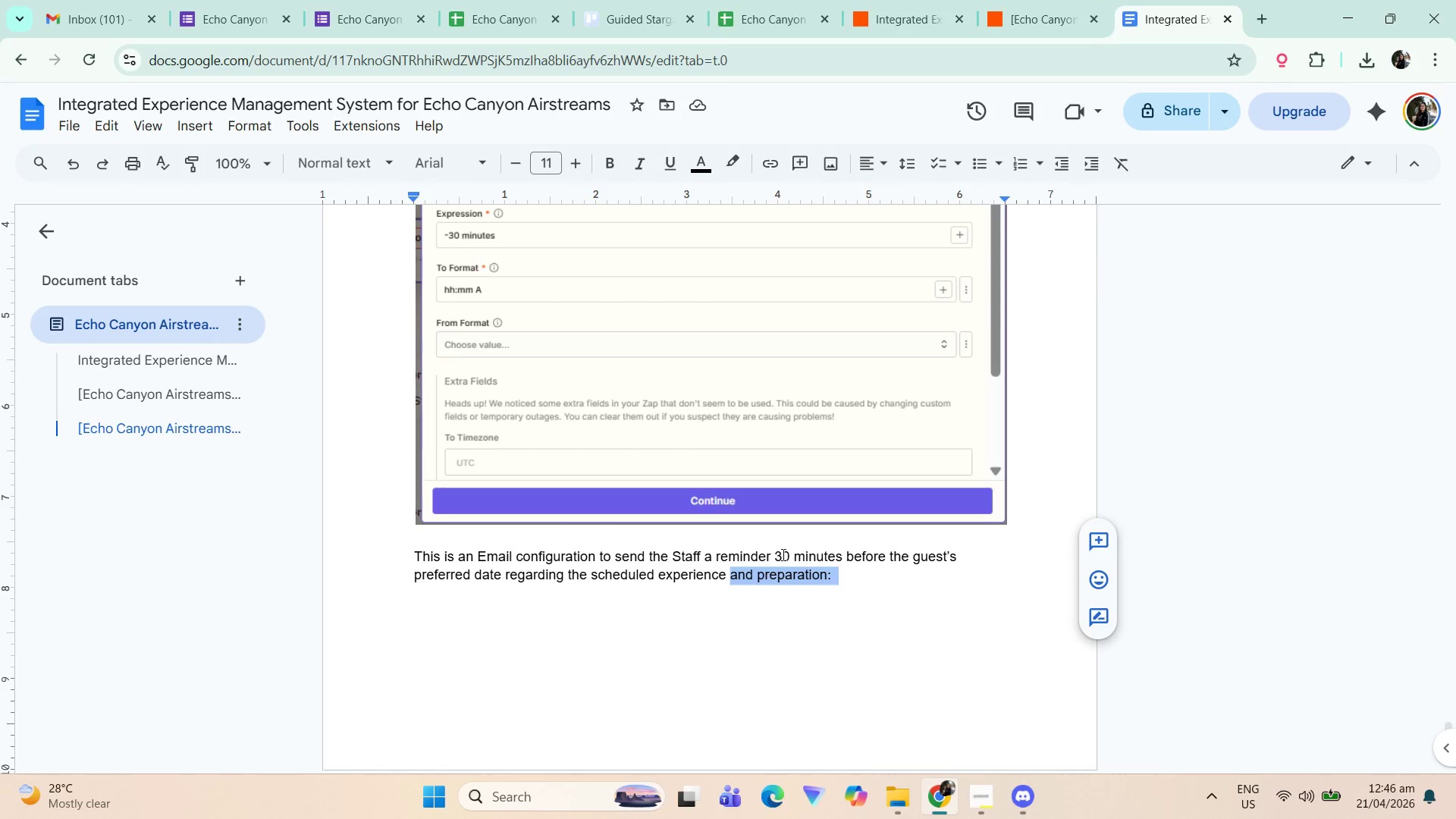 
left_click_drag(start_coordinate=[773, 557], to_coordinate=[504, 581])
 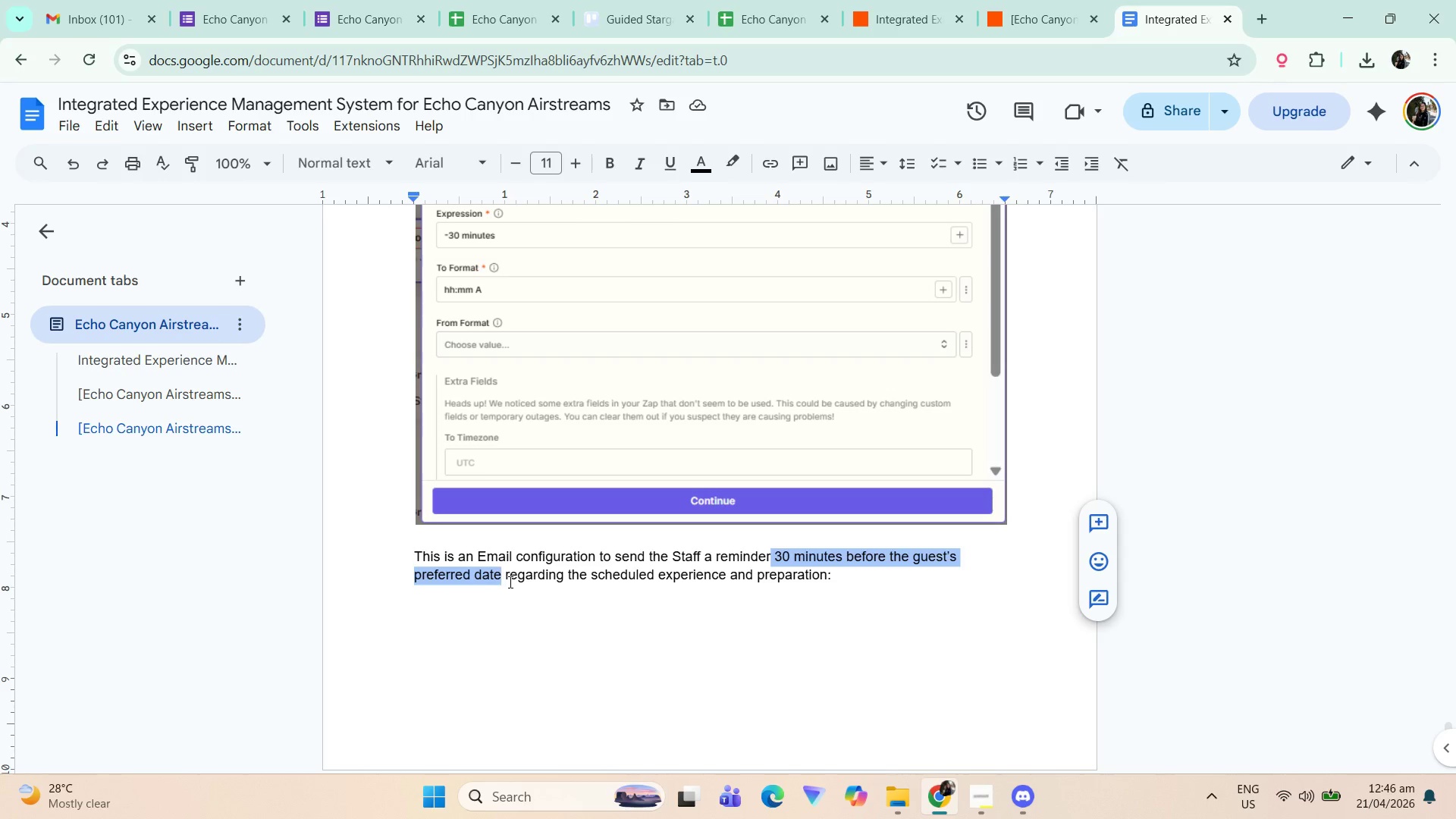 
key(Backspace)
 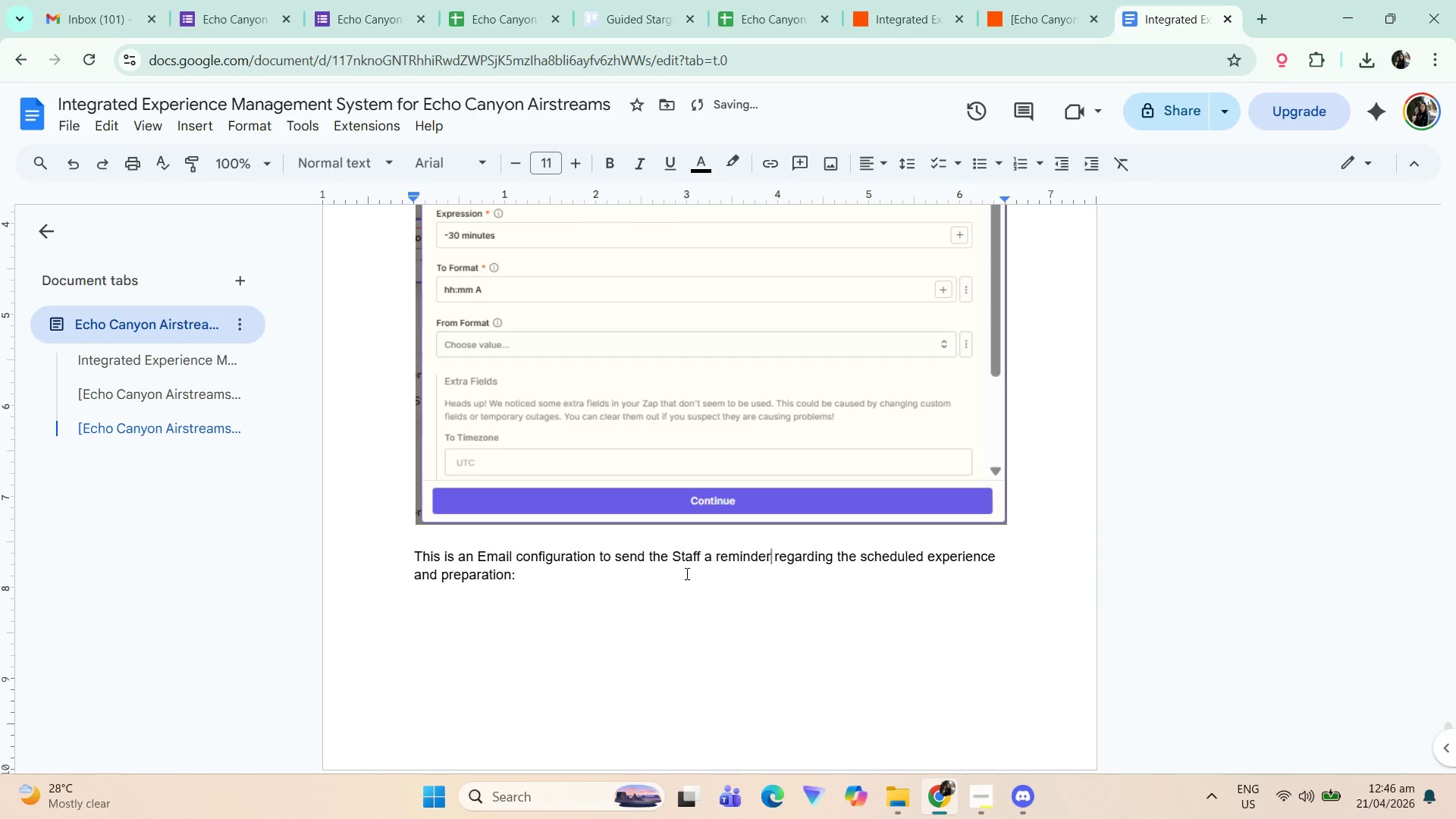 
left_click([673, 585])
 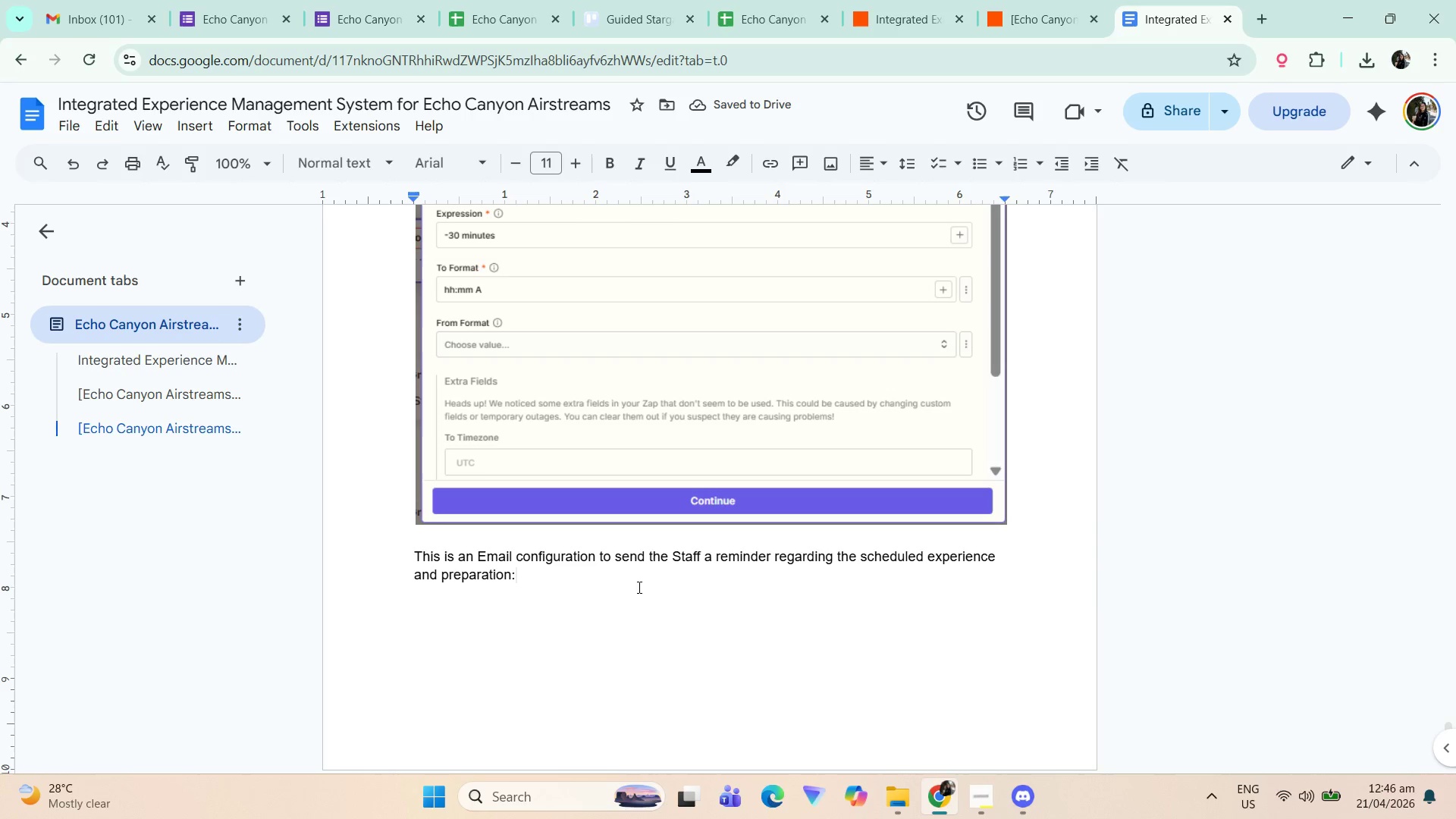 
left_click_drag(start_coordinate=[603, 582], to_coordinate=[282, 595])
 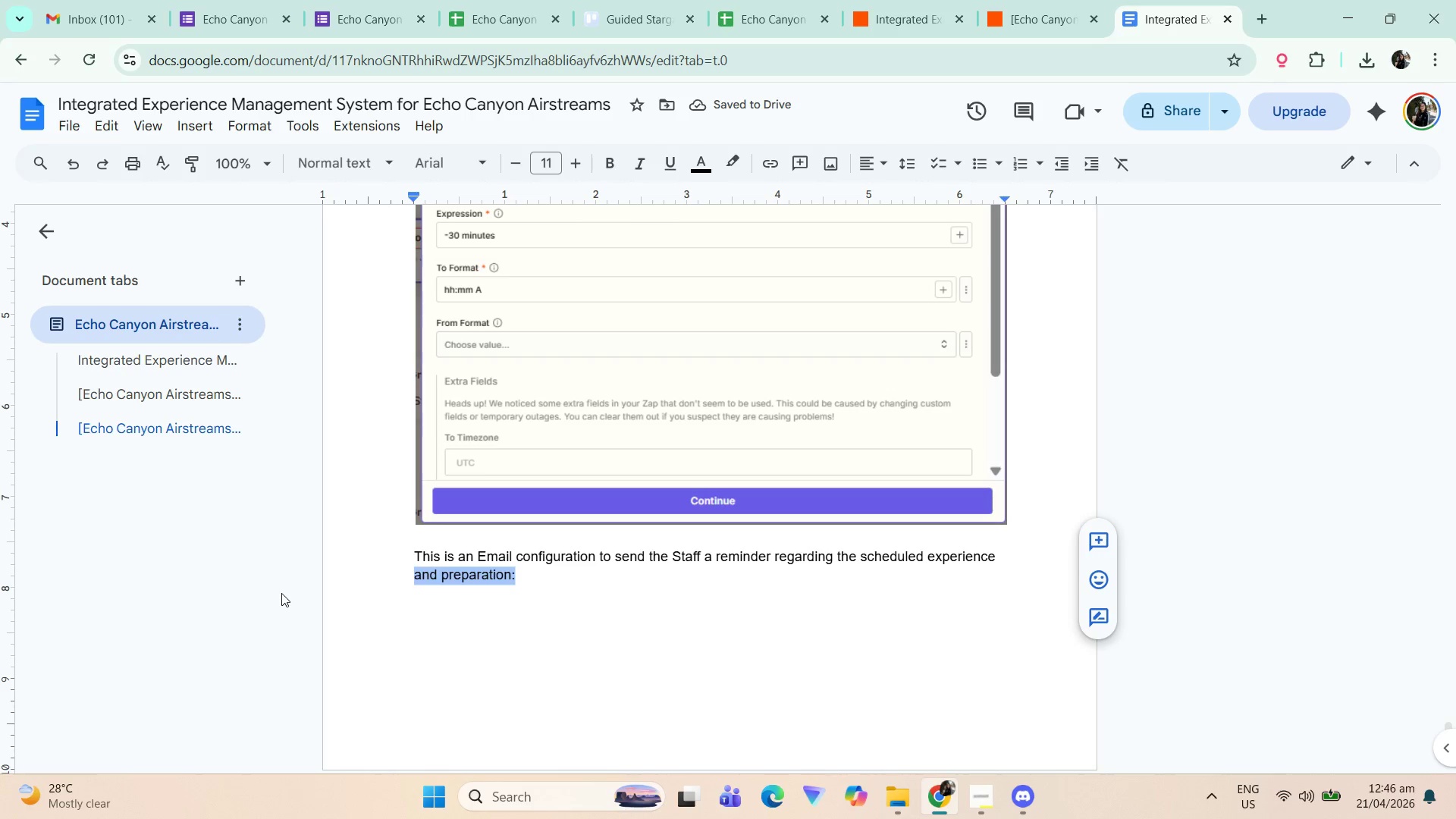 
key(Backspace)
 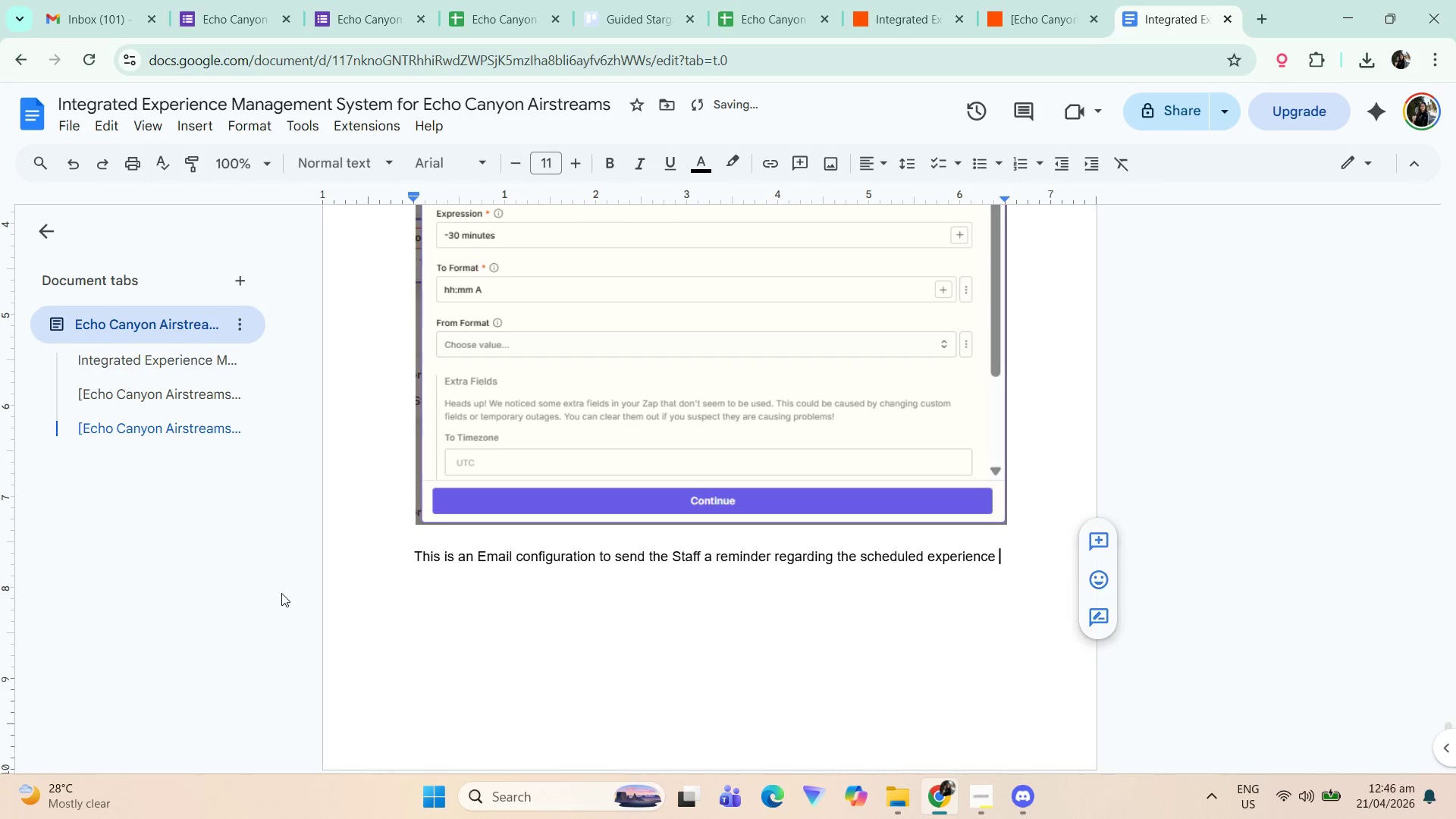 
key(Backspace)
 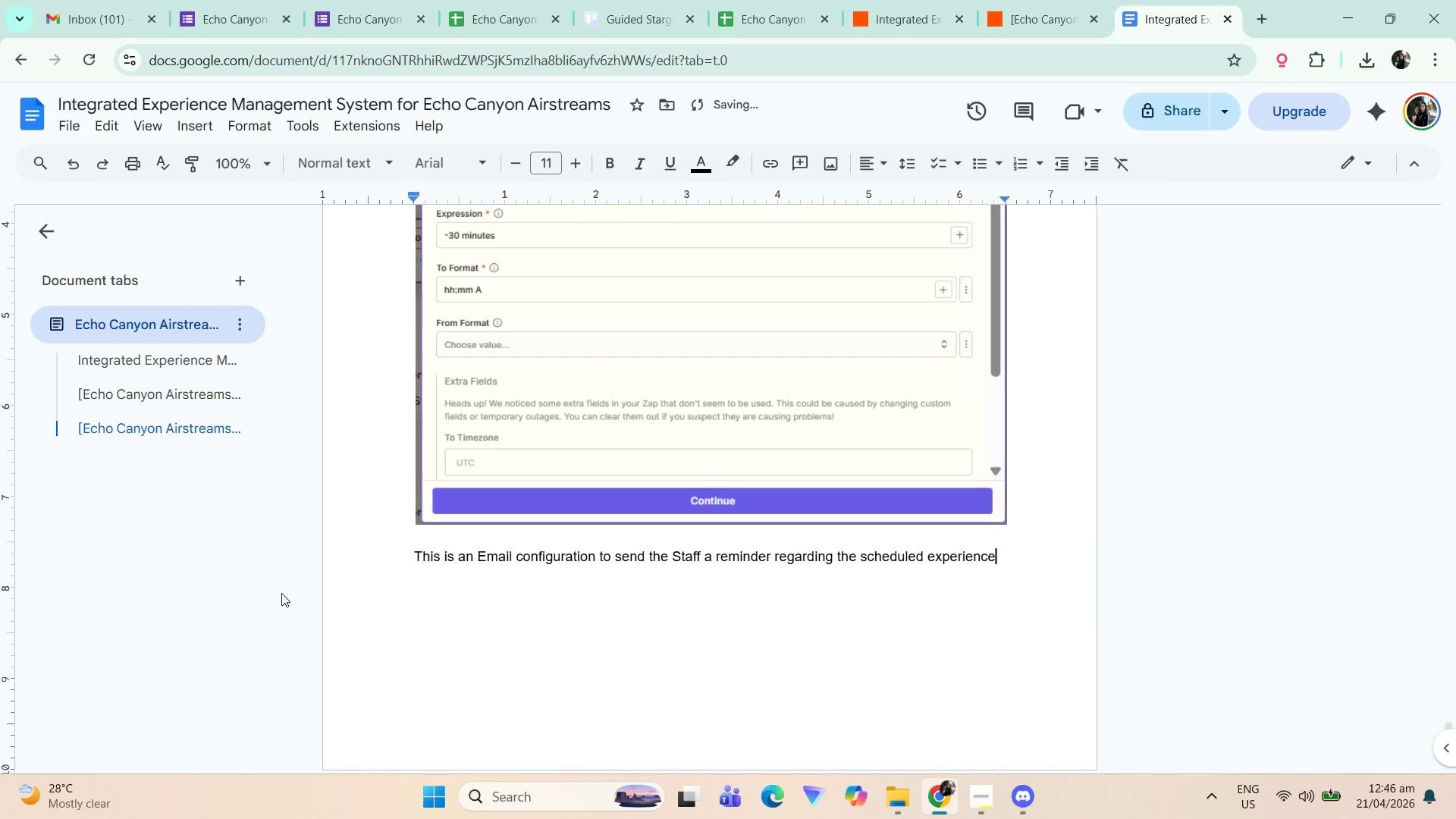 
key(Shift+Semicolon)
 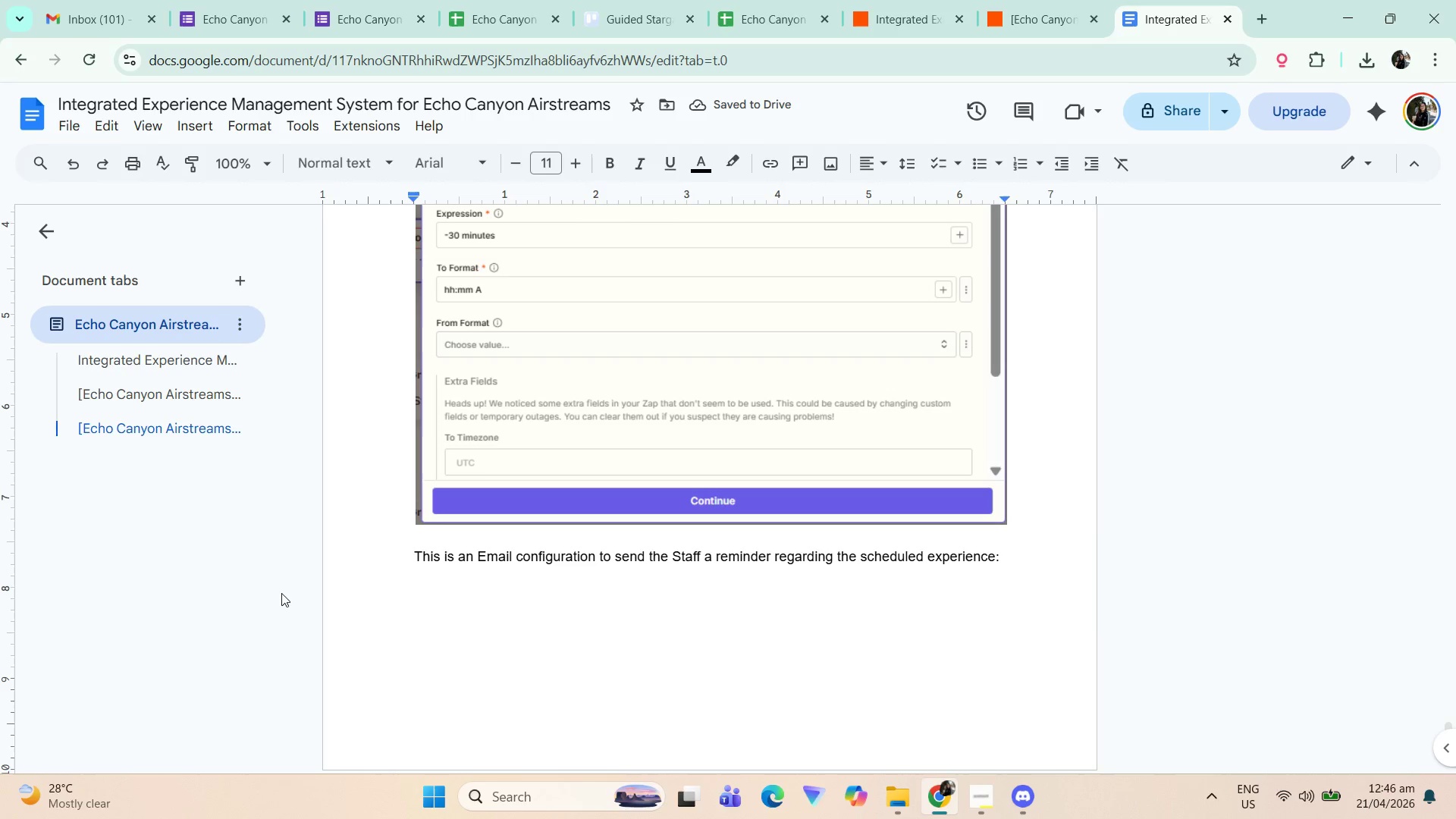 
wait(5.64)
 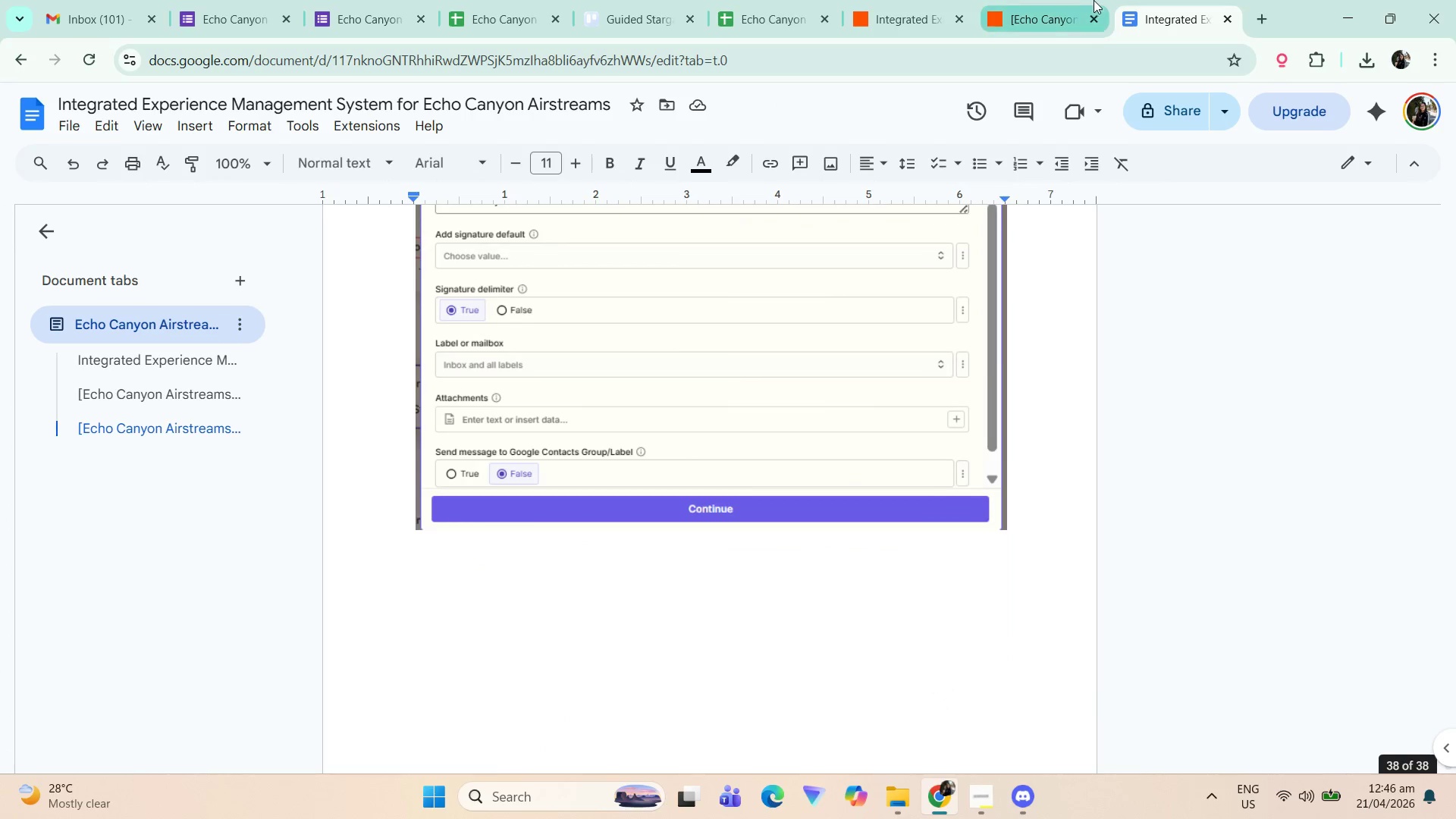 
left_click([1036, 0])
 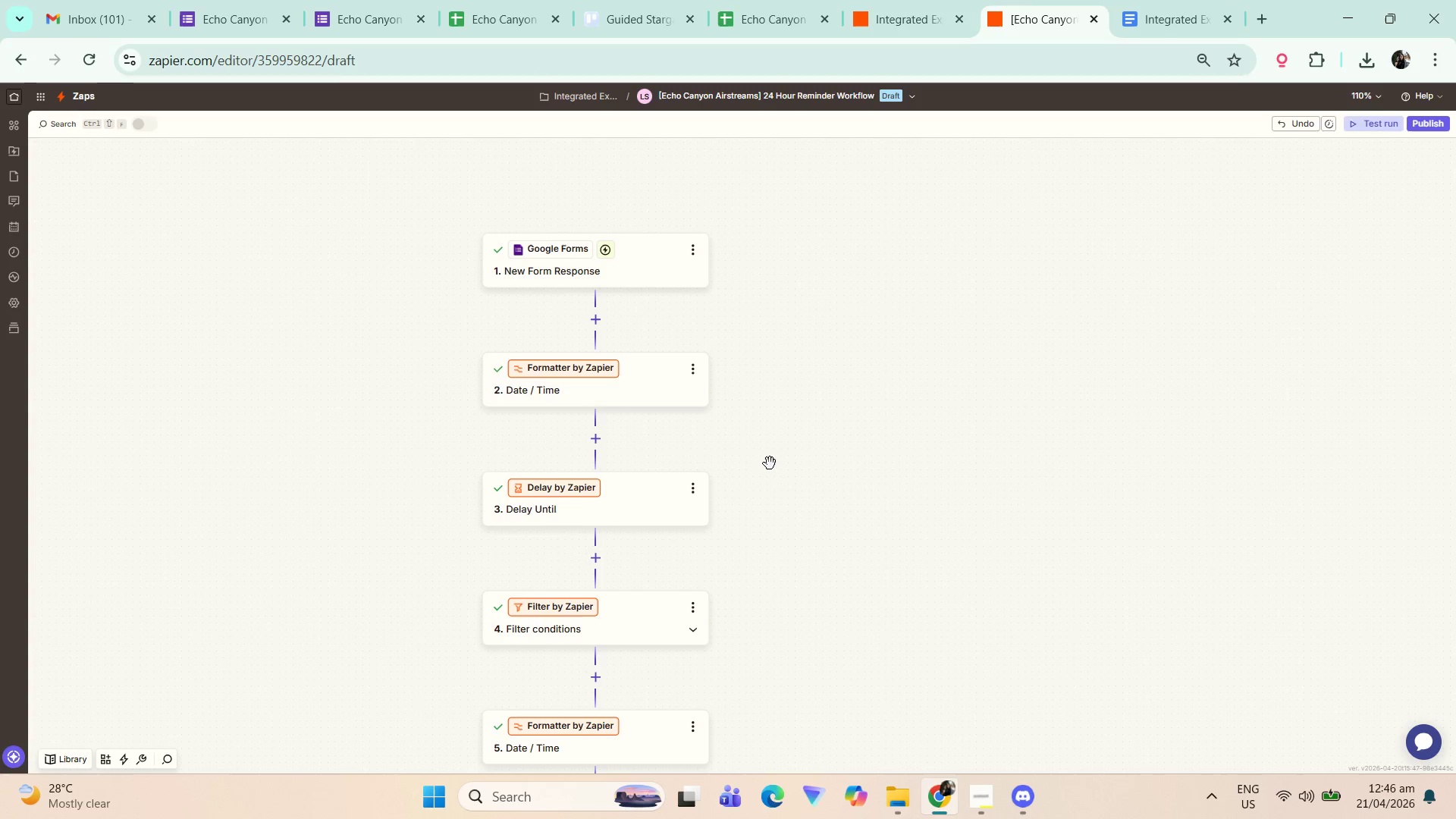 
scroll: coordinate [774, 444], scroll_direction: down, amount: 21.0
 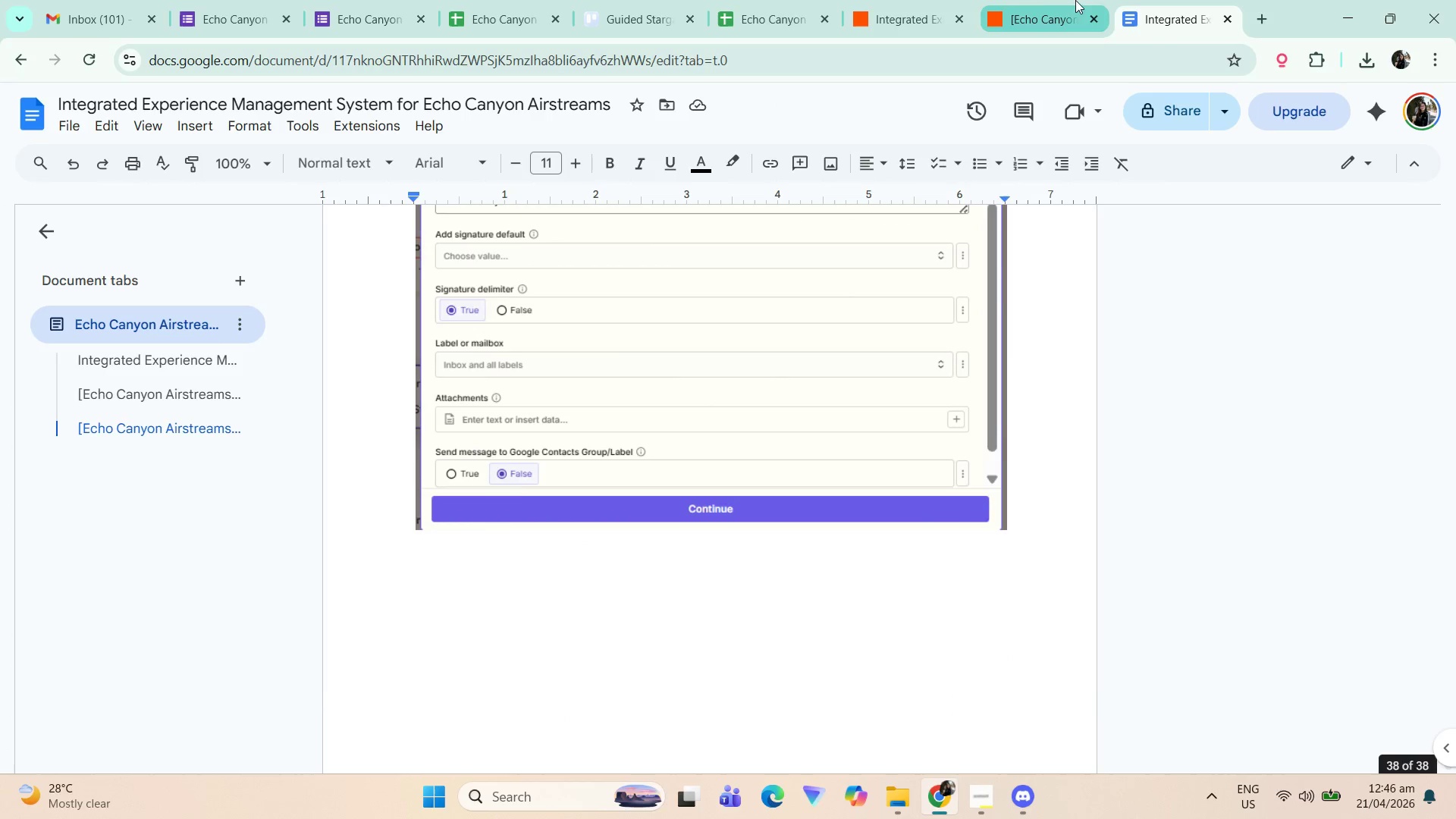 
left_click_drag(start_coordinate=[799, 463], to_coordinate=[875, 375])
 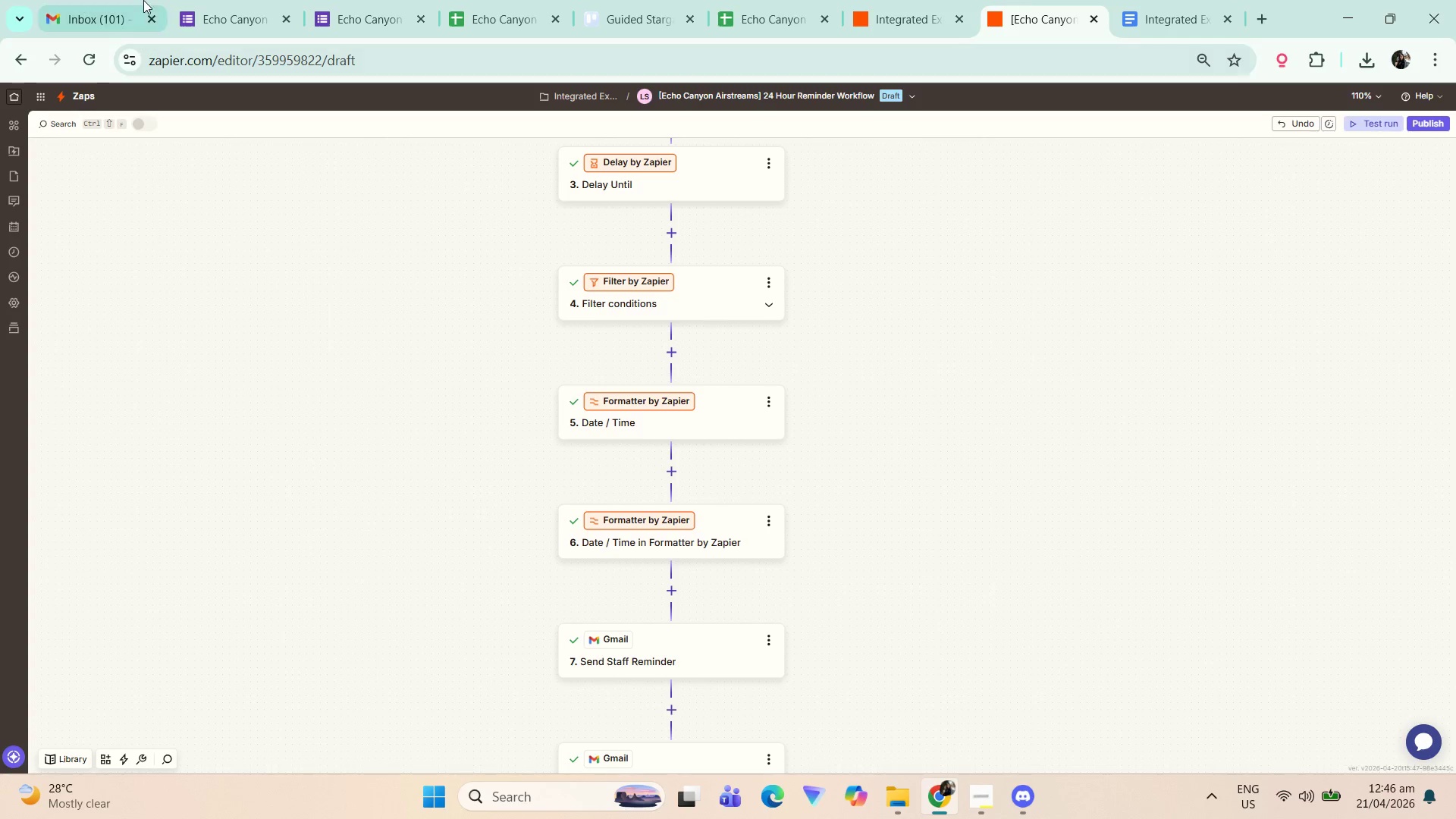 
scroll: coordinate [723, 491], scroll_direction: down, amount: 5.0
 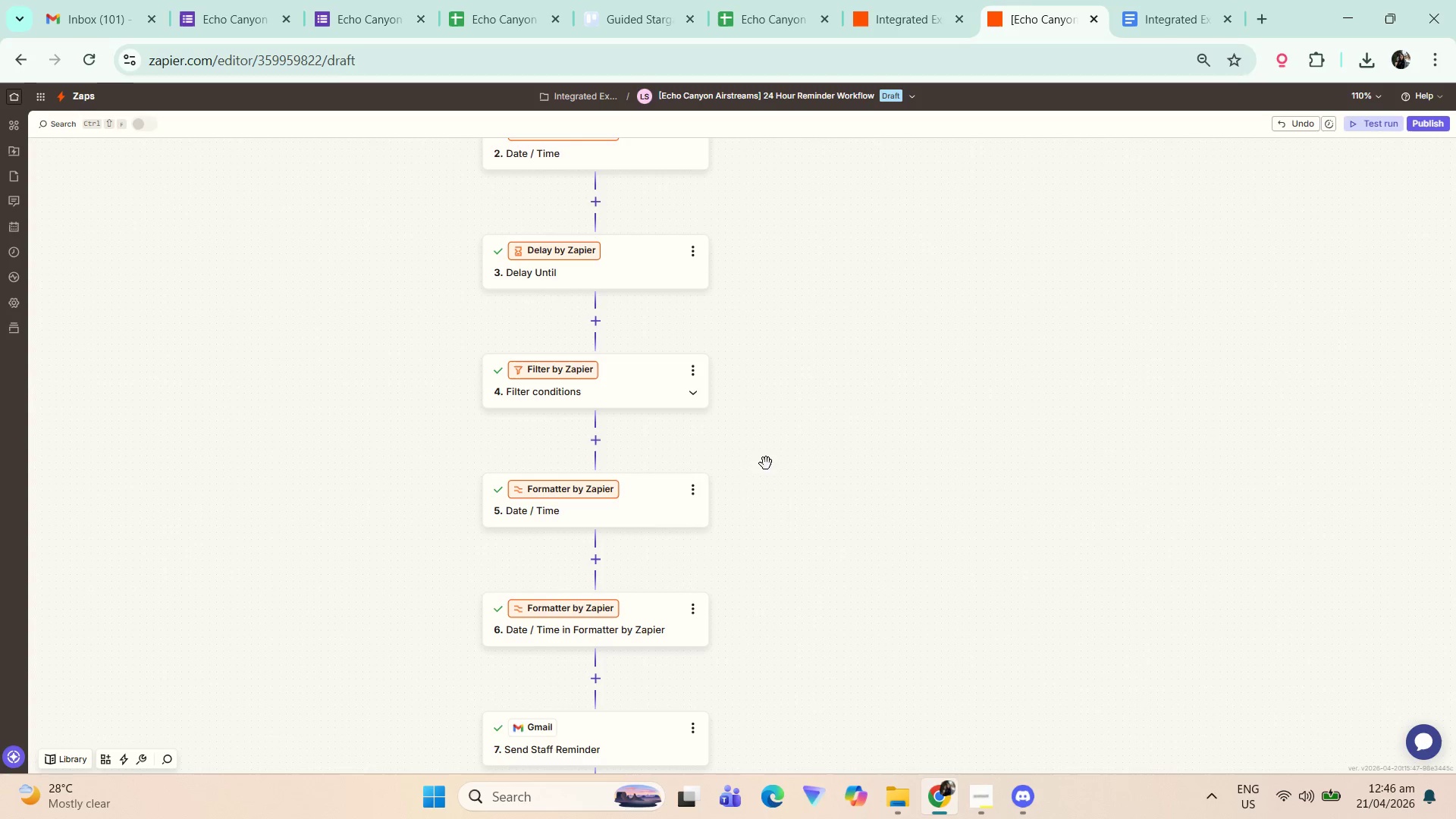 
left_click([155, 0])
 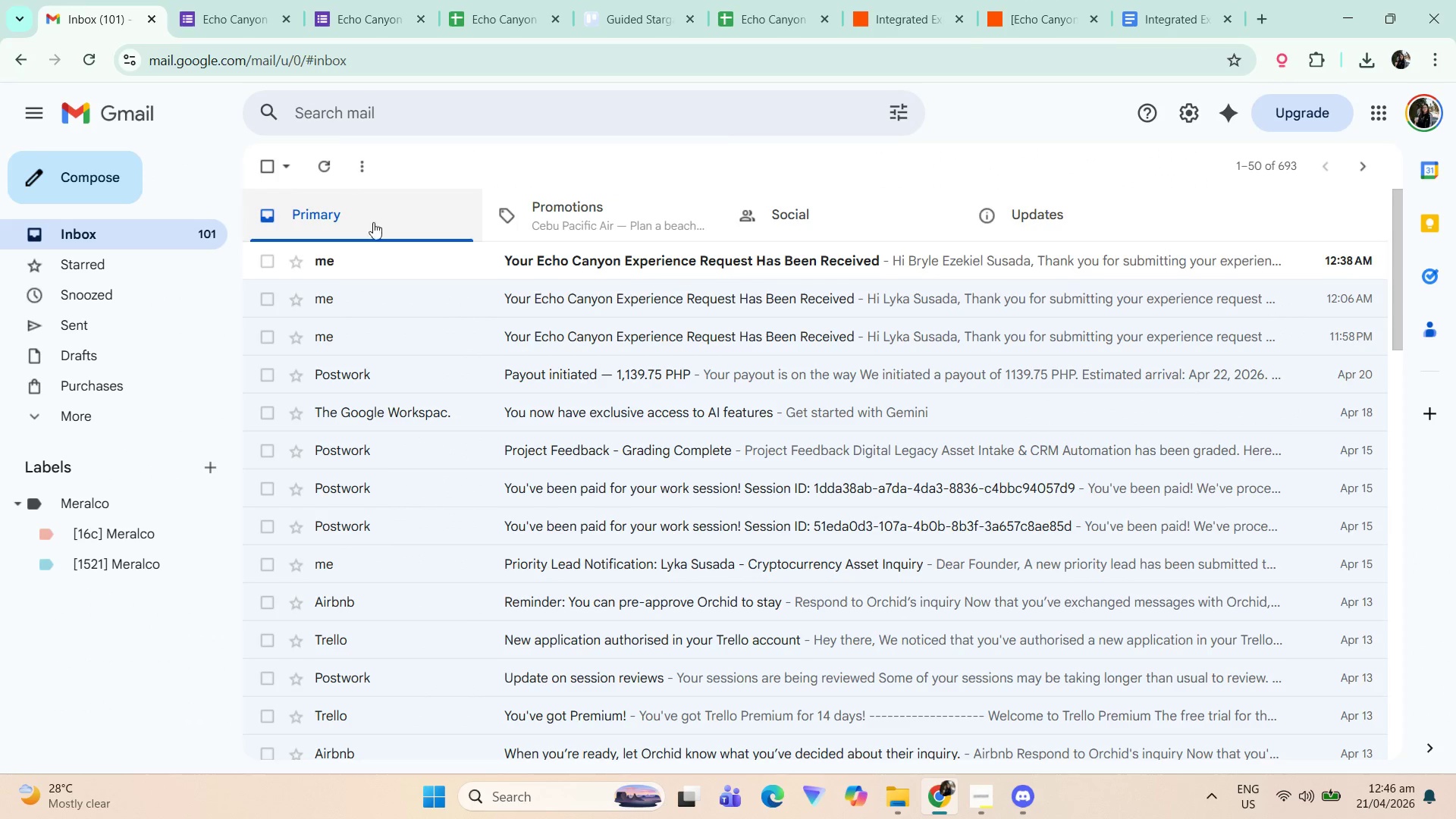 
left_click([440, 267])
 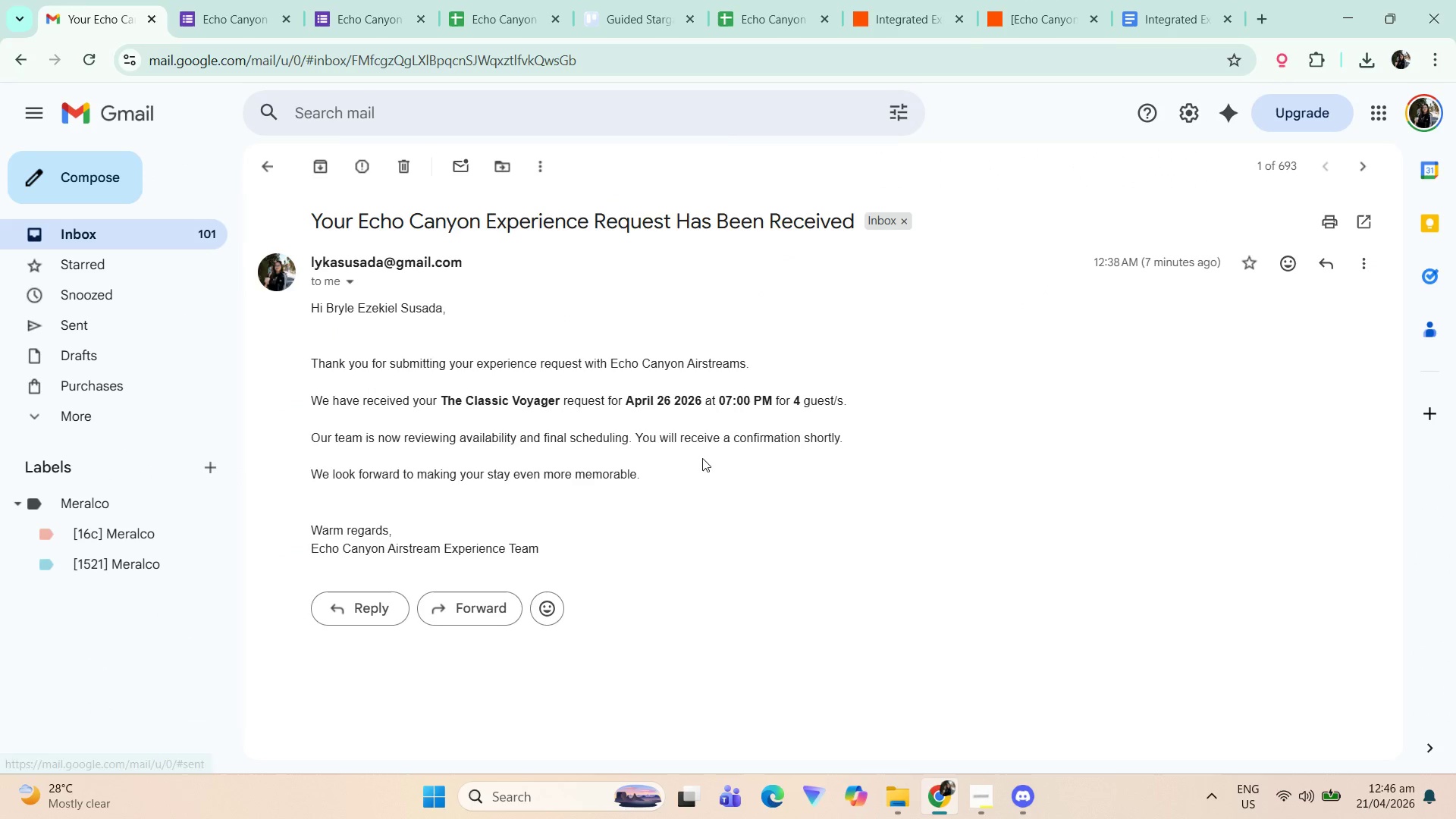 
scroll: coordinate [538, 395], scroll_direction: up, amount: 1.0
 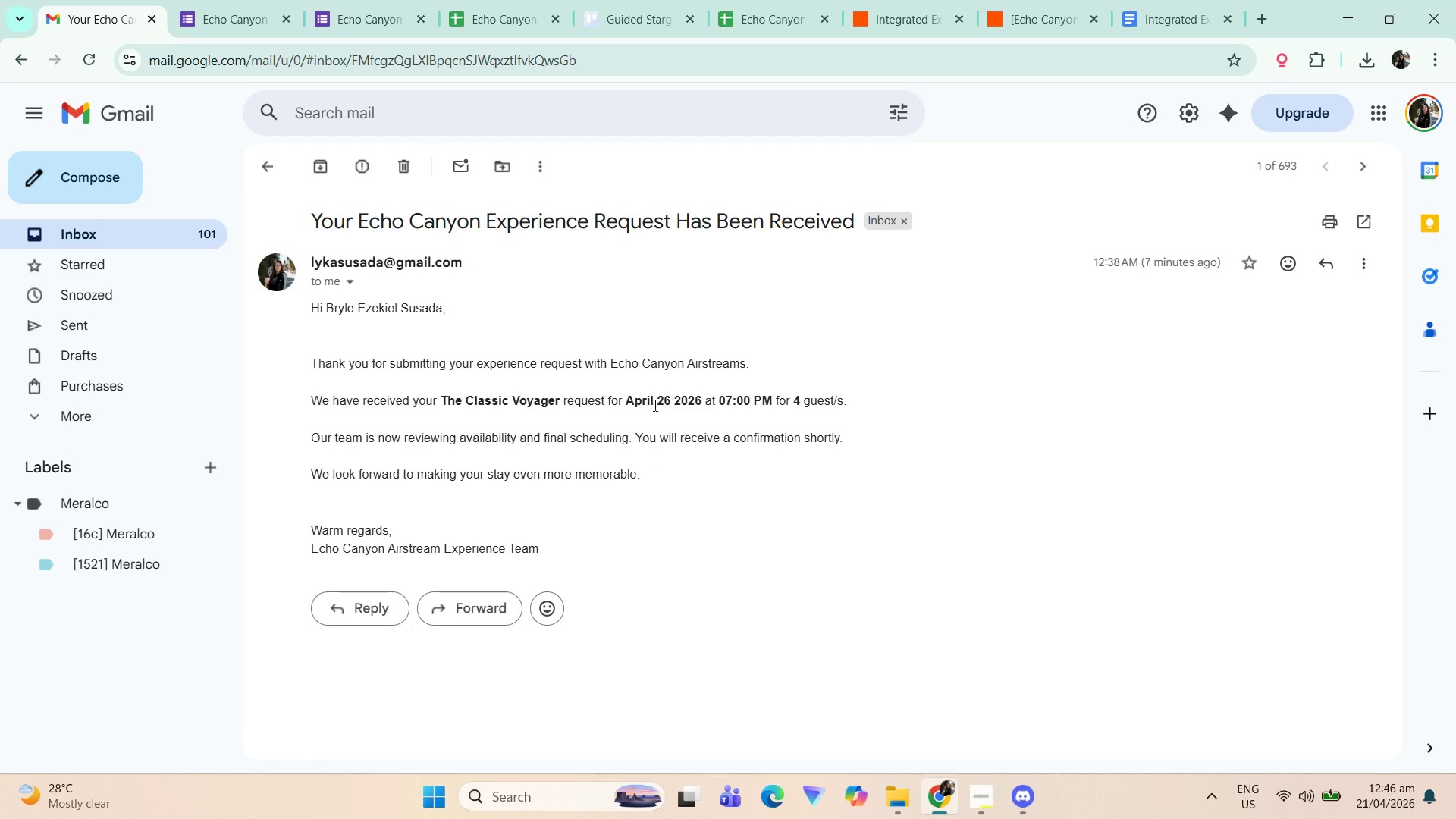 
hold_key(key=MetaLeft, duration=0.41)
 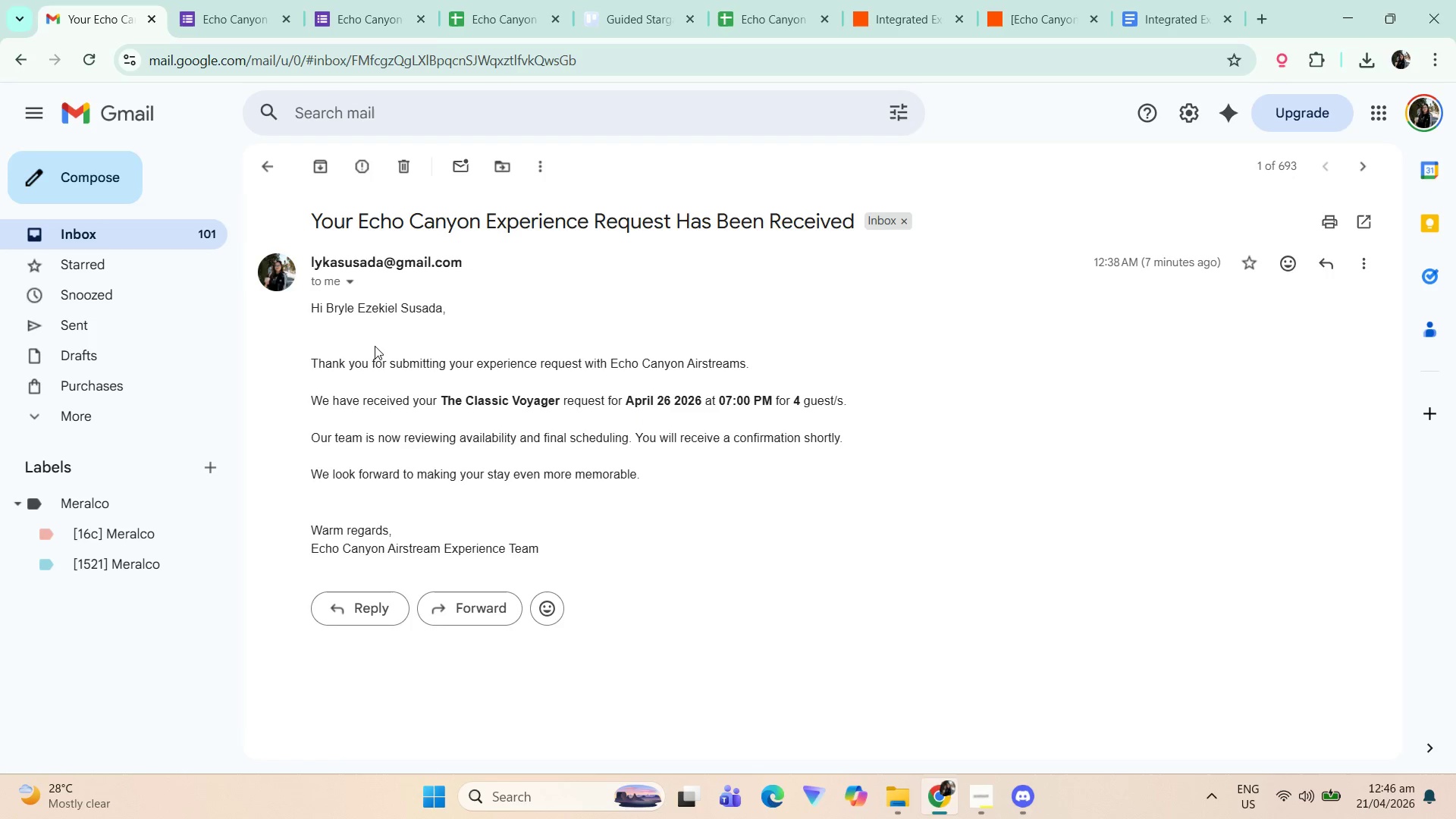 
key(Meta+Shift+ShiftLeft)
 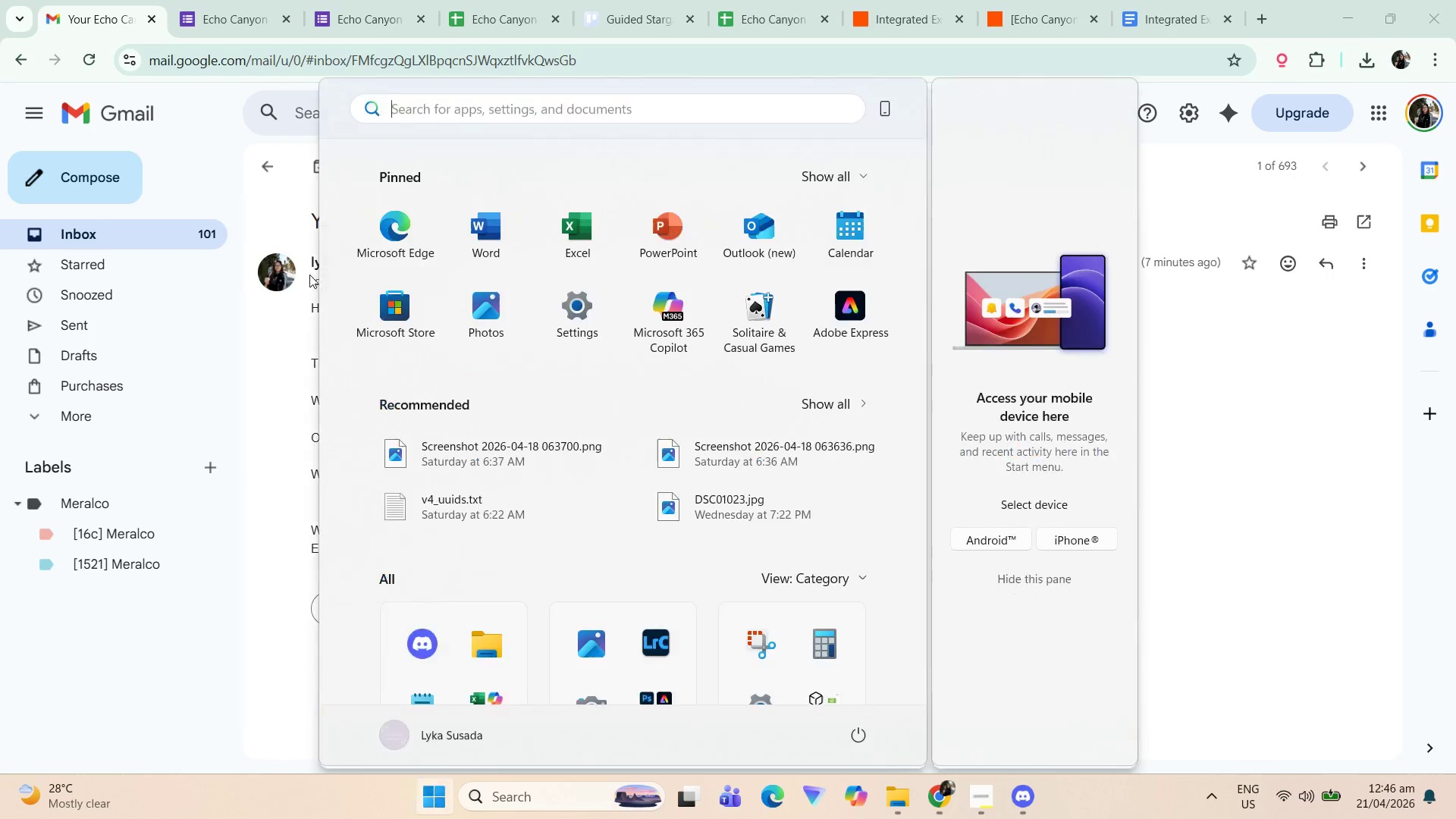 
key(Meta+Shift+S)
 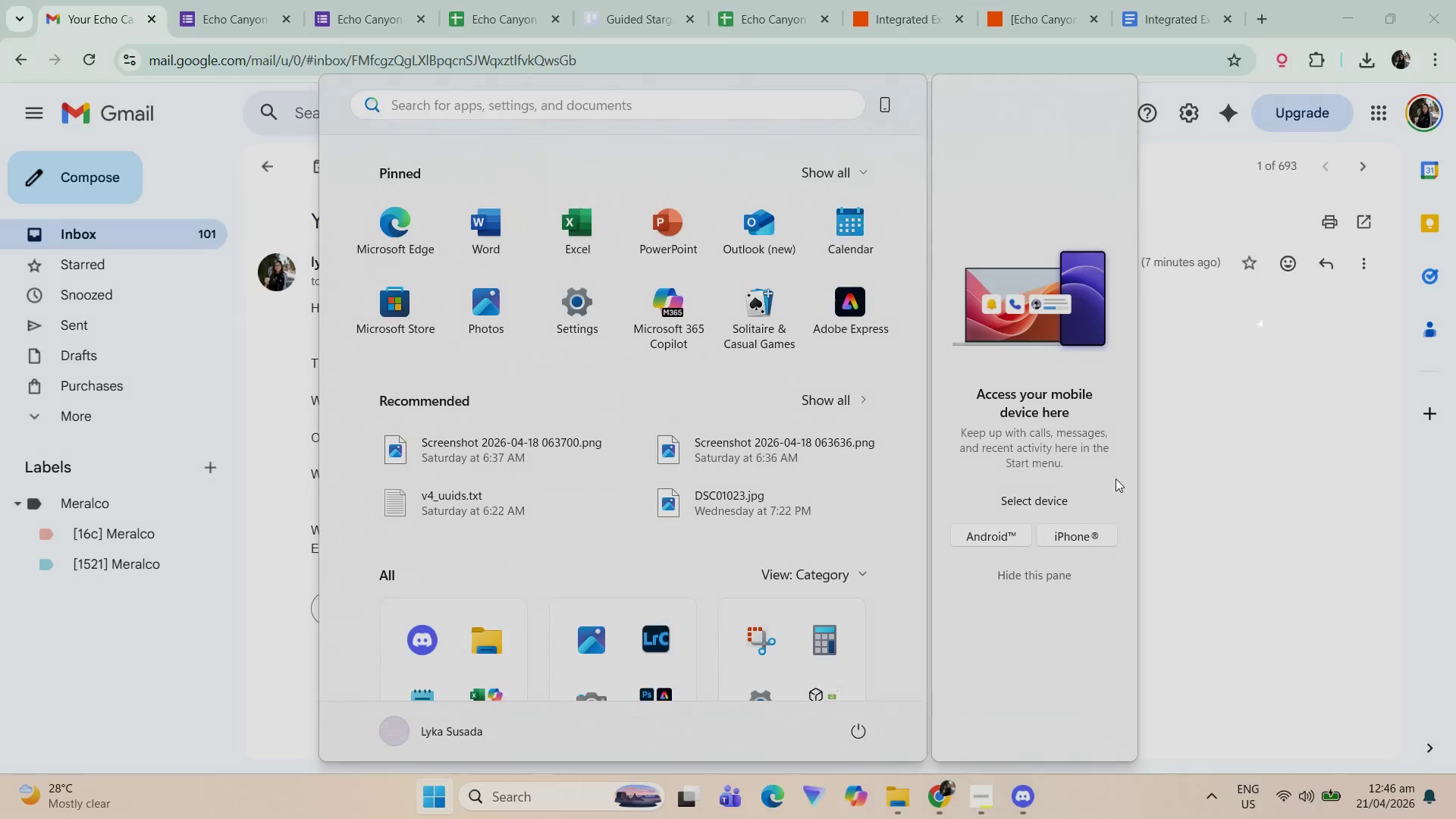 
key(Meta+Shift+ShiftLeft)
 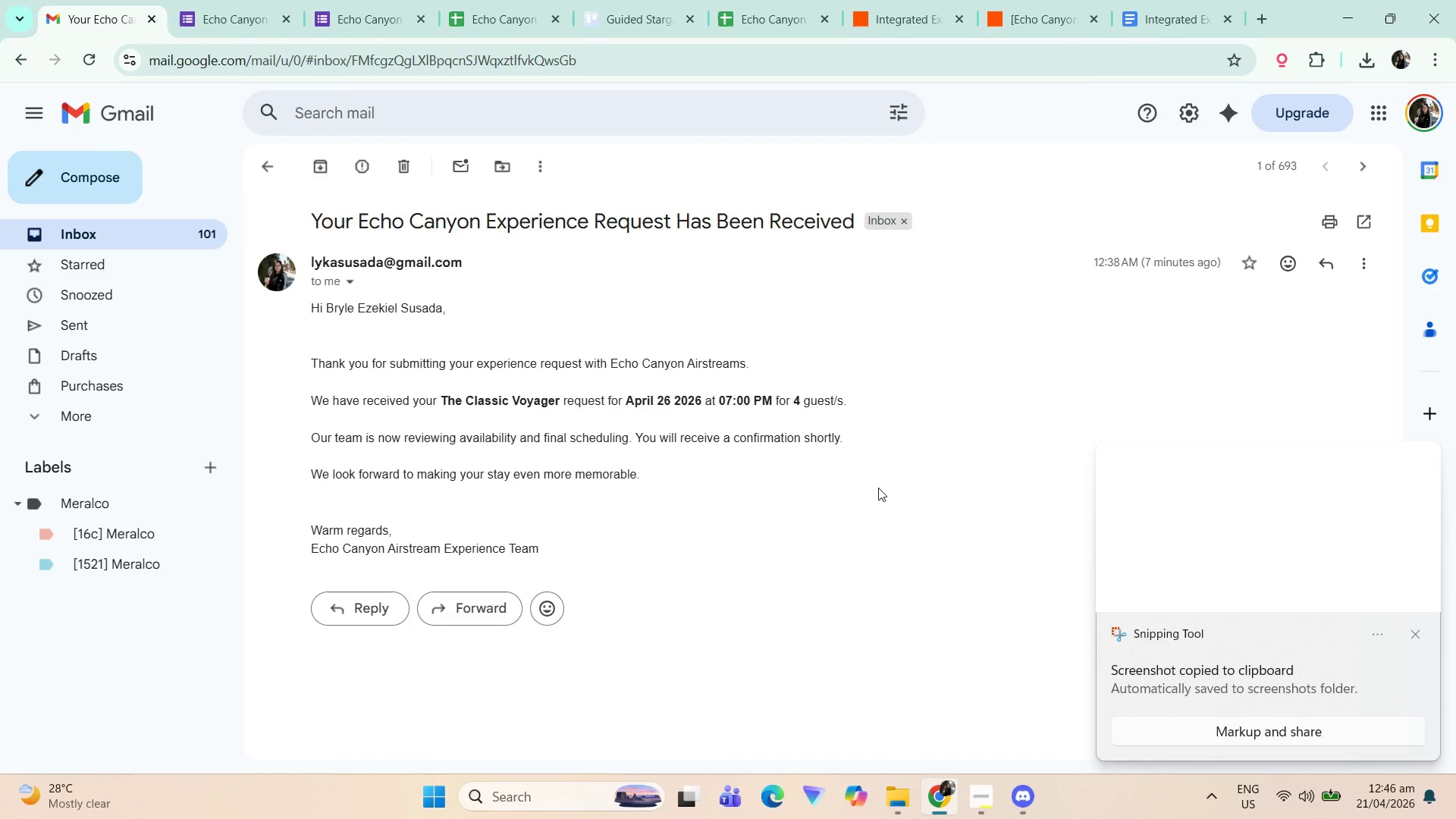 
key(Meta+Shift+S)
 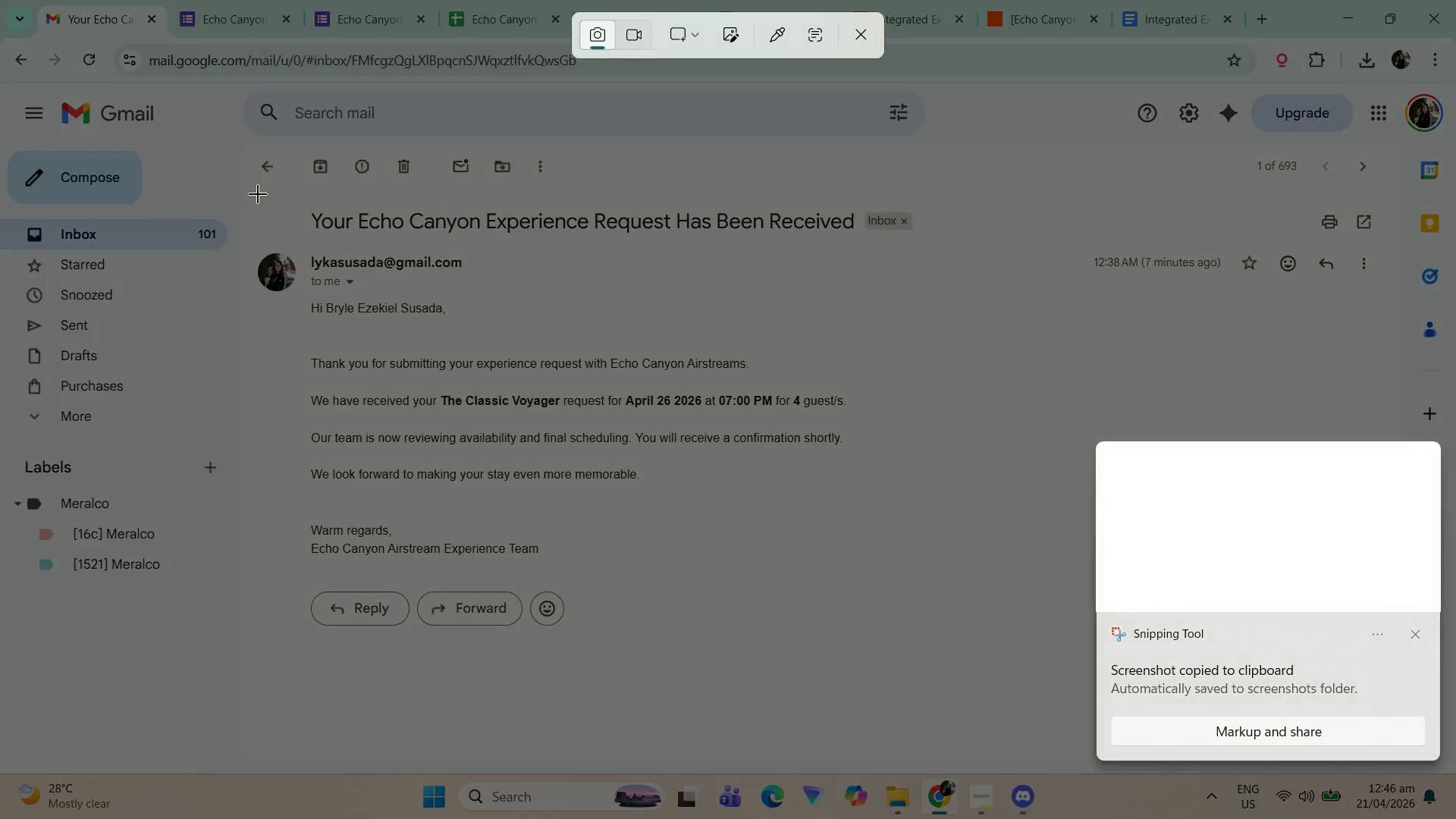 
left_click_drag(start_coordinate=[237, 198], to_coordinate=[987, 655])
 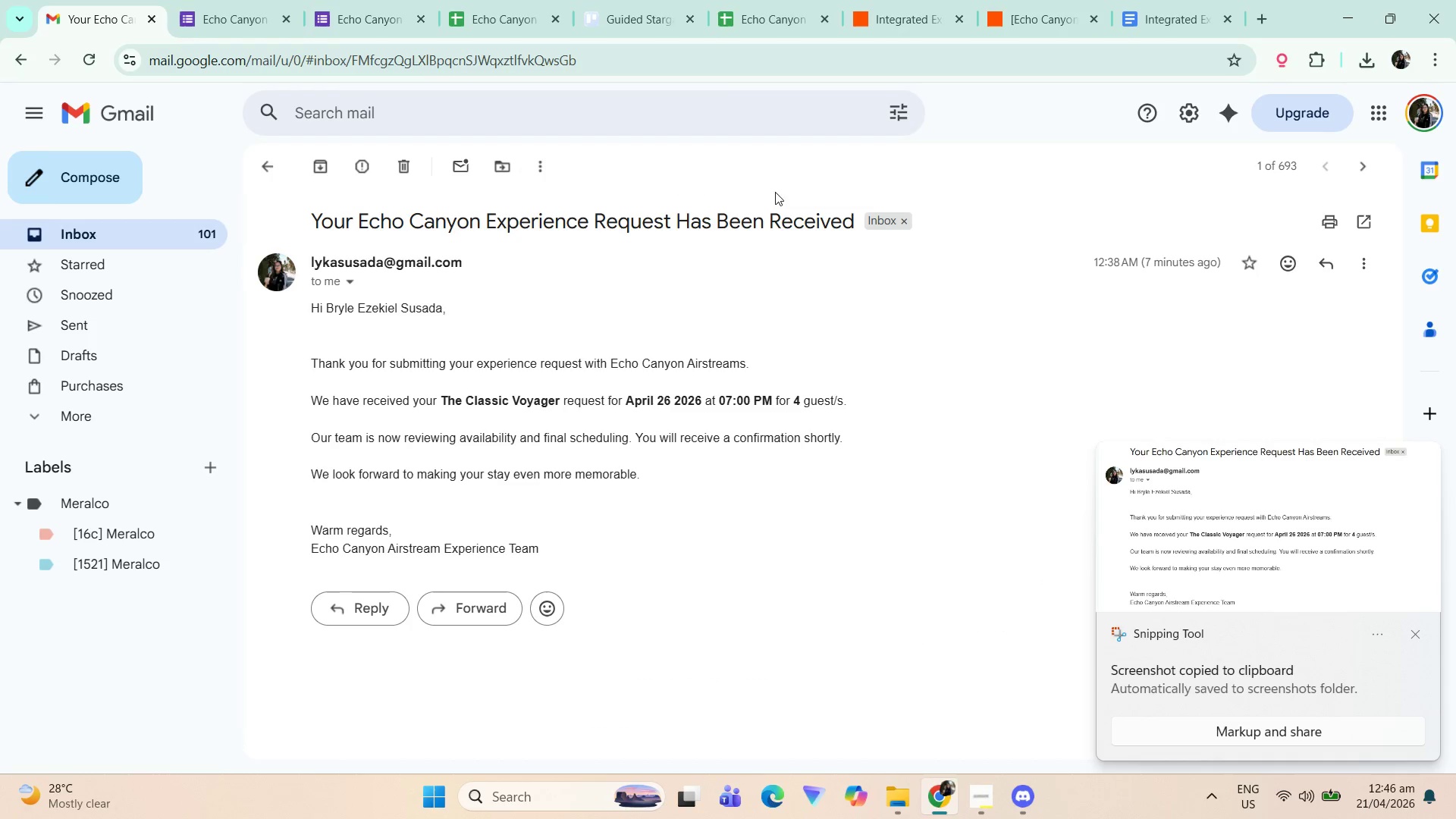 
left_click_drag(start_coordinate=[157, 235], to_coordinate=[162, 235])
 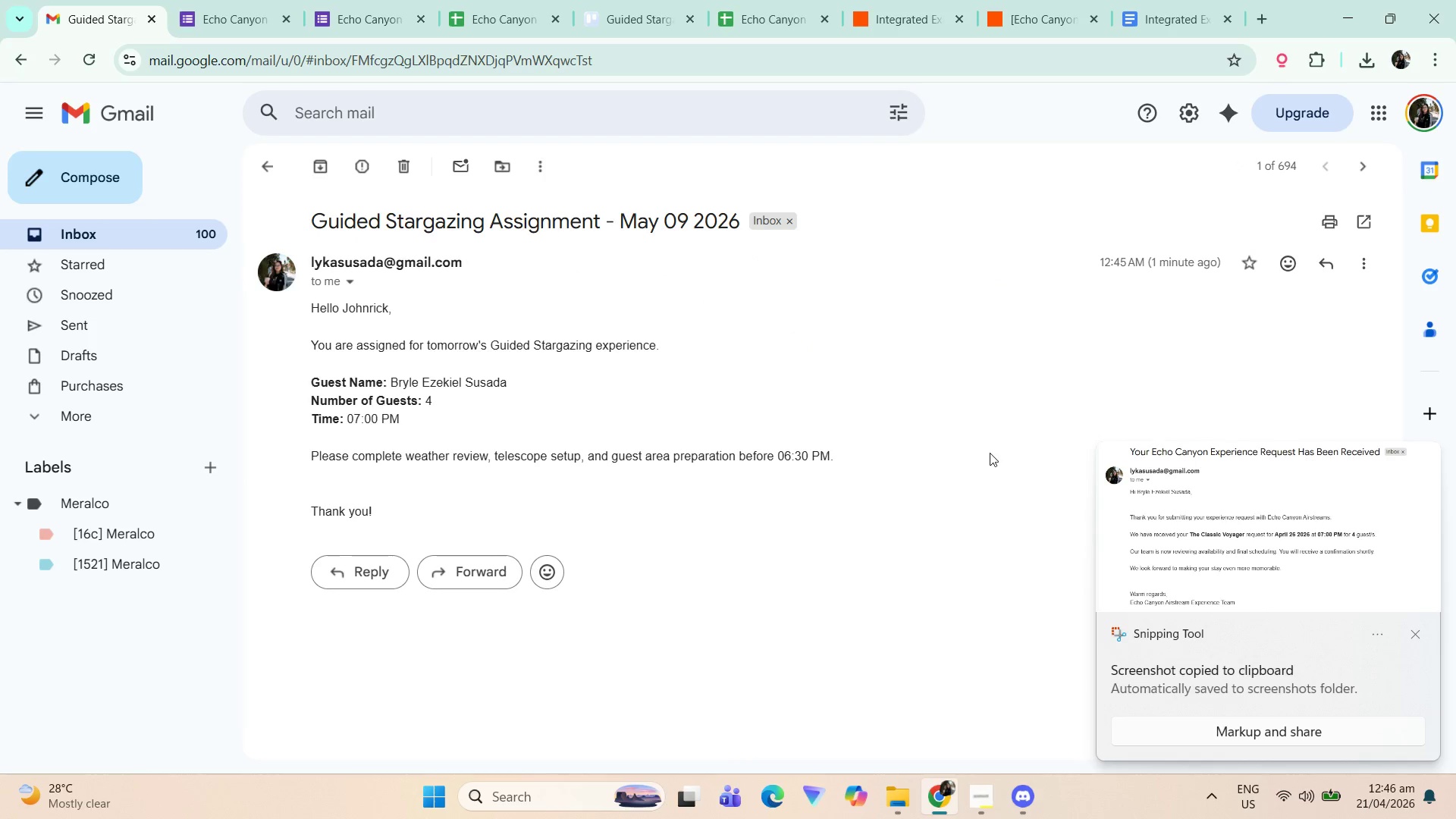 
key(Meta+Shift+ShiftLeft)
 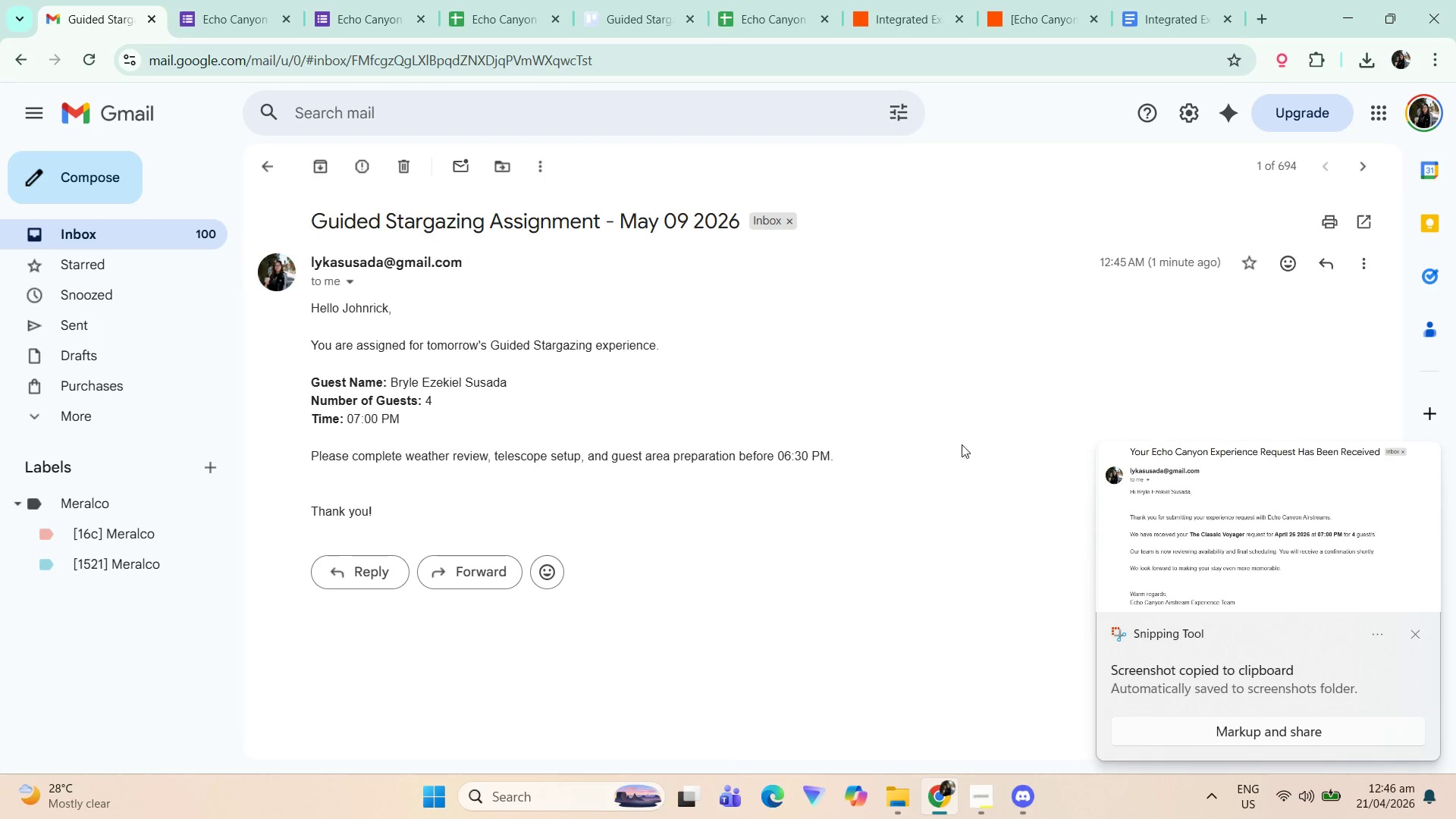 
key(Meta+Shift+S)
 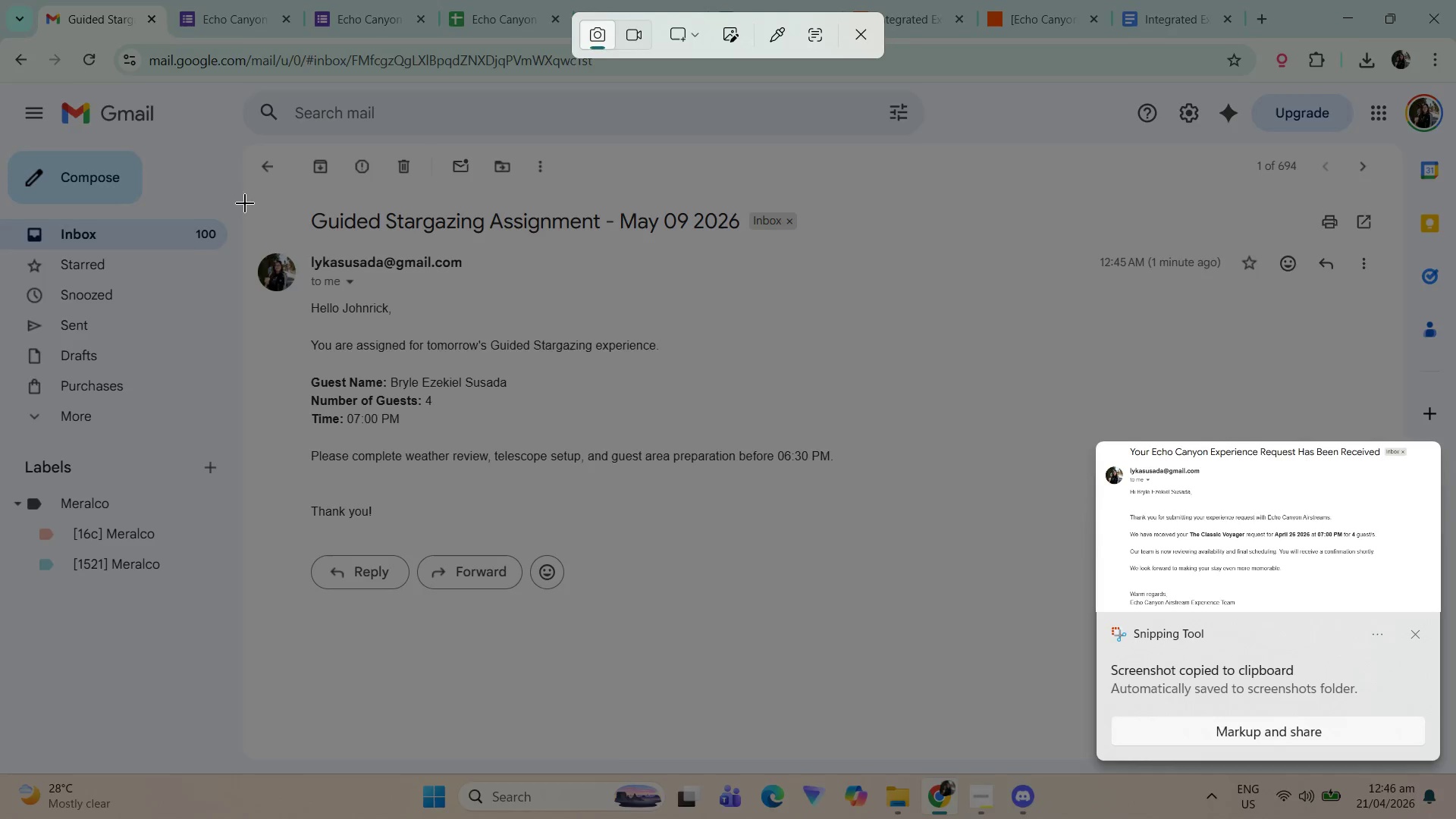 
left_click_drag(start_coordinate=[240, 195], to_coordinate=[946, 612])
 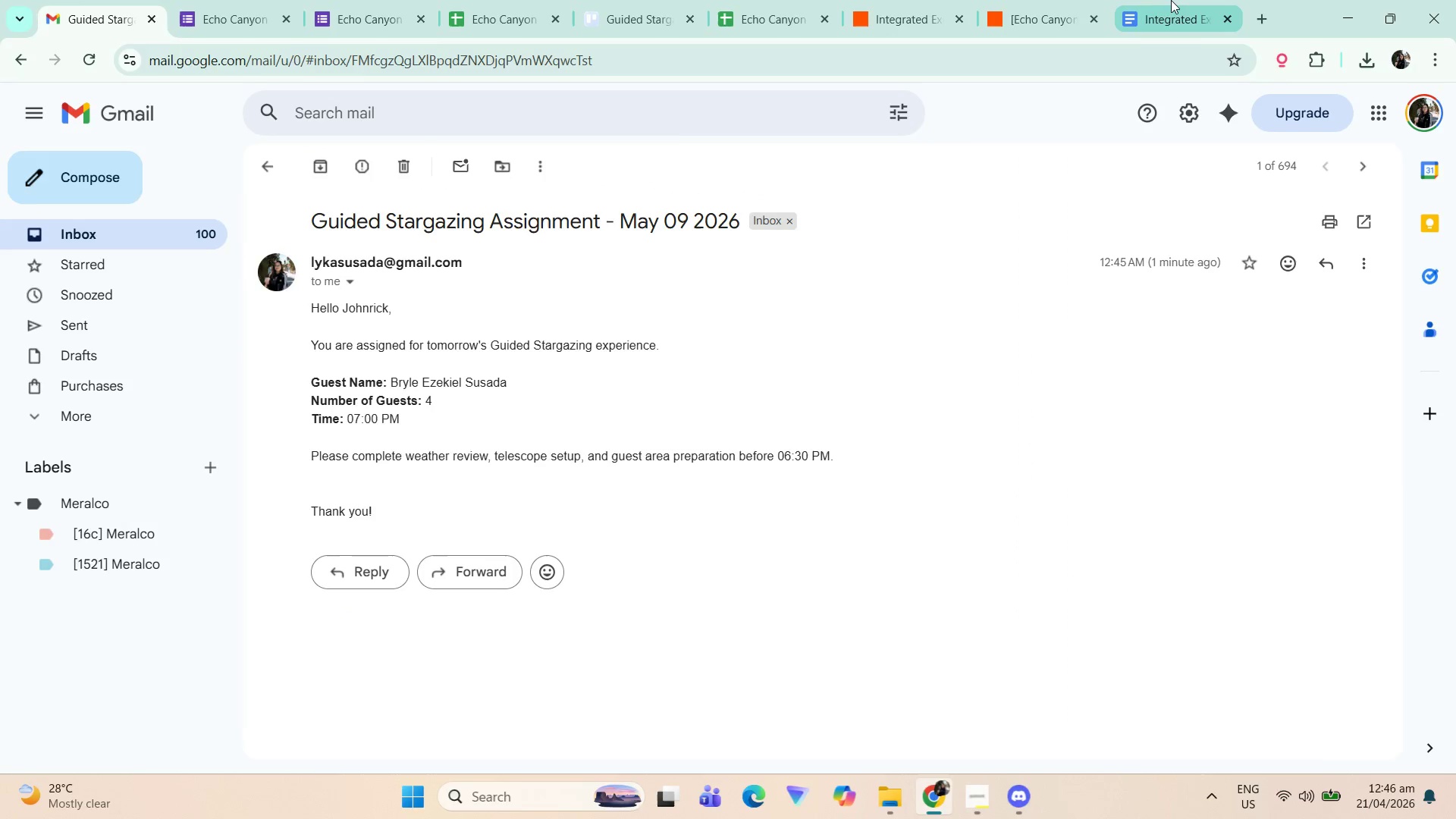 
left_click([1173, 0])
 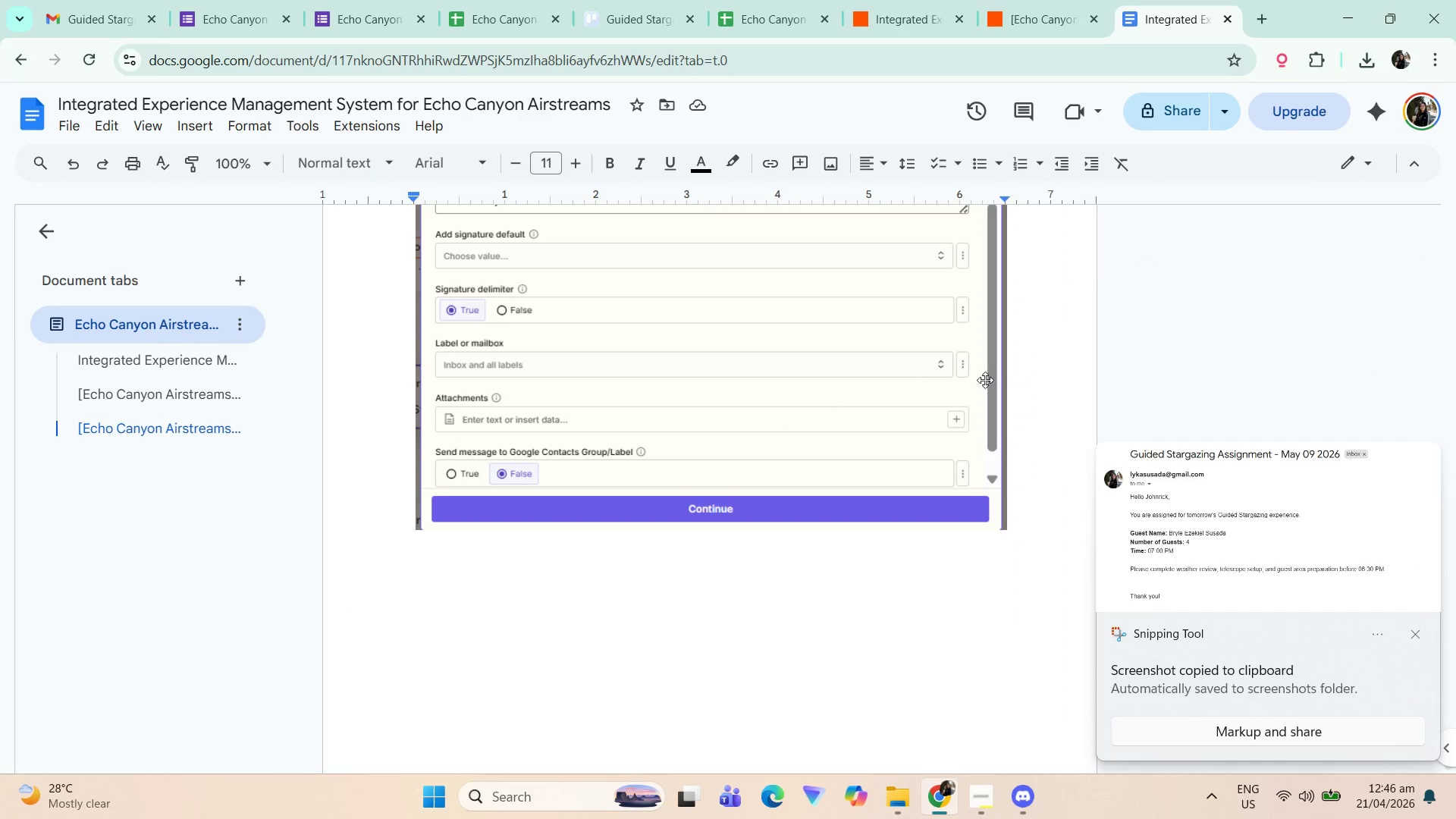 
left_click([1179, 0])
 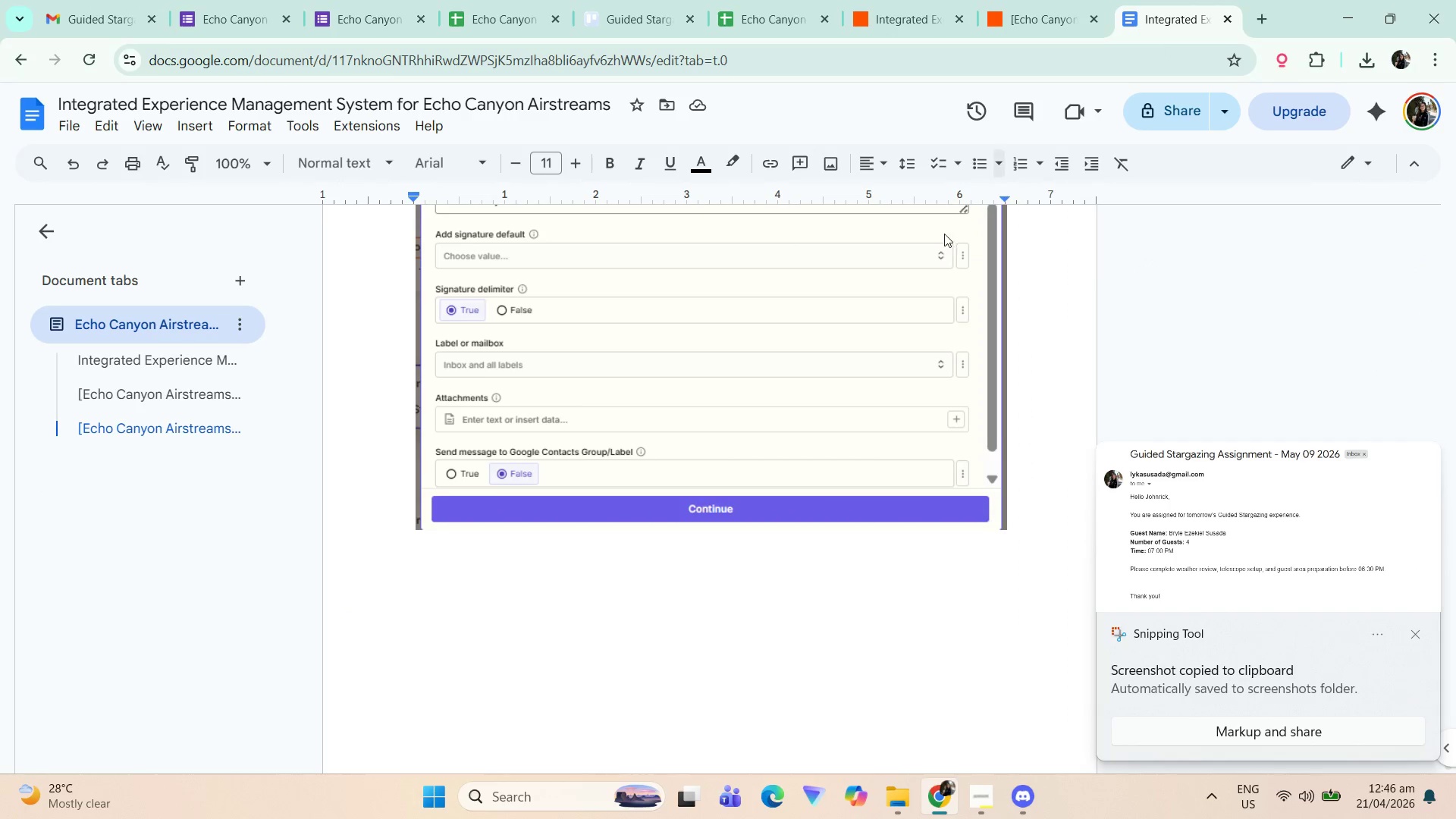 
scroll: coordinate [852, 375], scroll_direction: down, amount: 5.0
 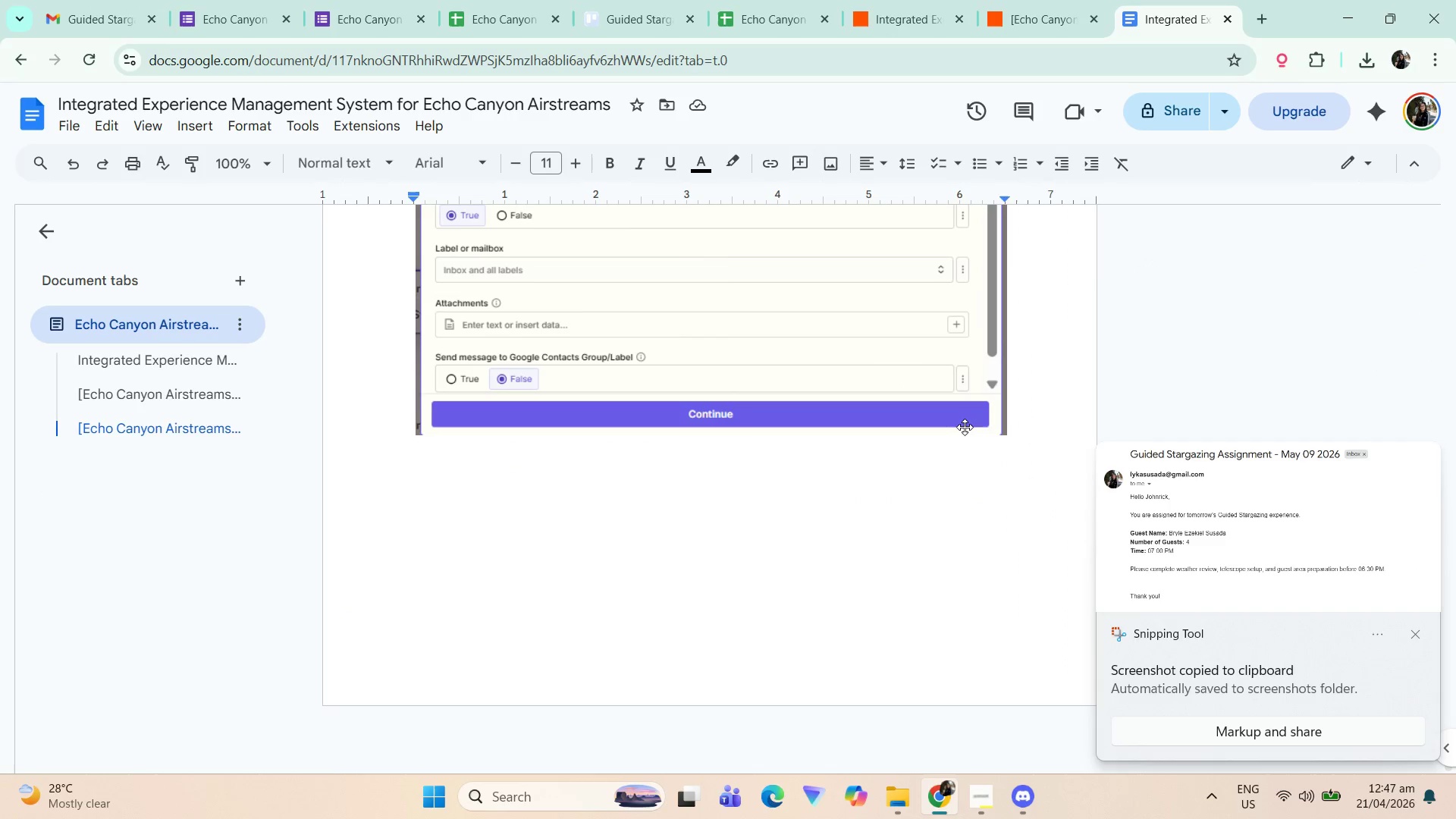 
left_click_drag(start_coordinate=[1021, 472], to_coordinate=[1026, 478])
 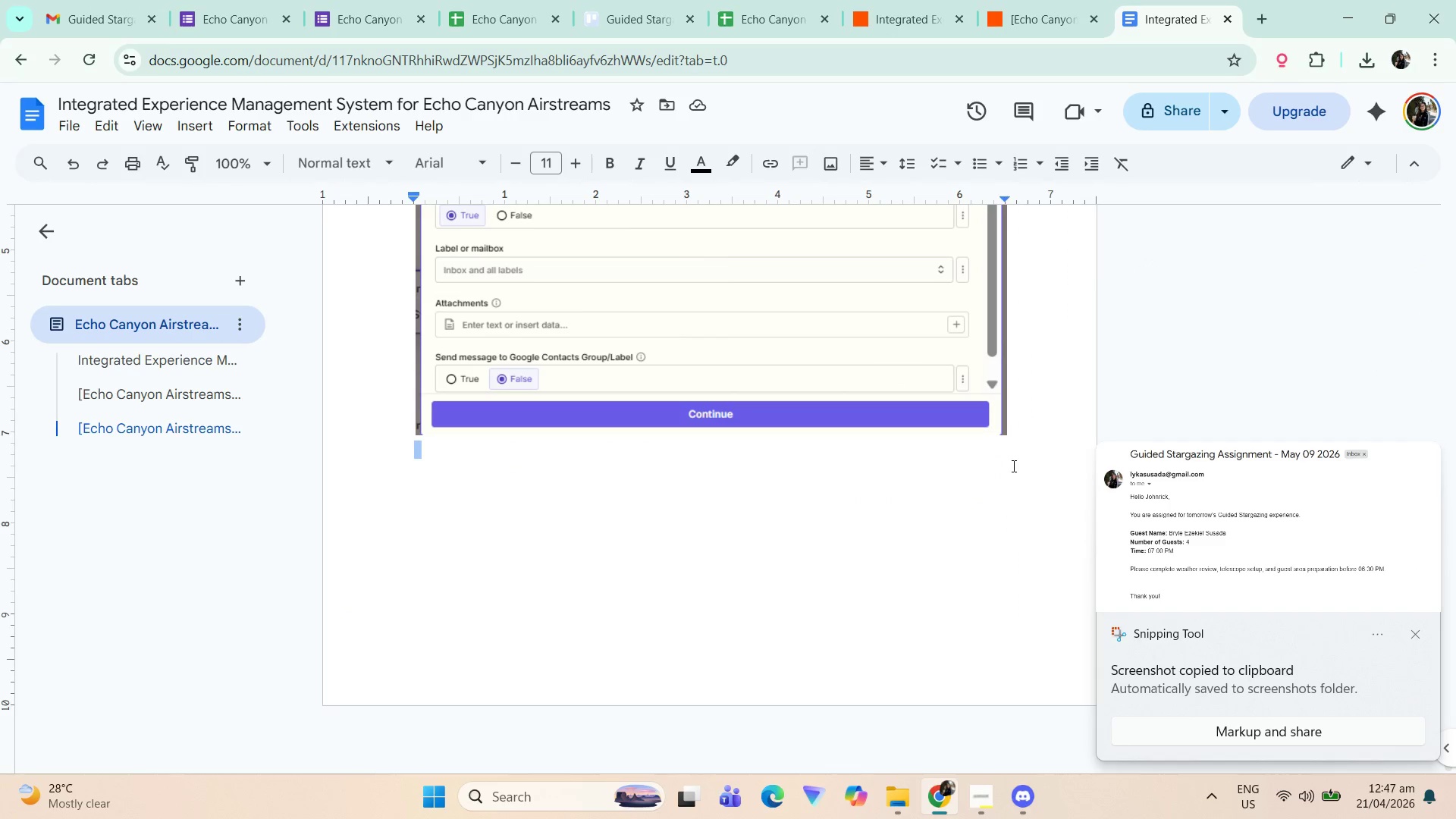 
key(Enter)
 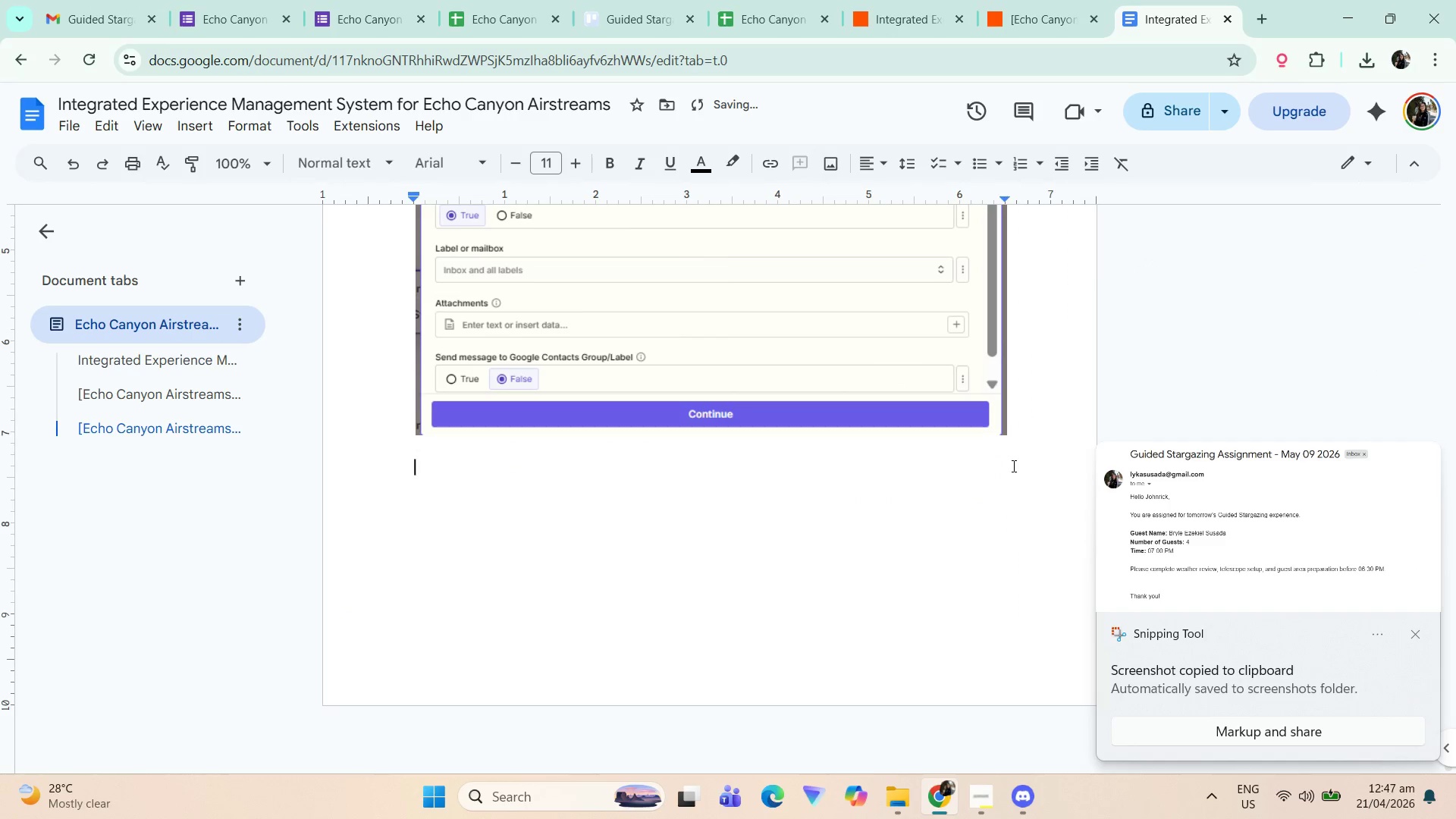 
type(THis)
key(Backspace)
key(Backspace)
key(Backspace)
type(his the Ema)
key(Backspace)
type(ail Reminder received th)
key(Backspace)
key(Backspace)
type(by the assigned staff.)
 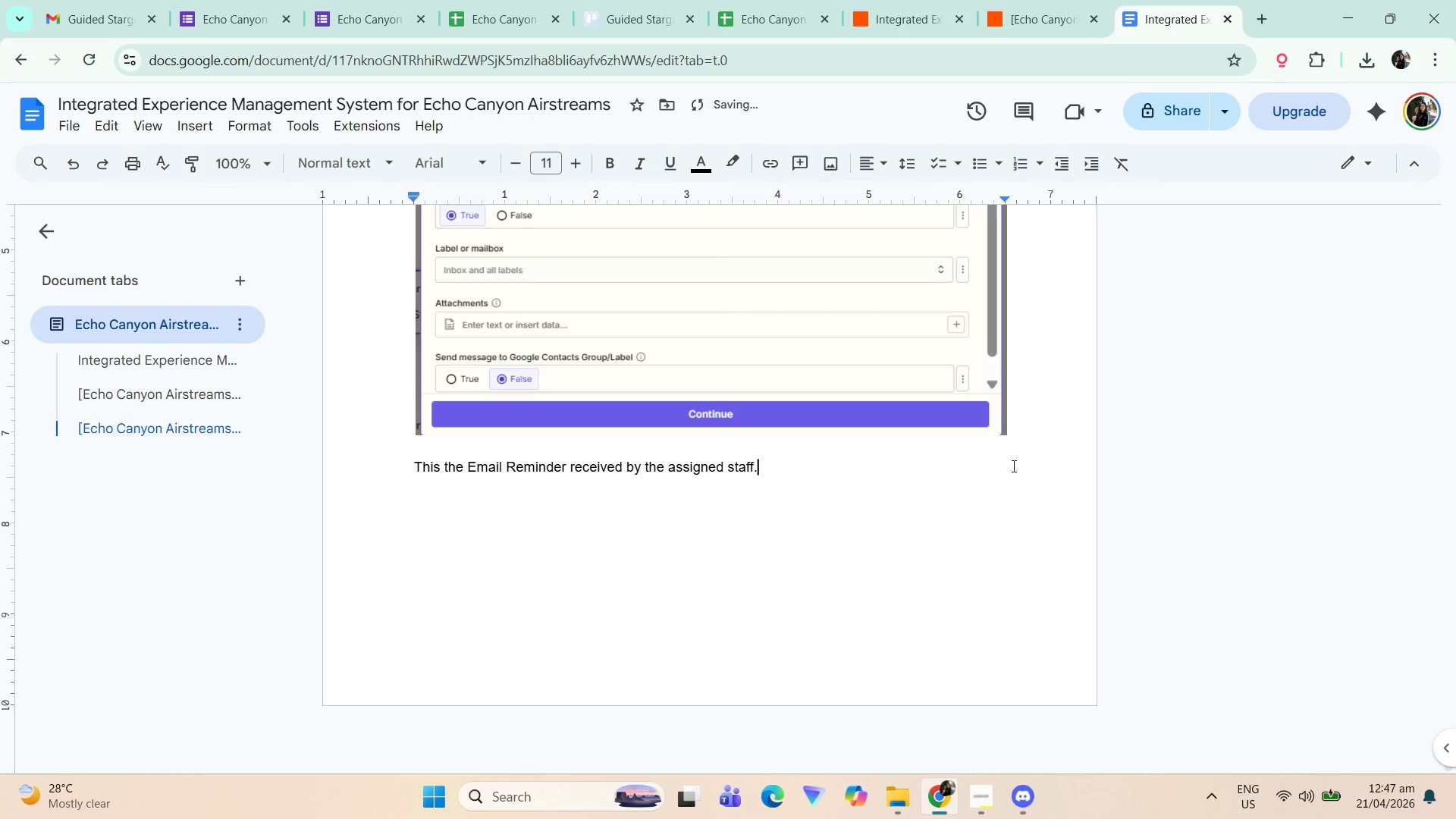 
key(Enter)
 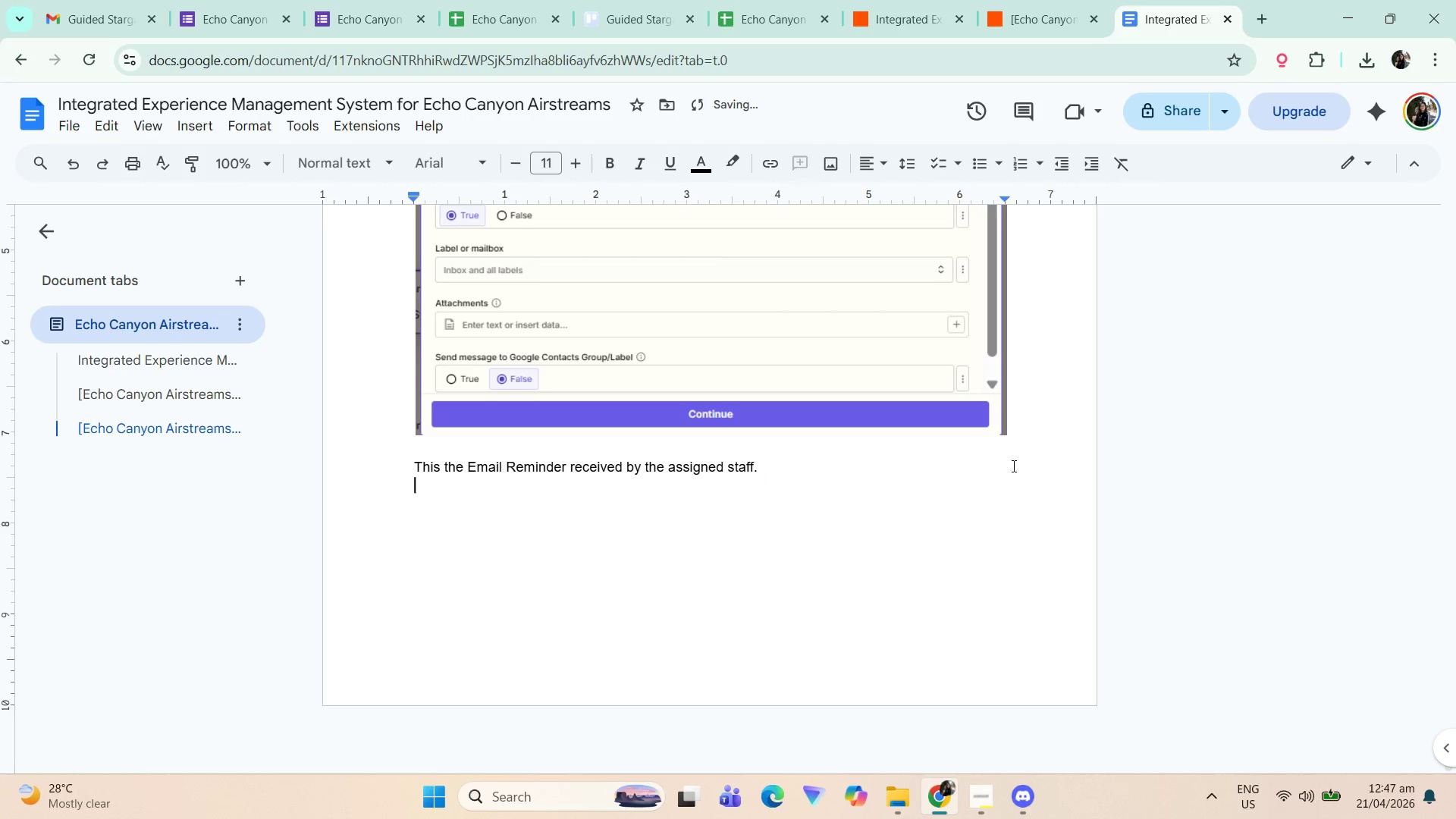 
key(Control+ControlLeft)
 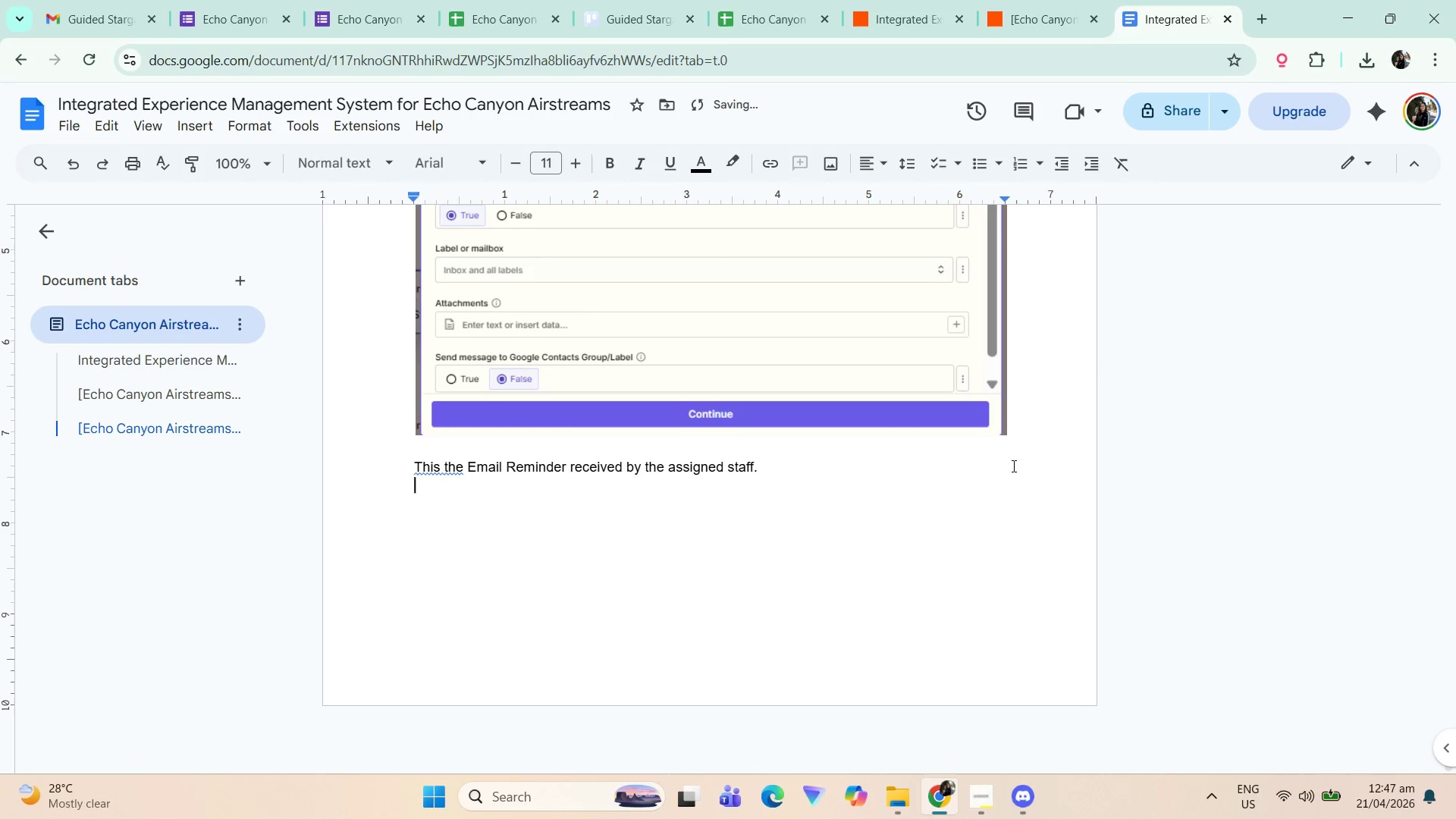 
key(Control+V)
 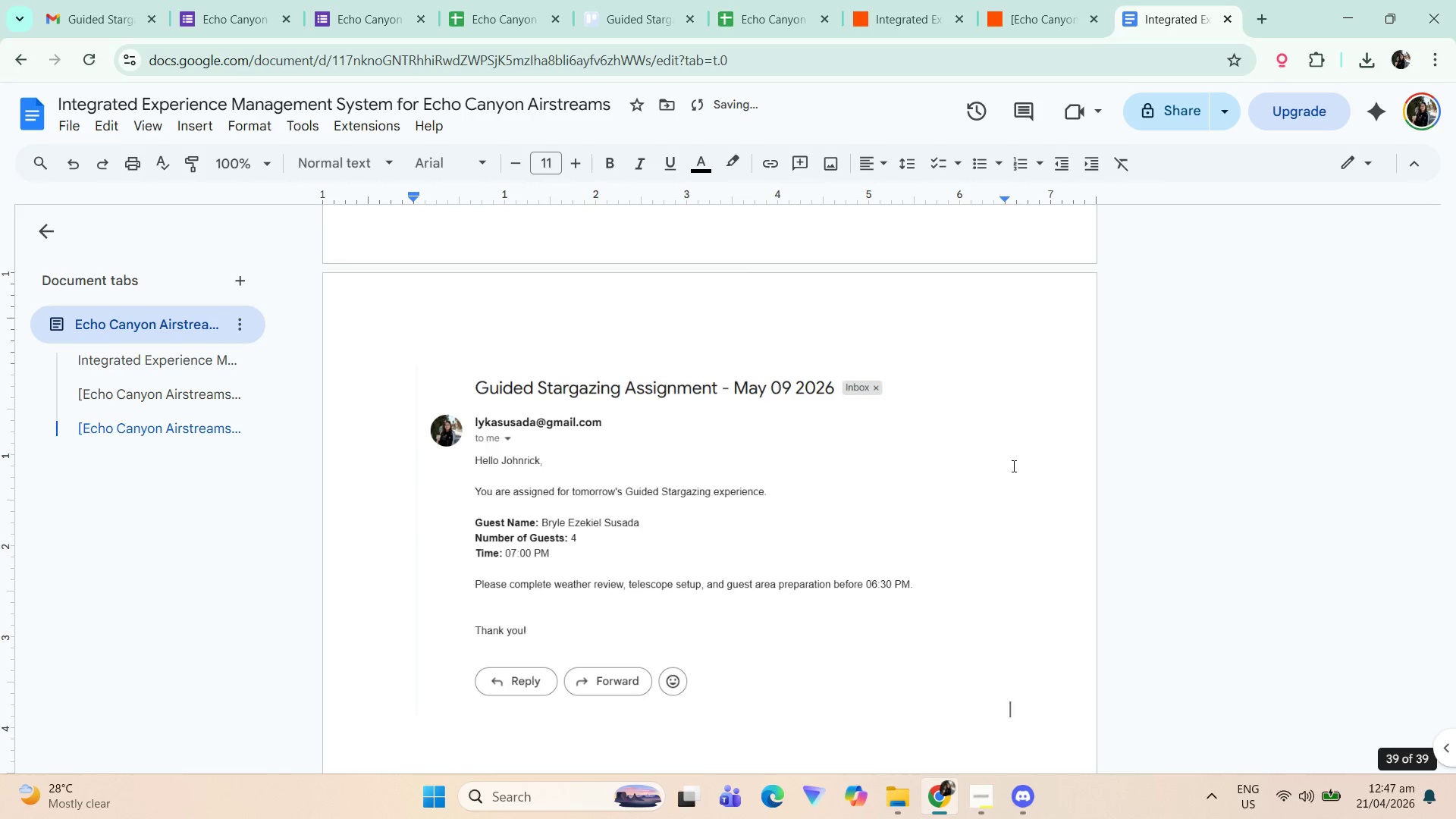 
left_click([802, 405])
 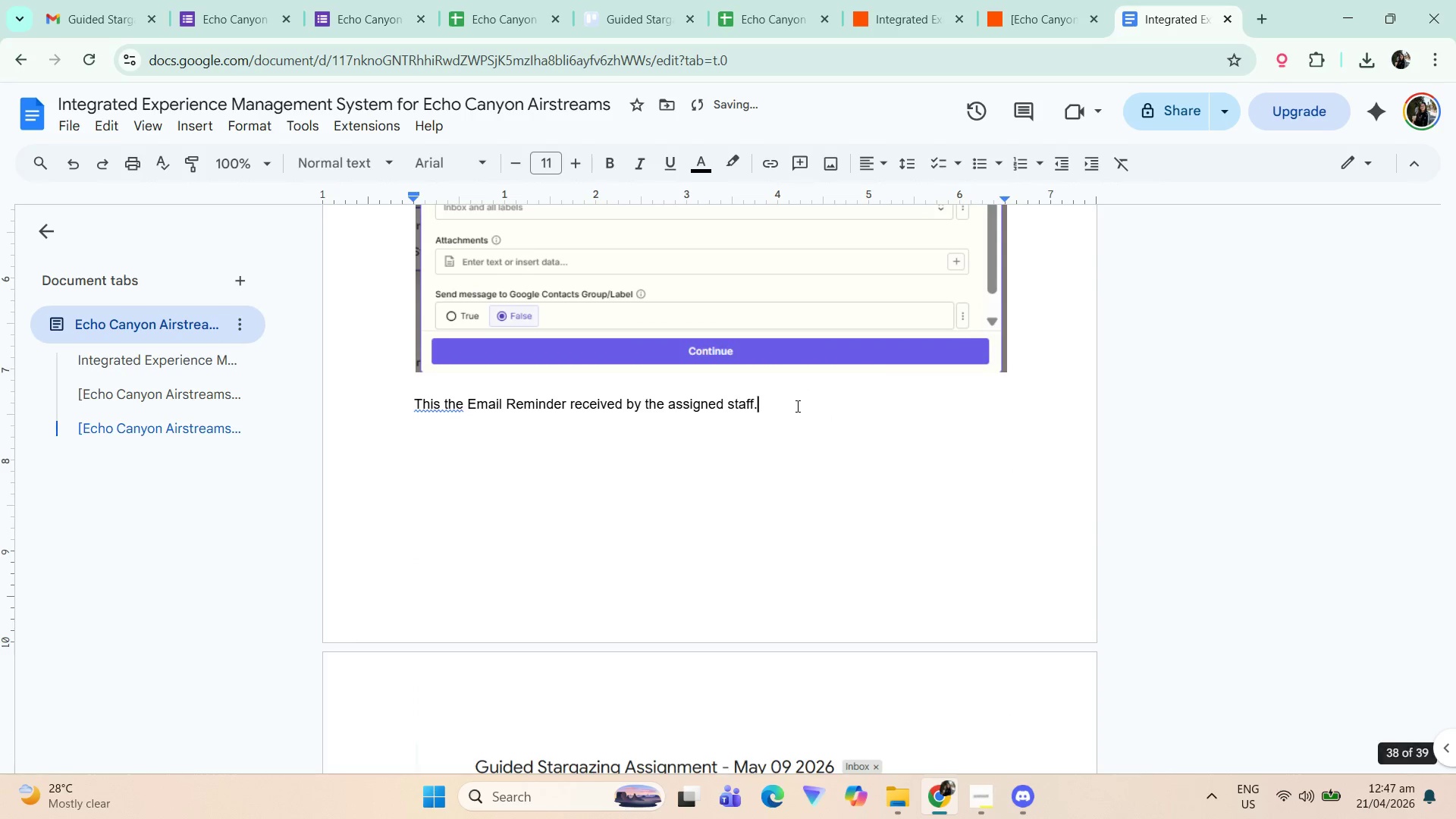 
scroll: coordinate [836, 419], scroll_direction: up, amount: 4.0
 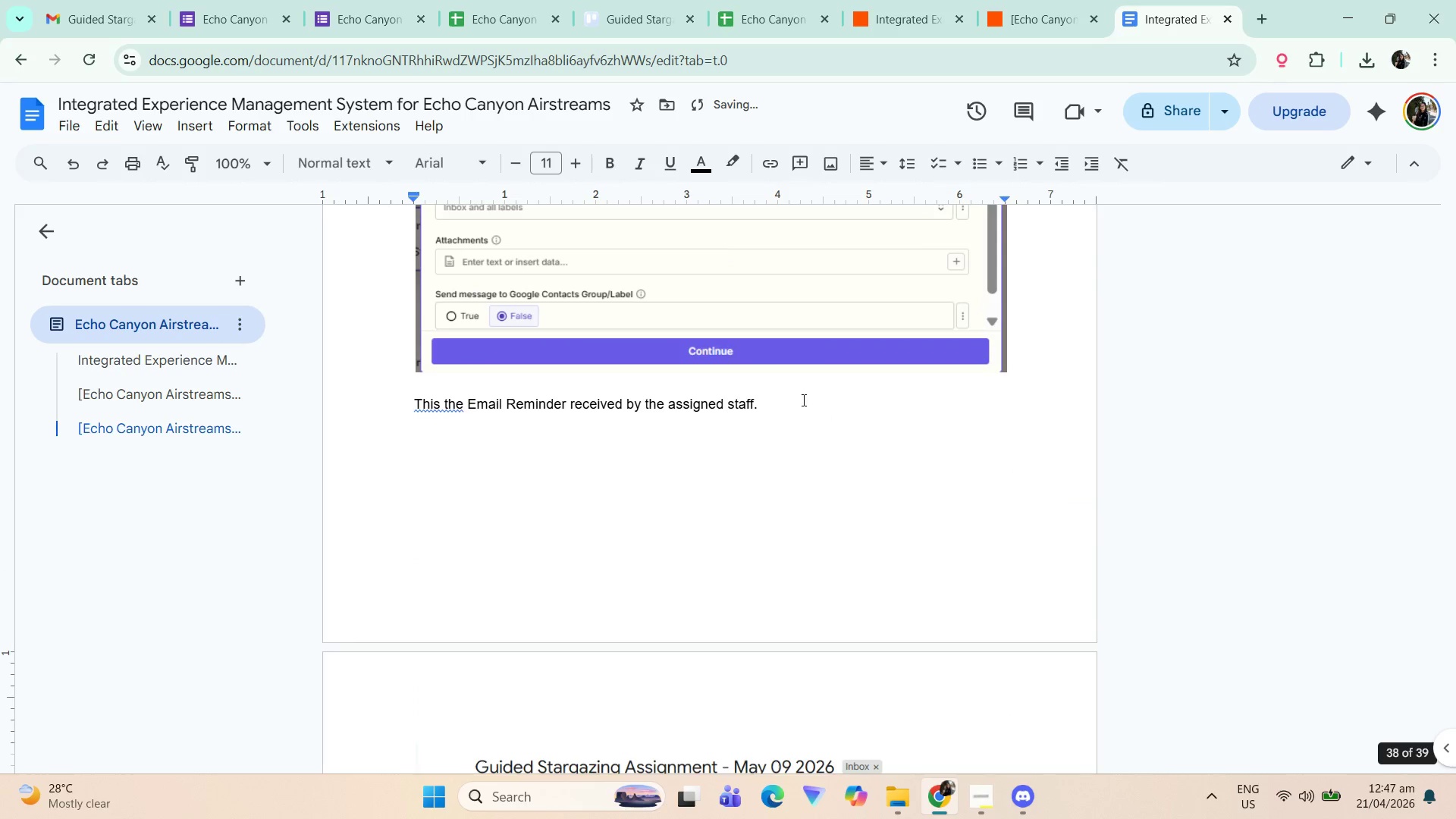 
key(Backspace)
 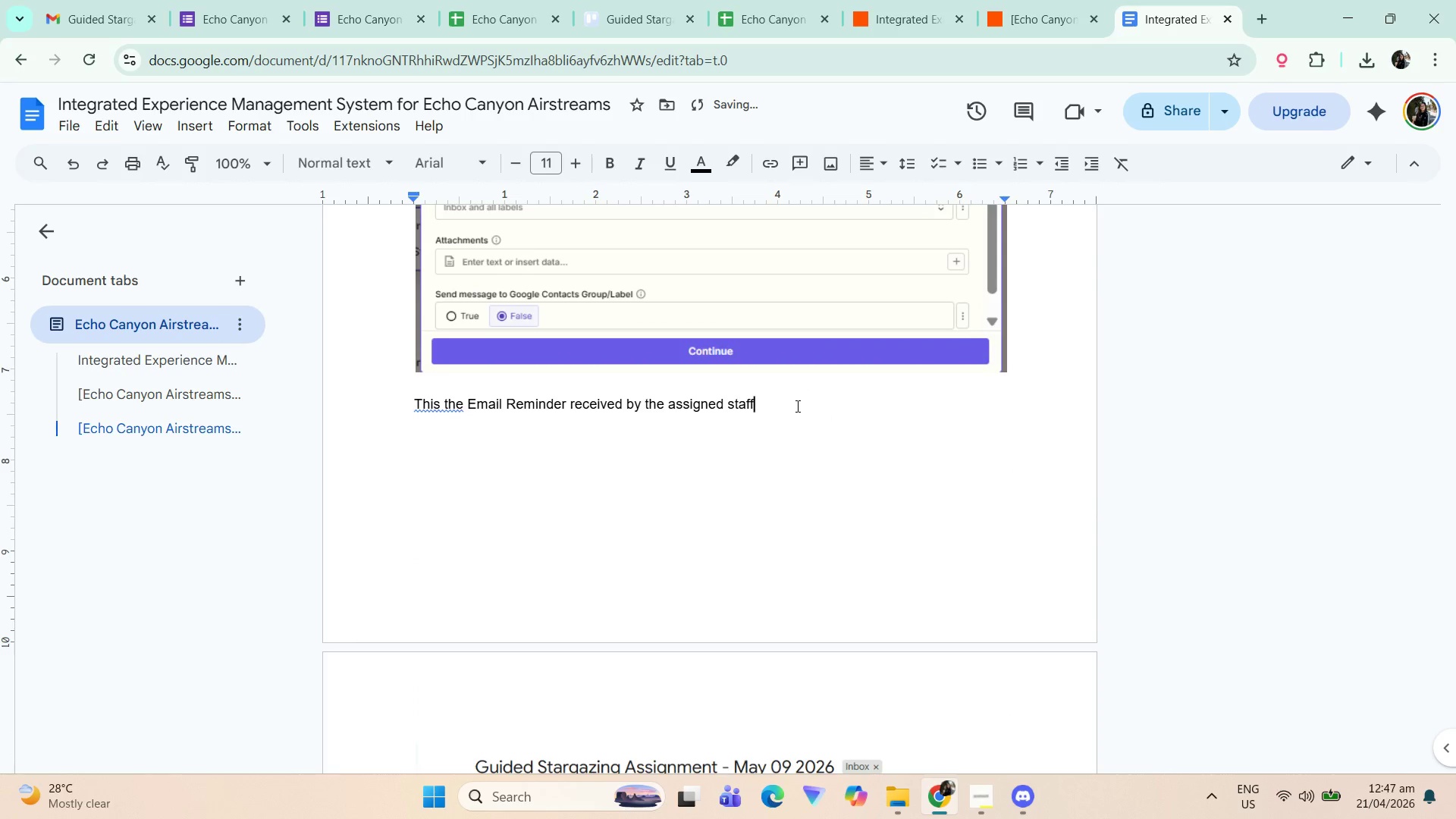 
key(Shift+ShiftLeft)
 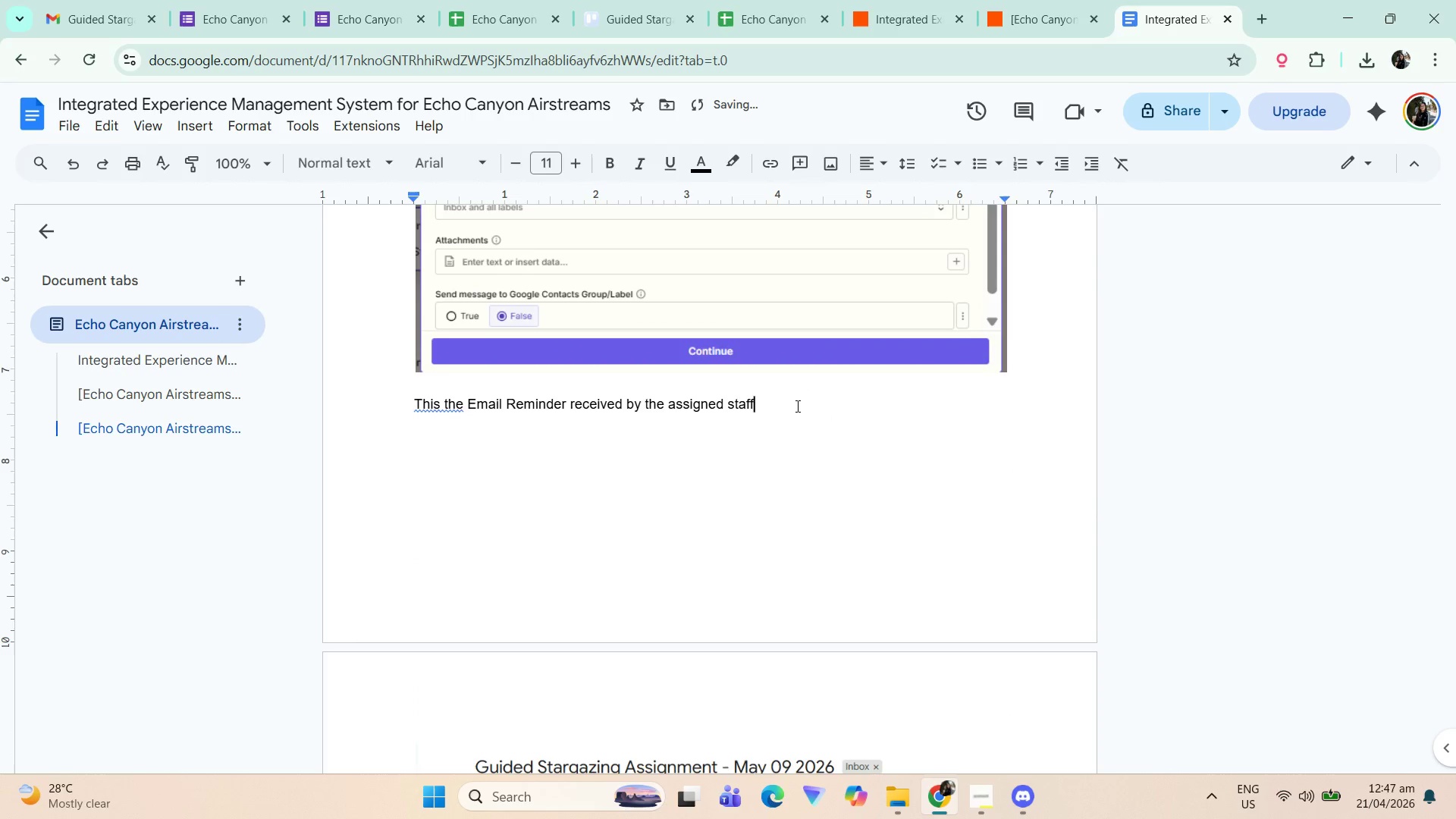 
key(Shift+Semicolon)
 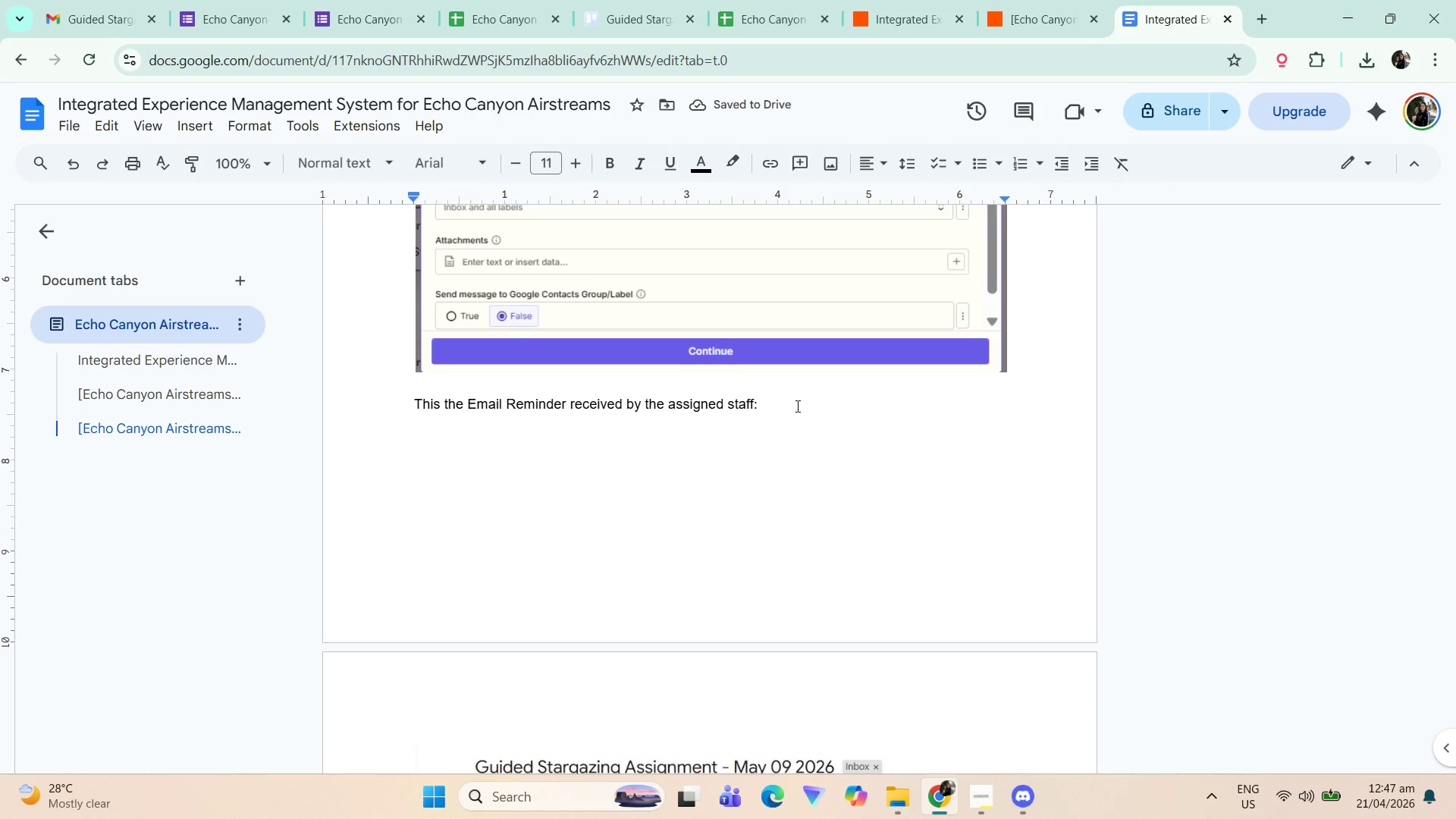 
wait(5.47)
 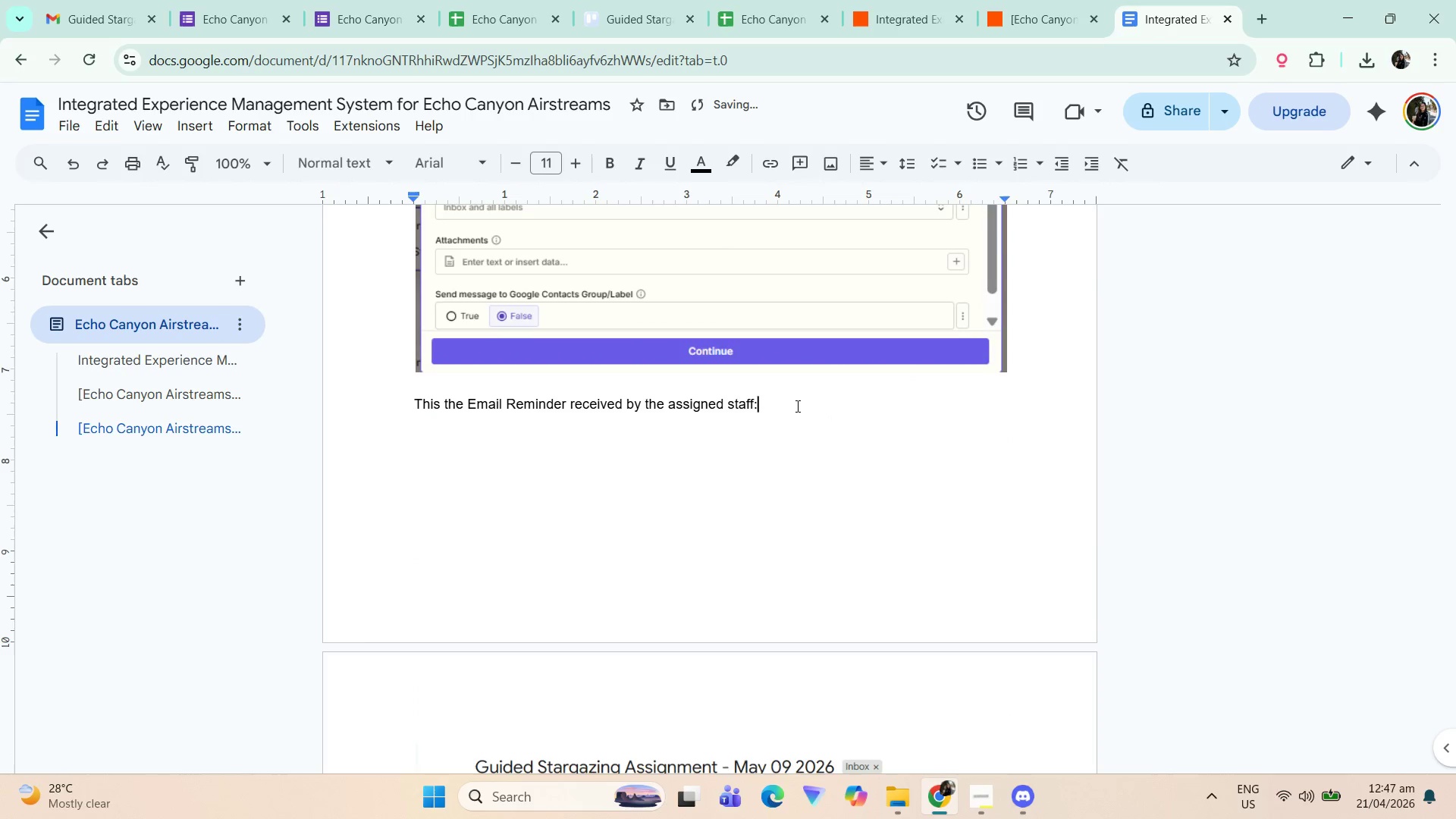 
scroll: coordinate [890, 462], scroll_direction: down, amount: 6.0
 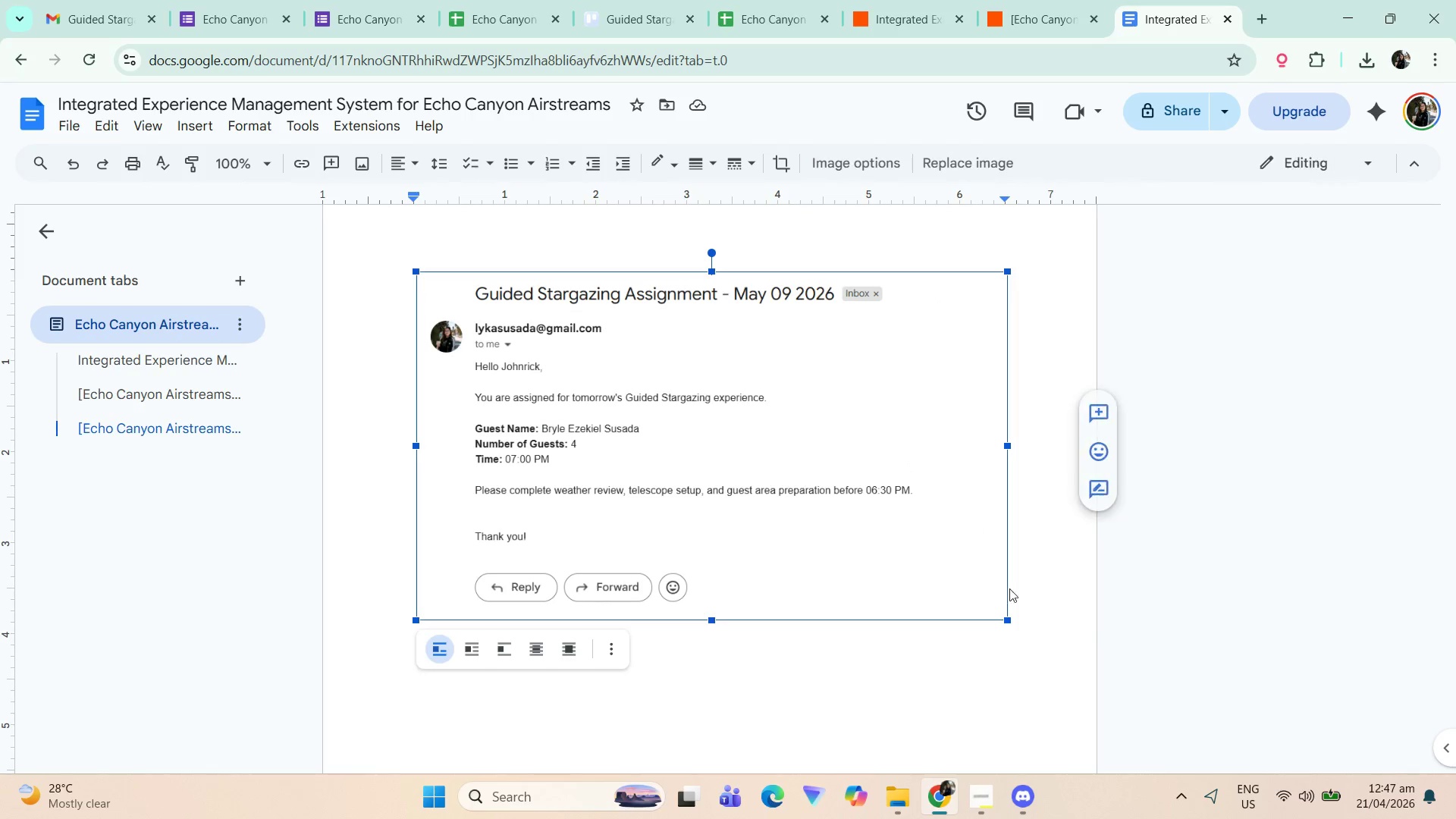 
double_click([1029, 600])
 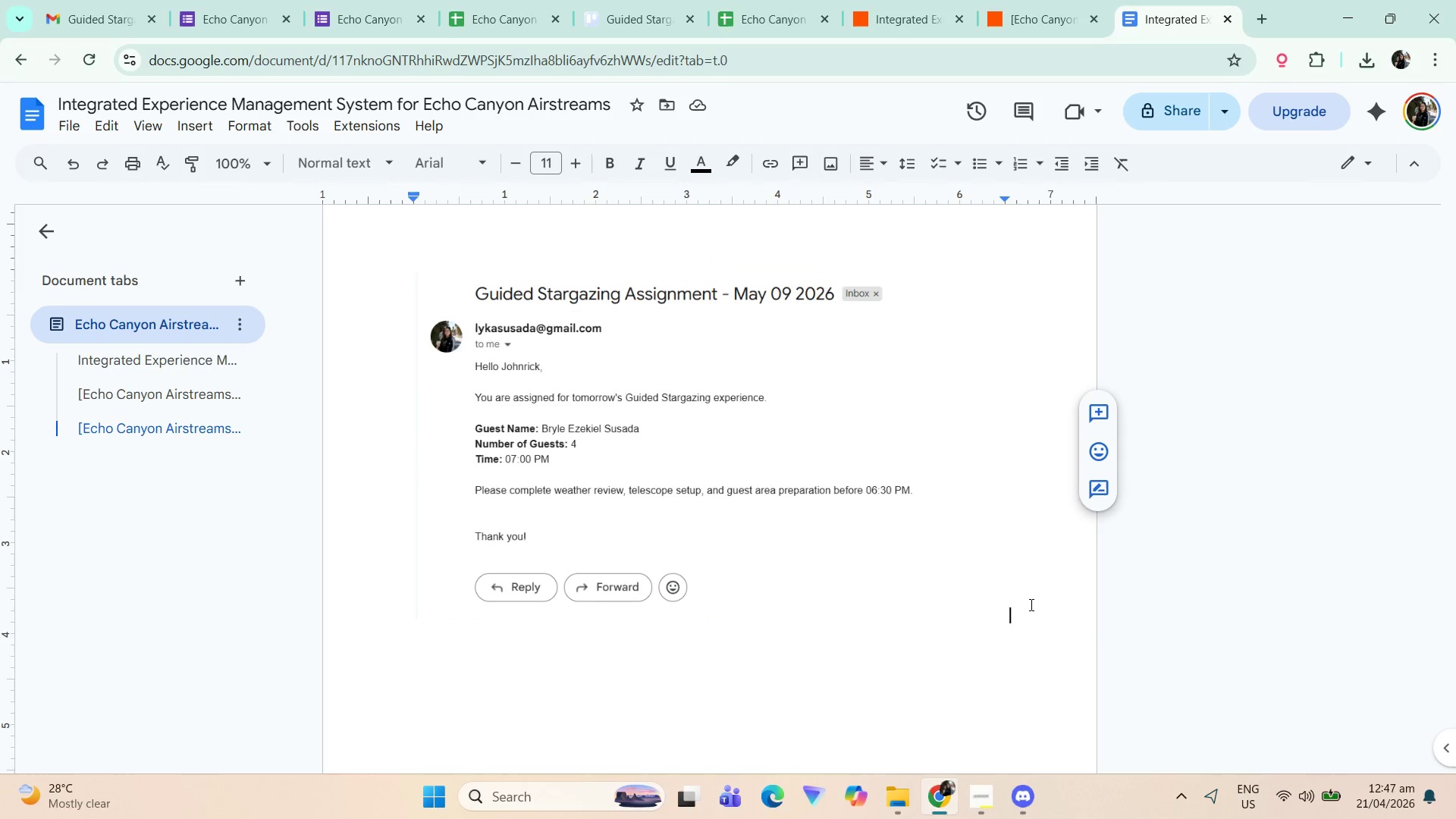 
key(Enter)
 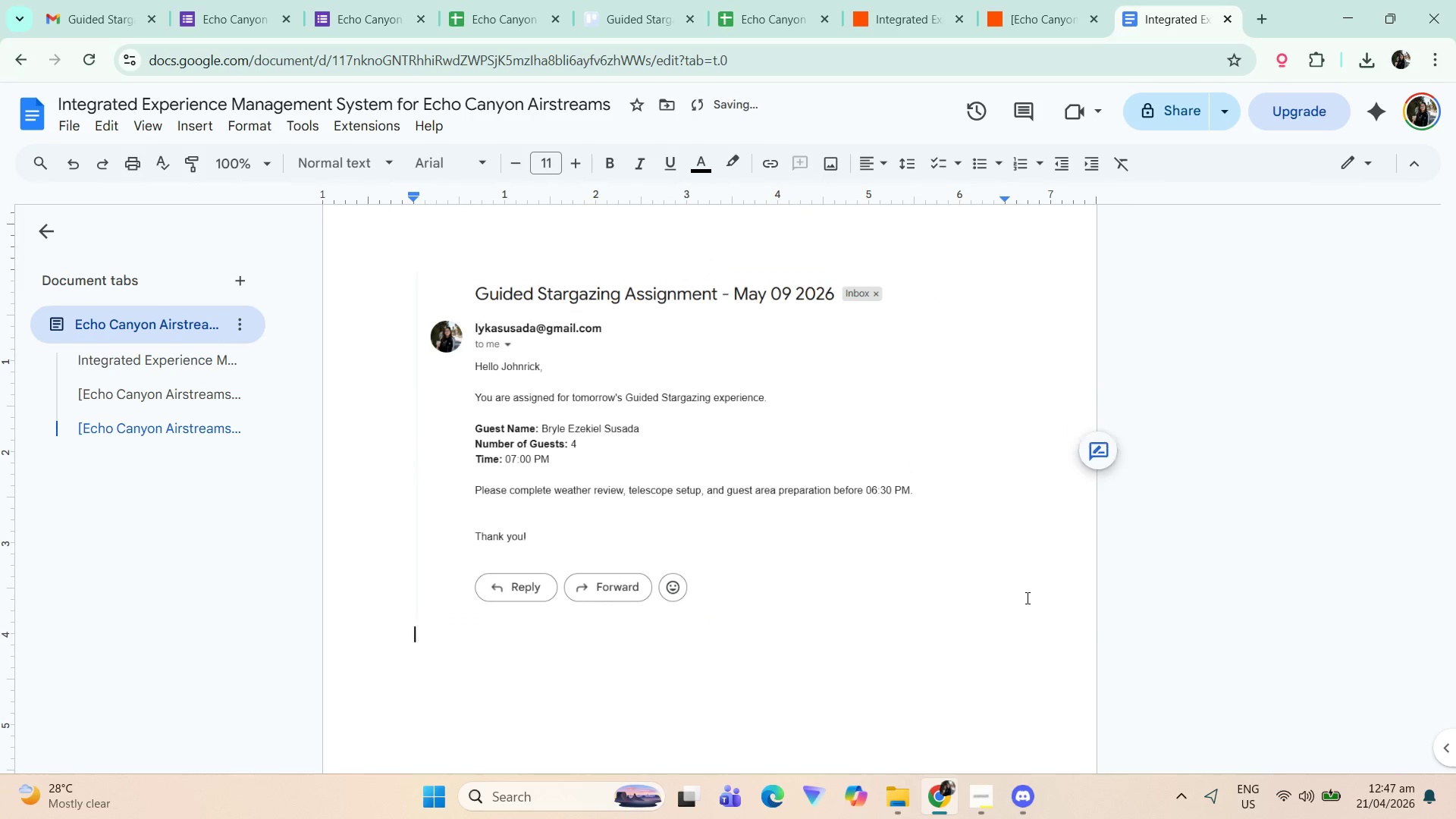 
key(Enter)
 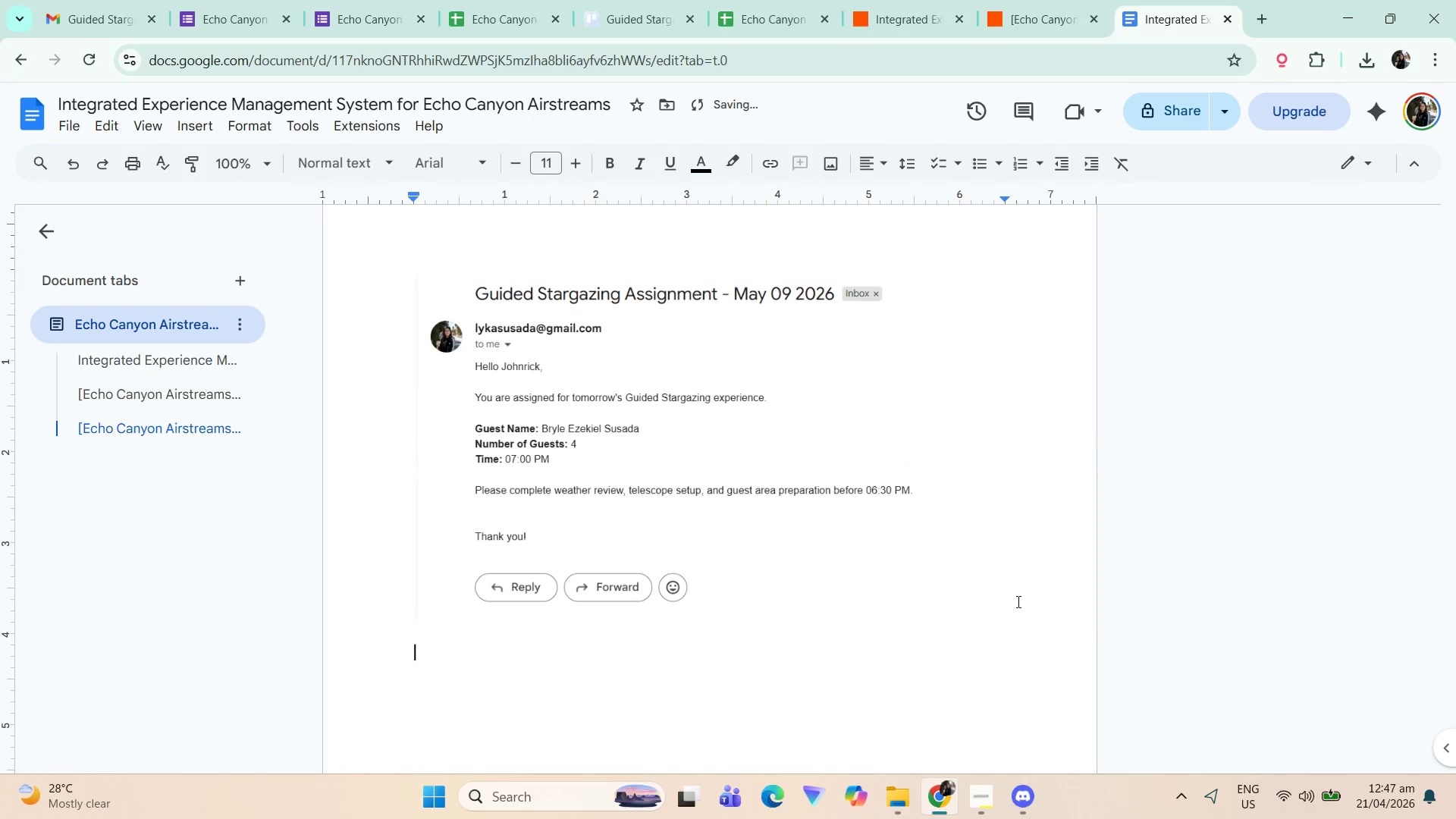 
scroll: coordinate [1038, 638], scroll_direction: down, amount: 3.0
 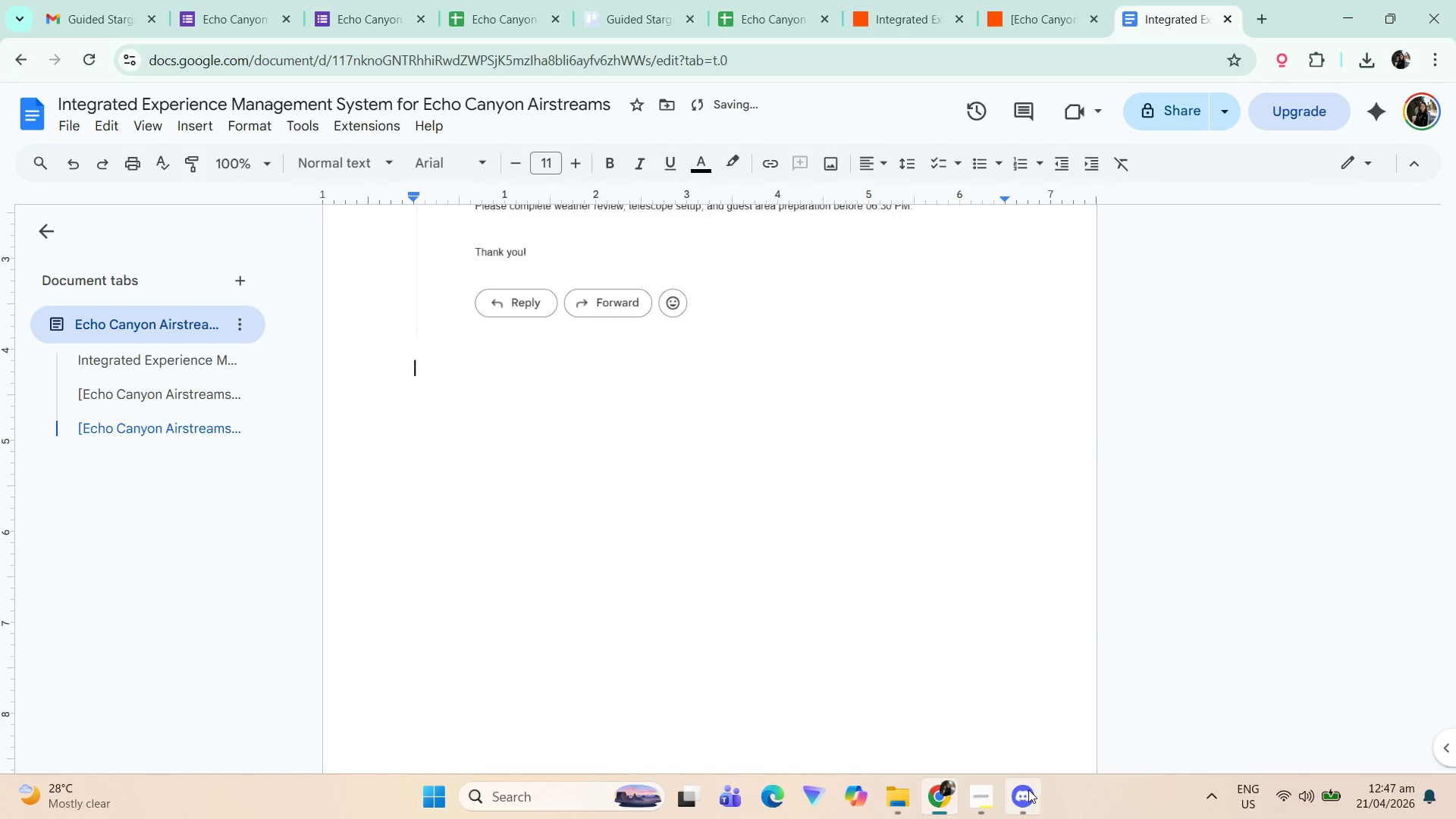 
scroll: coordinate [882, 686], scroll_direction: up, amount: 1.0
 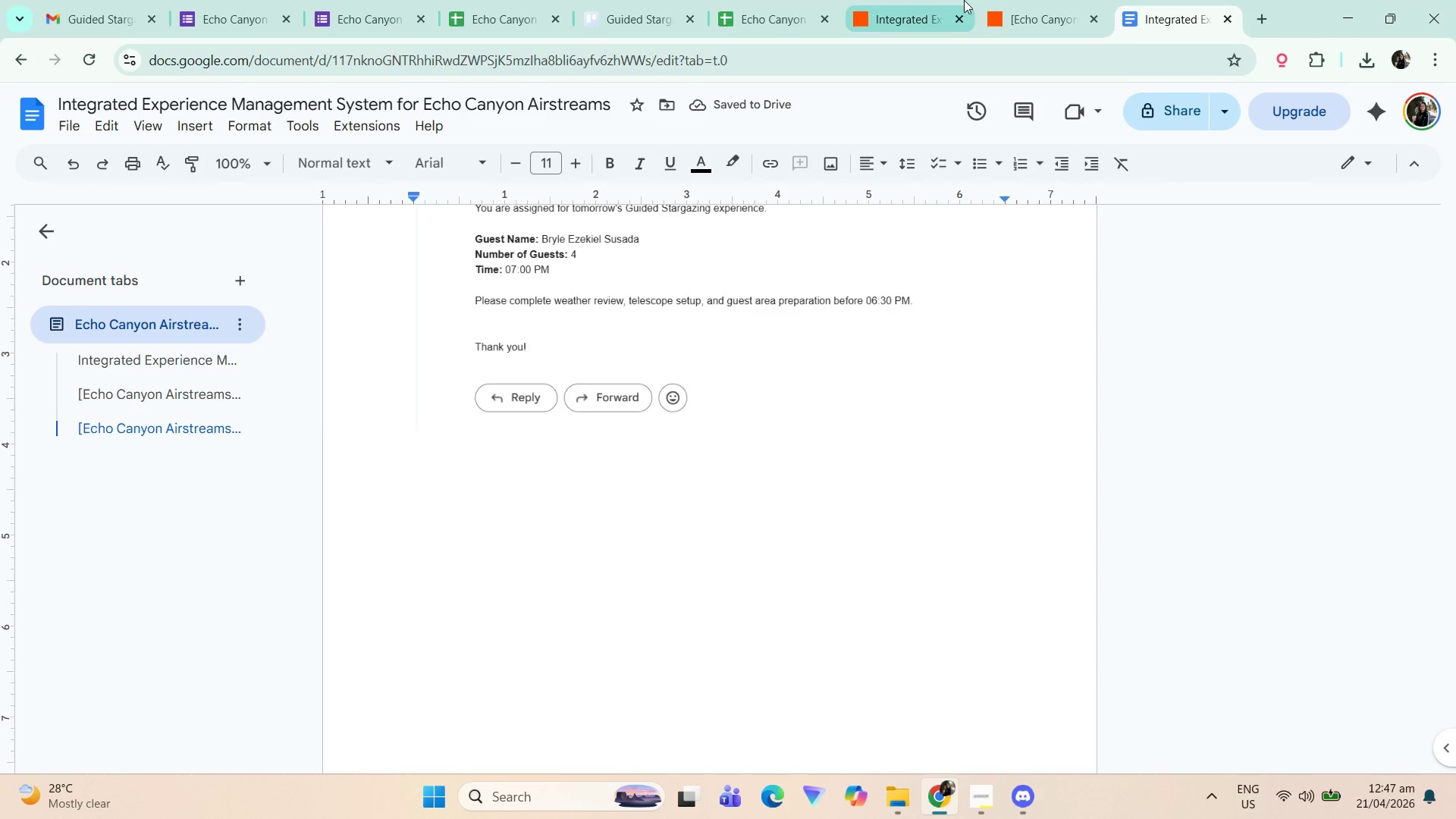 
left_click_drag(start_coordinate=[877, 617], to_coordinate=[971, 338])
 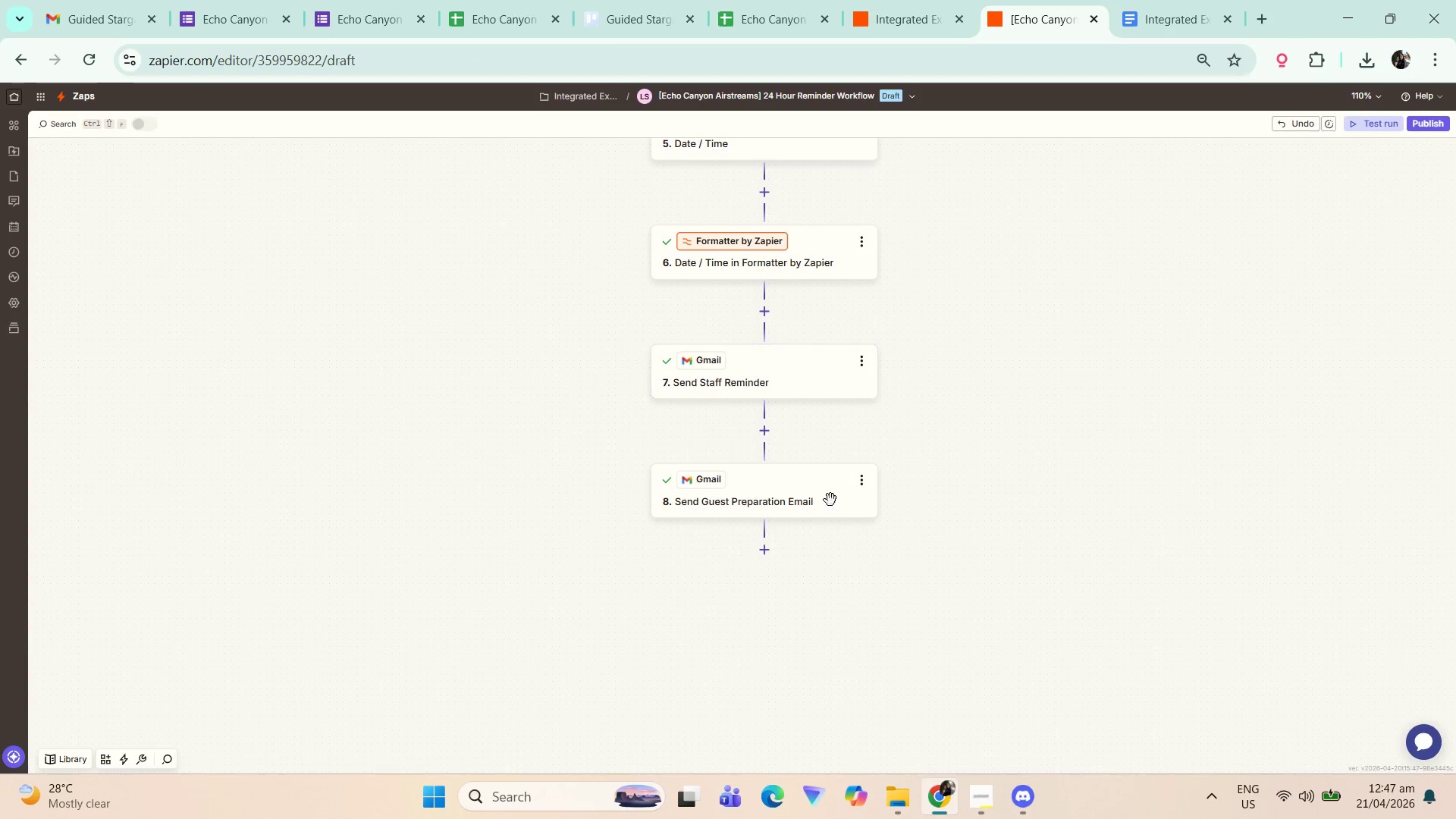 
left_click([811, 357])
 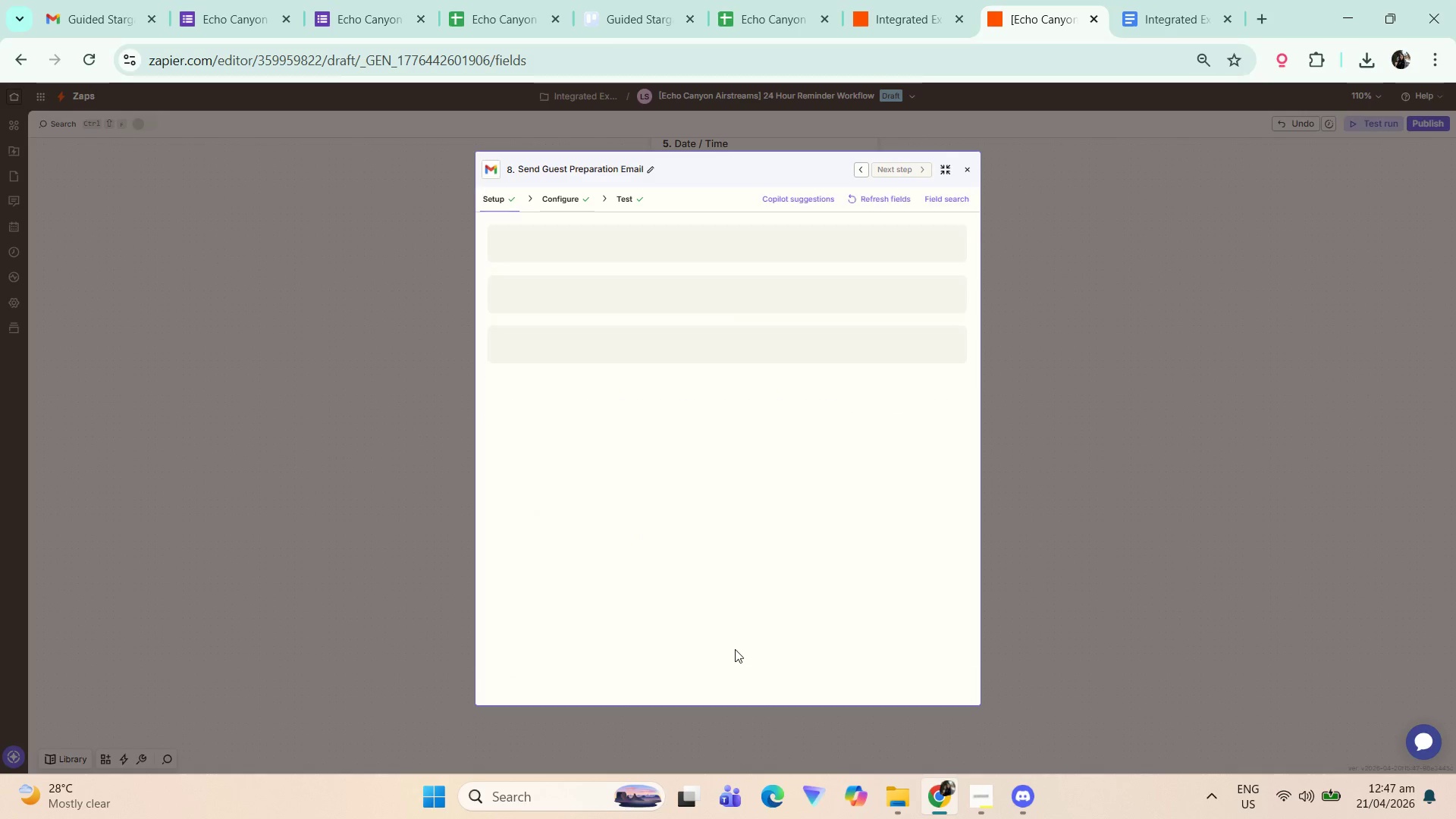 
wait(5.16)
 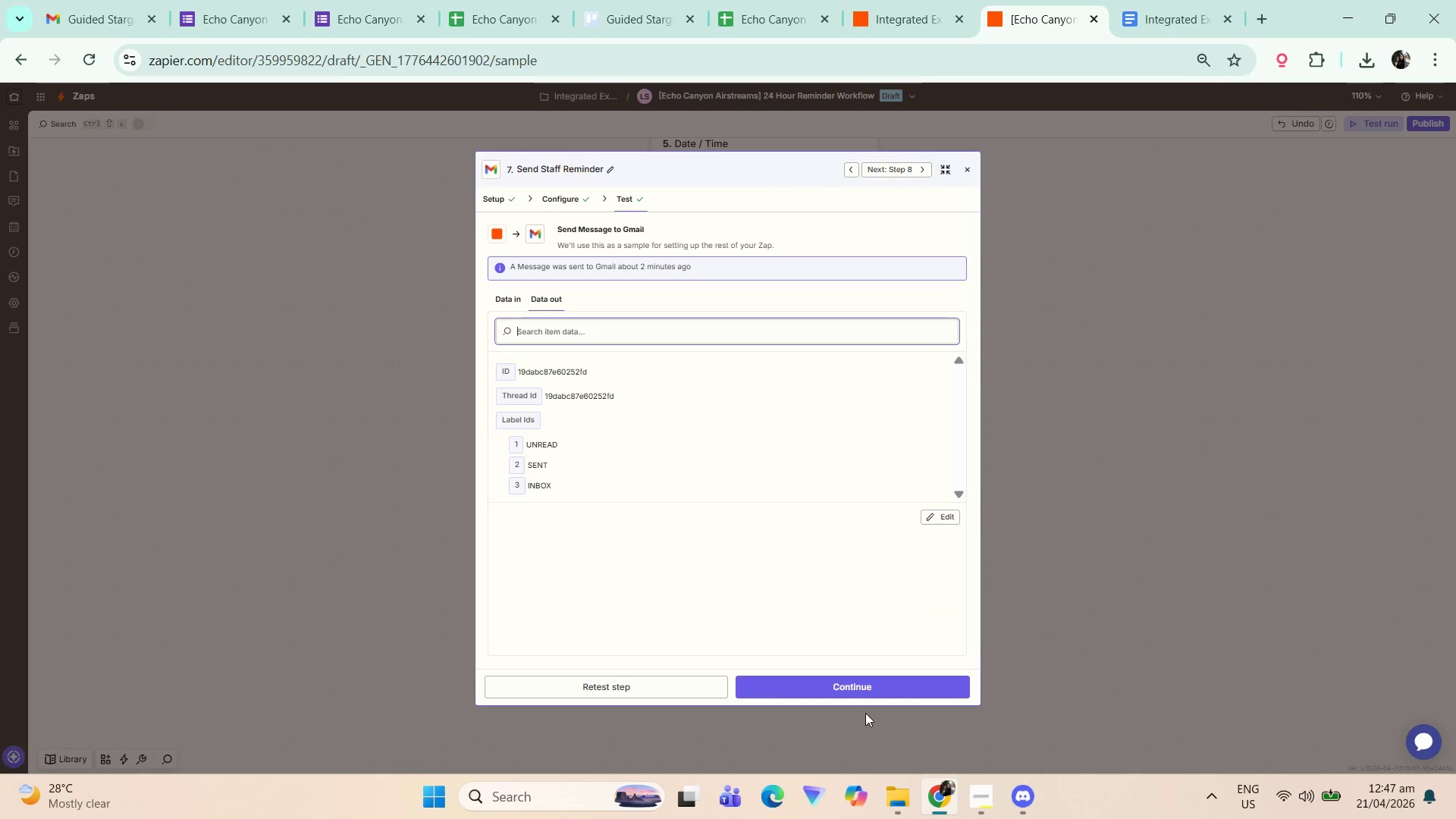 
scroll: coordinate [650, 369], scroll_direction: up, amount: 2.0
 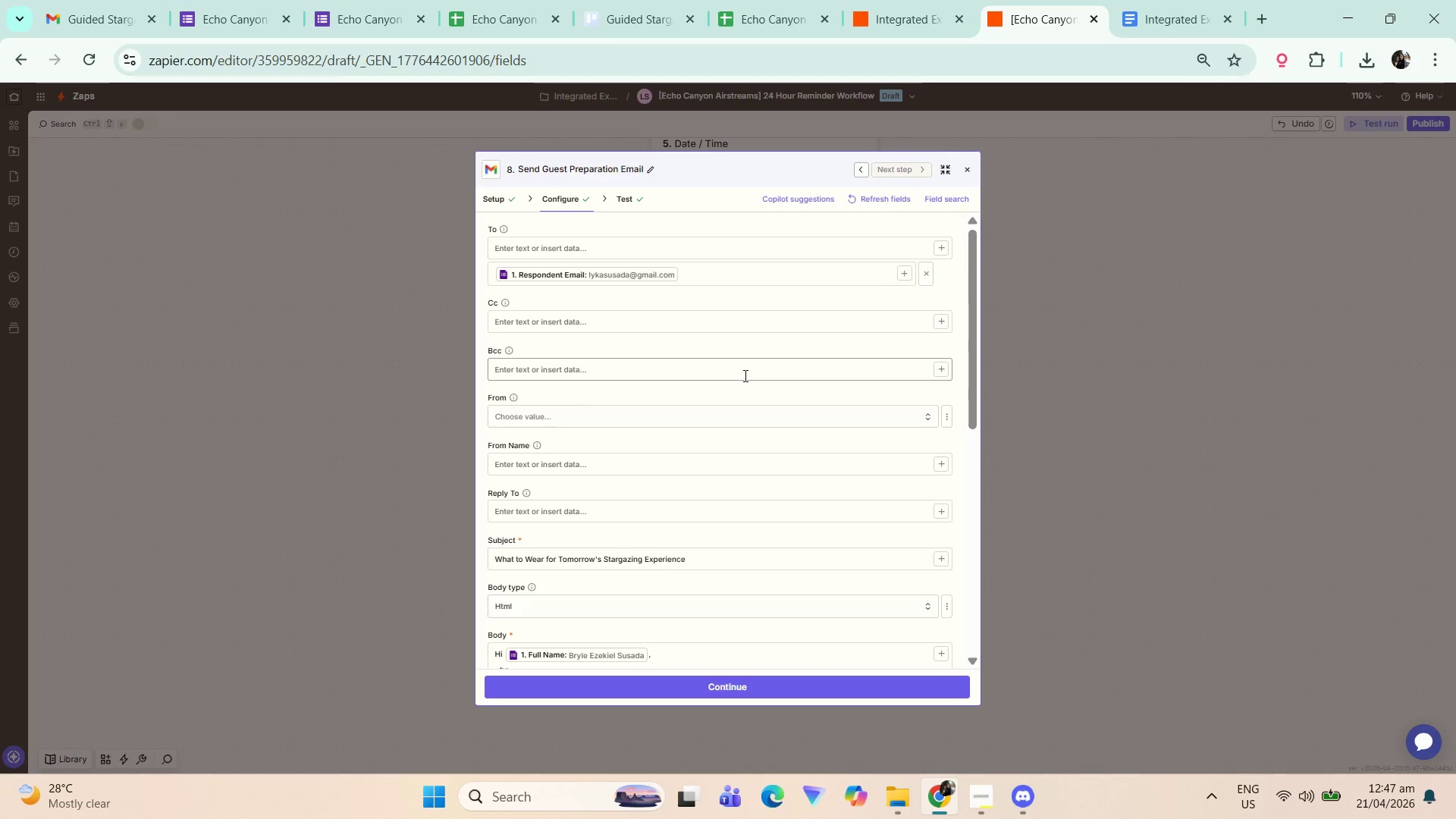 
hold_key(key=ControlLeft, duration=1.3)
scroll: coordinate [745, 375], scroll_direction: down, amount: 1.0
 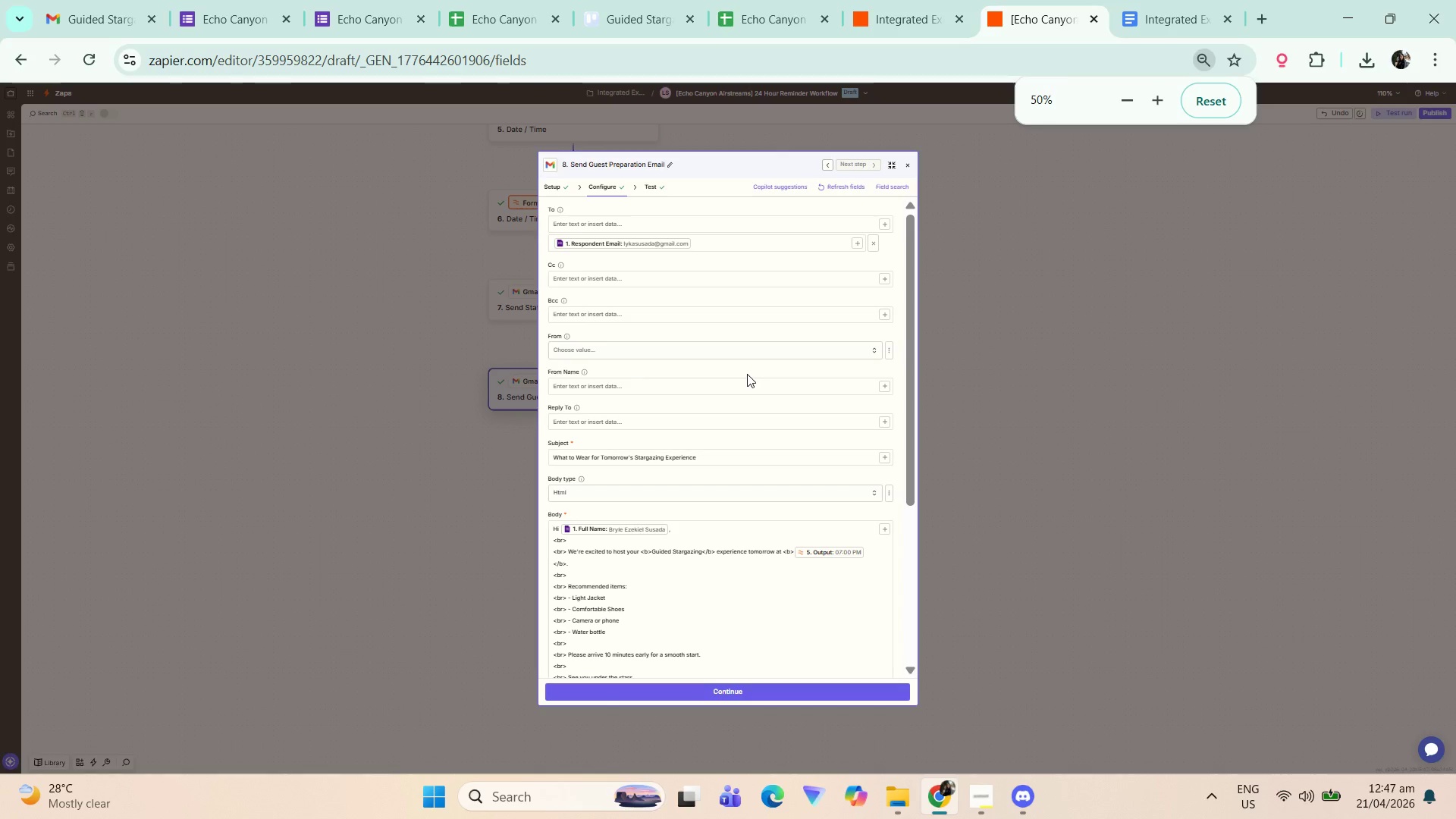 
hold_key(key=ControlLeft, duration=0.62)
 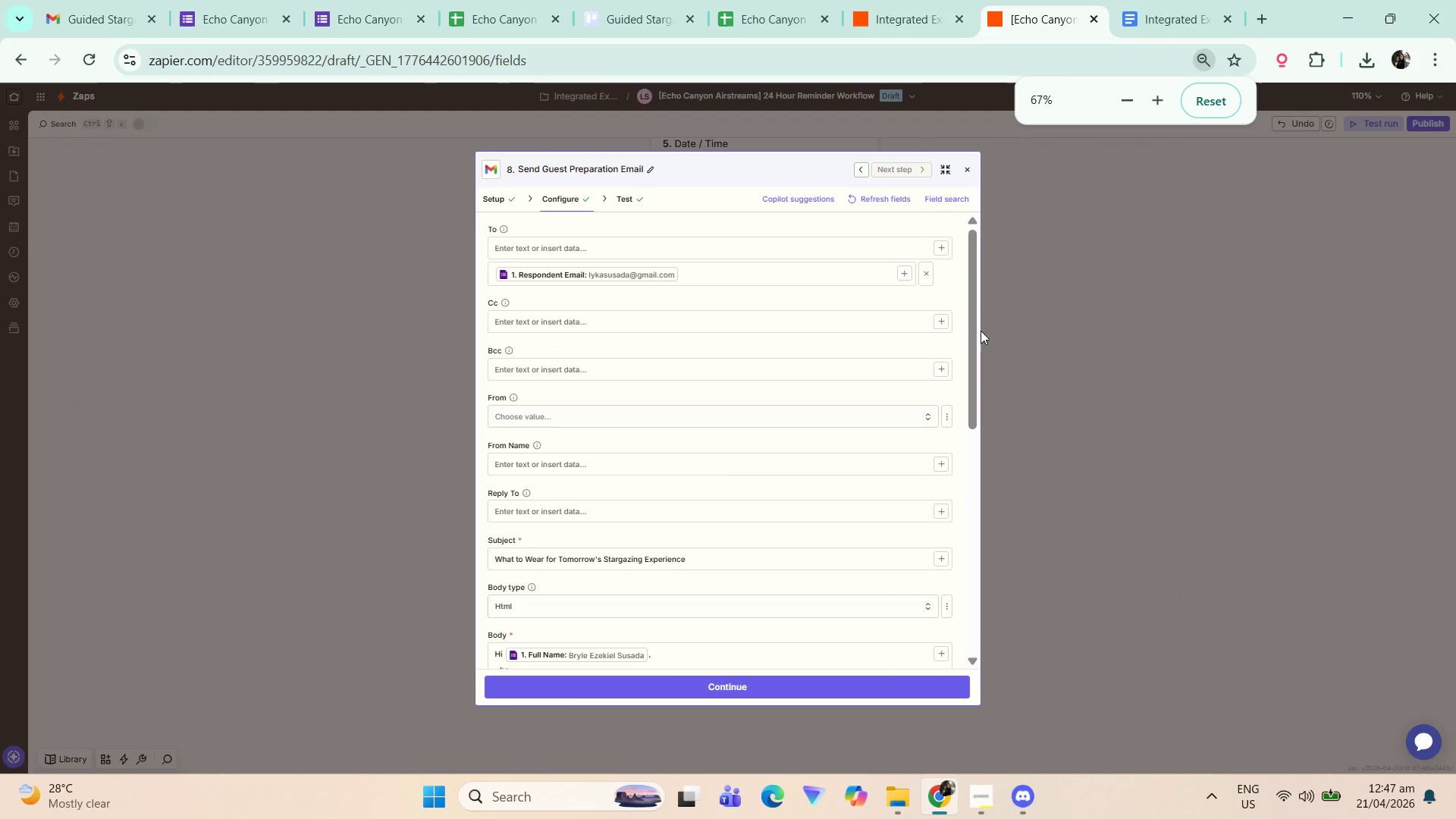 
scroll: coordinate [745, 374], scroll_direction: up, amount: 4.0
 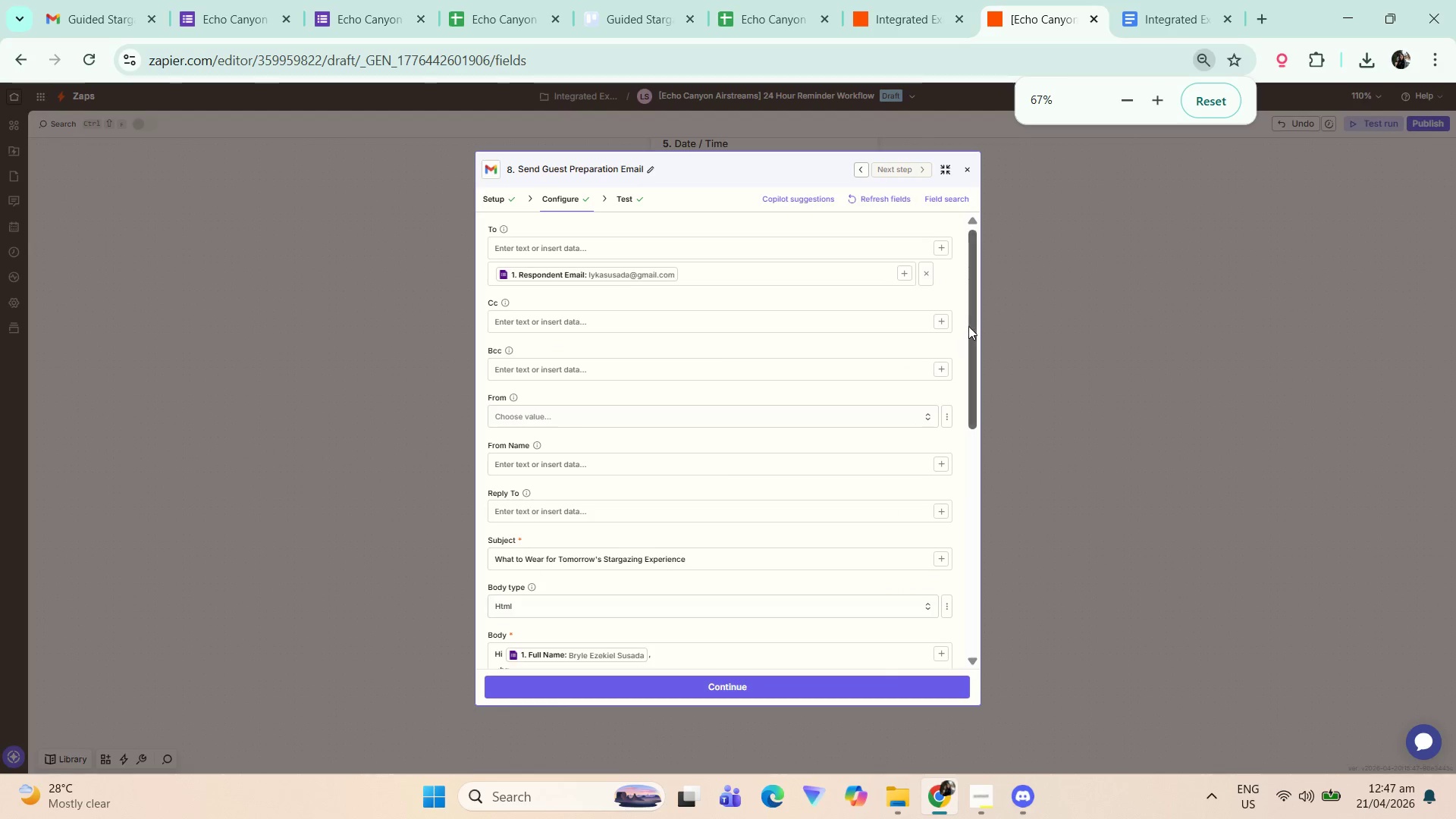 
left_click_drag(start_coordinate=[969, 306], to_coordinate=[987, 217])
 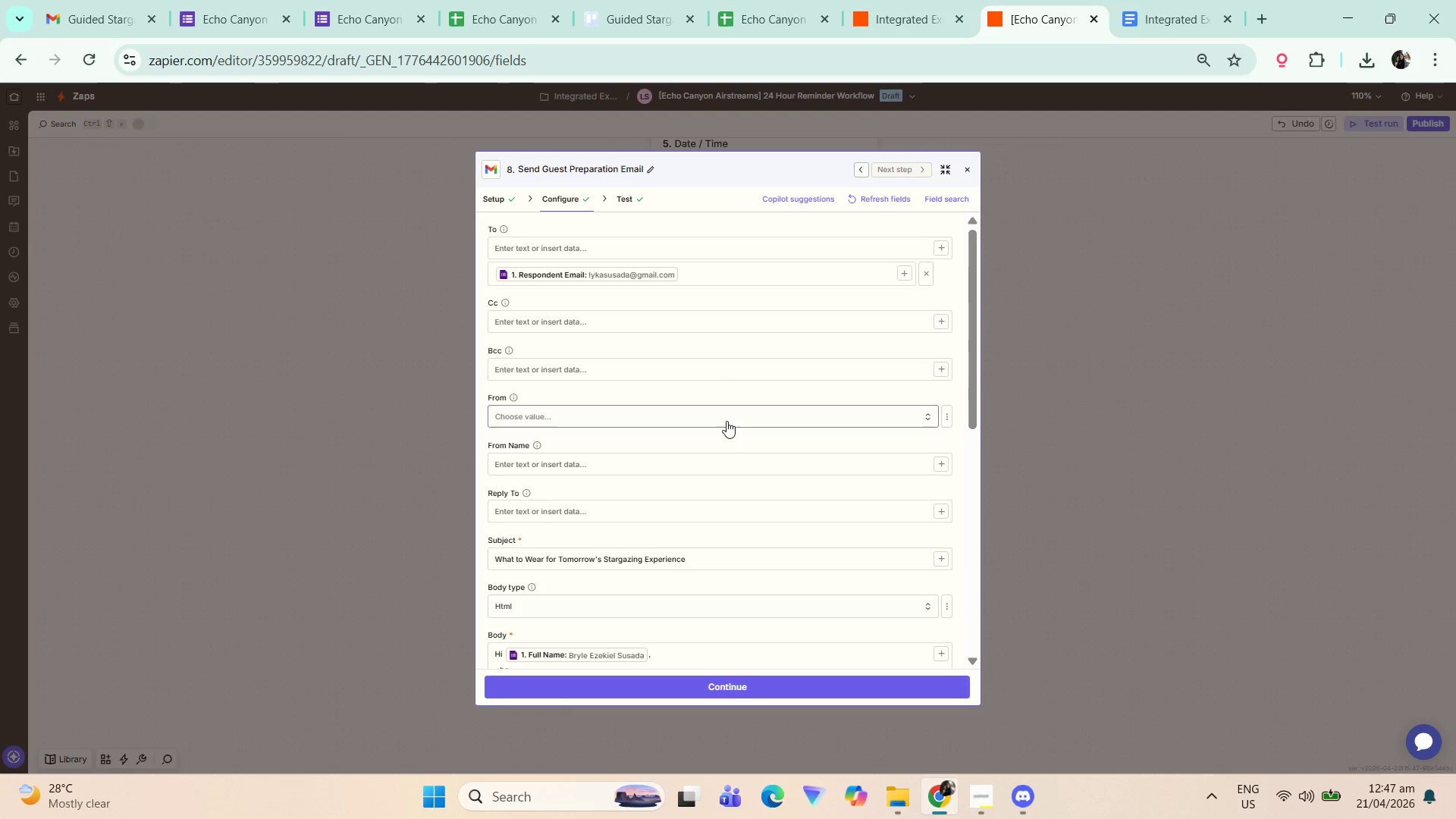 
key(Meta+Shift+ShiftLeft)
 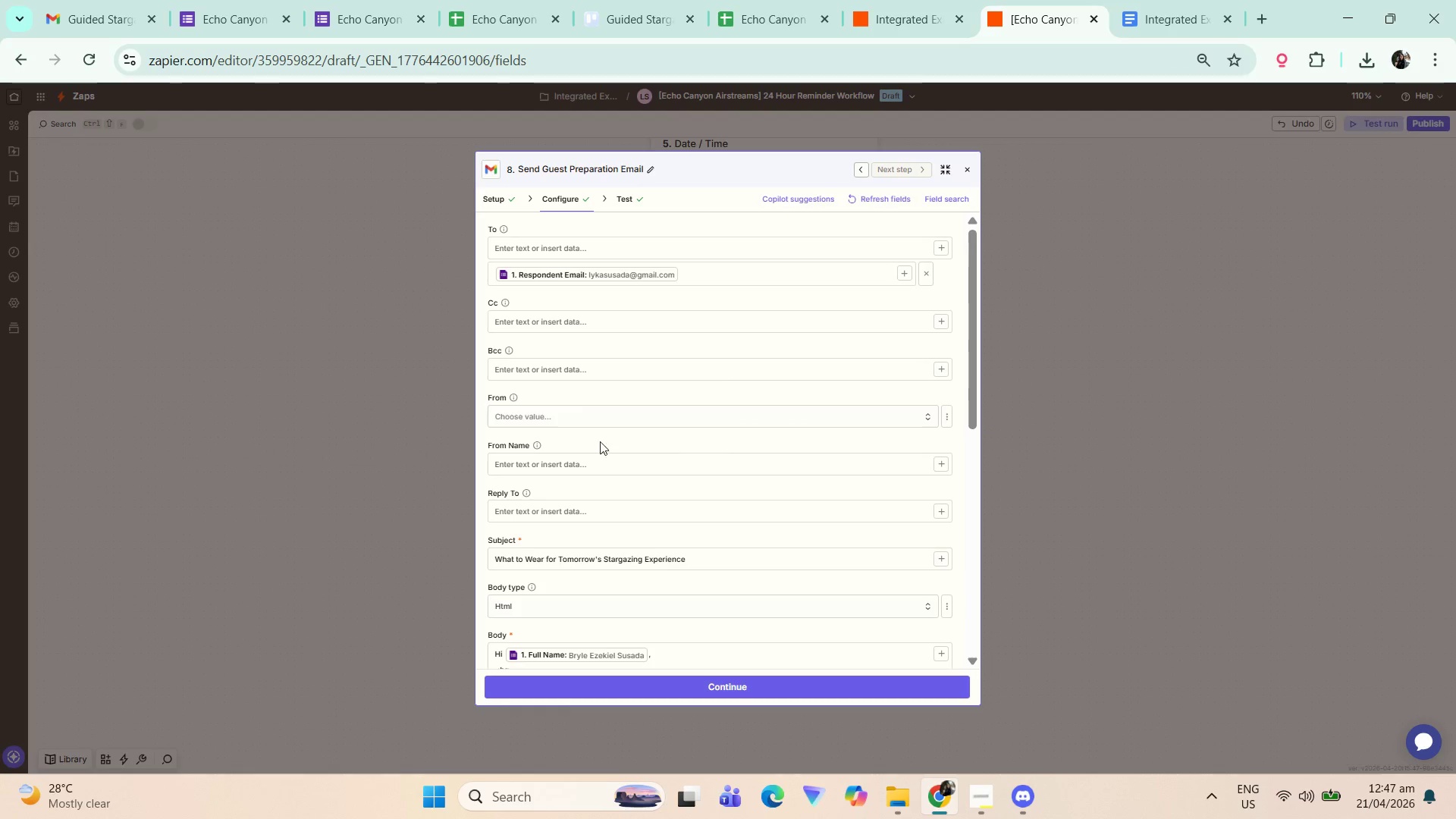 
key(Meta+Shift+S)
 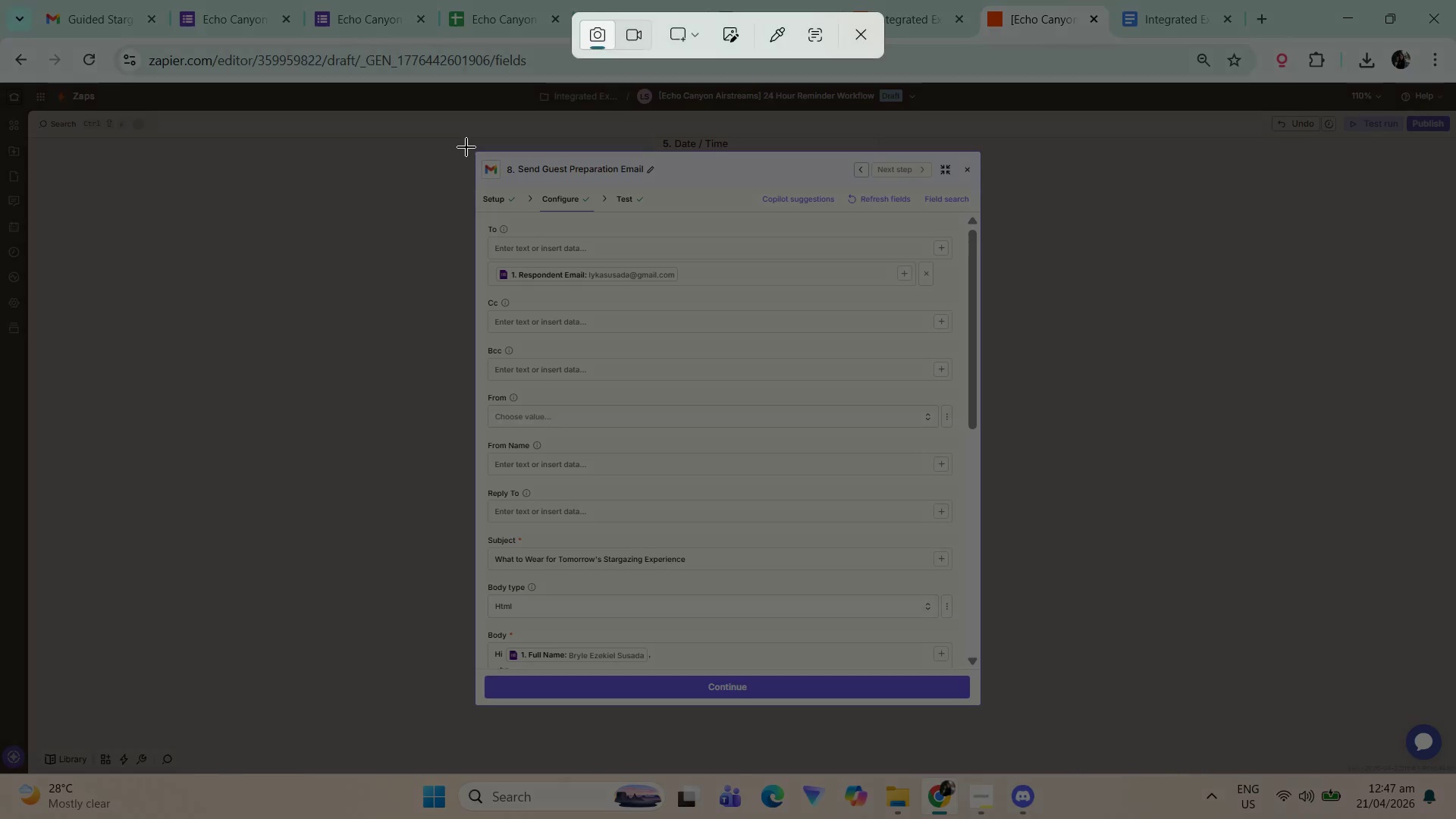 
left_click_drag(start_coordinate=[470, 147], to_coordinate=[990, 715])
 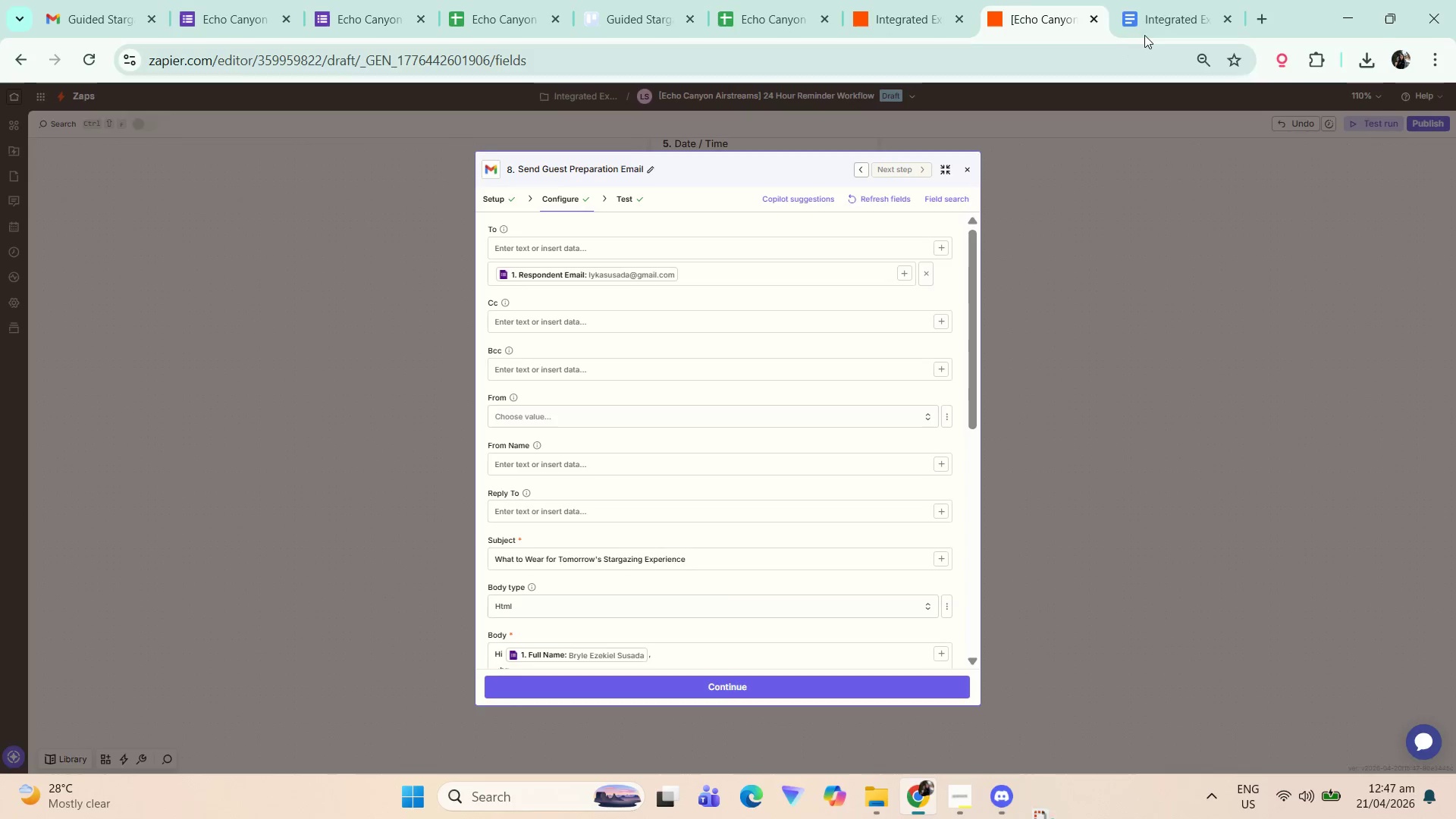 
left_click([1153, 24])
 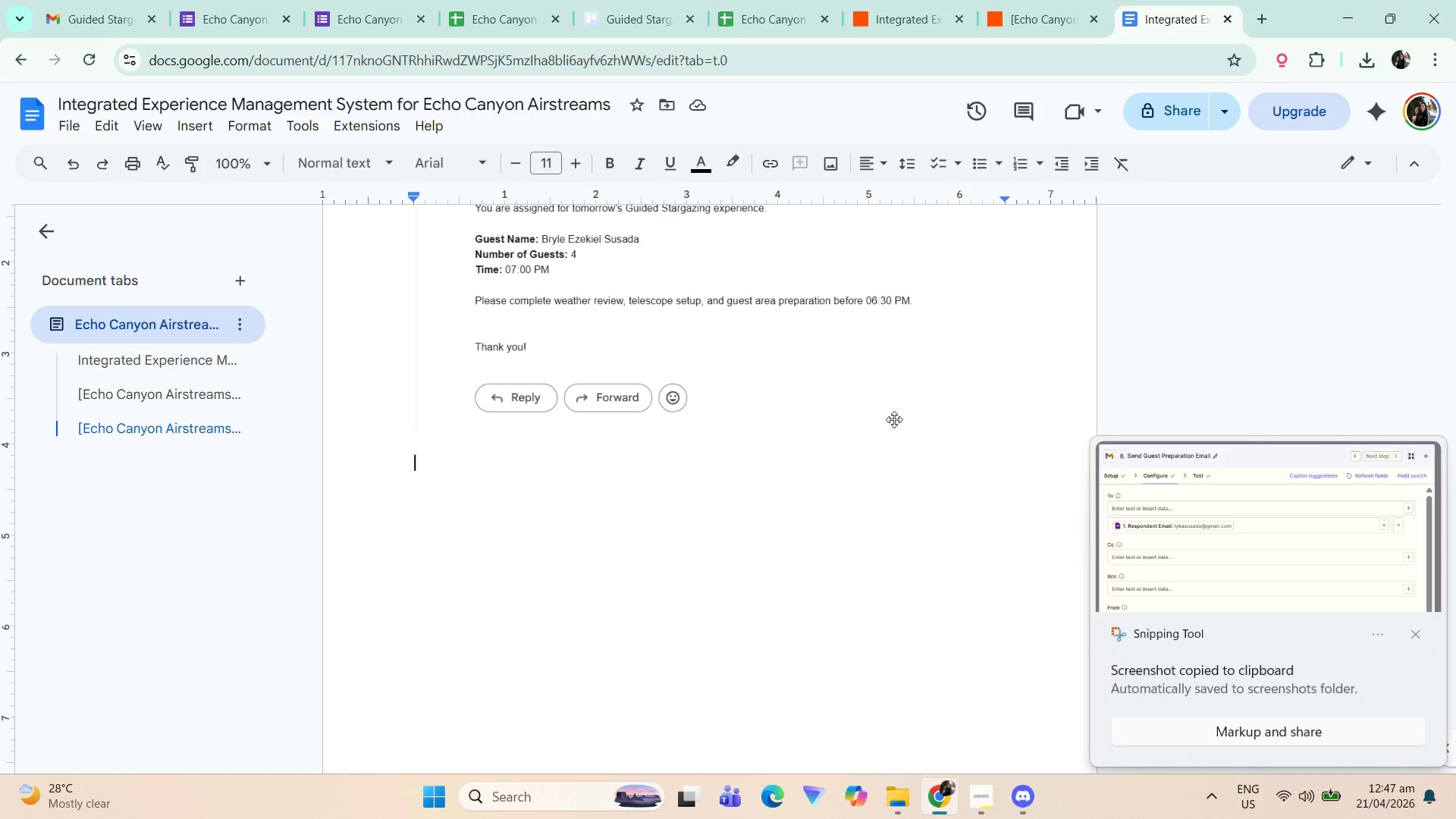 
key(Shift+ShiftLeft)
 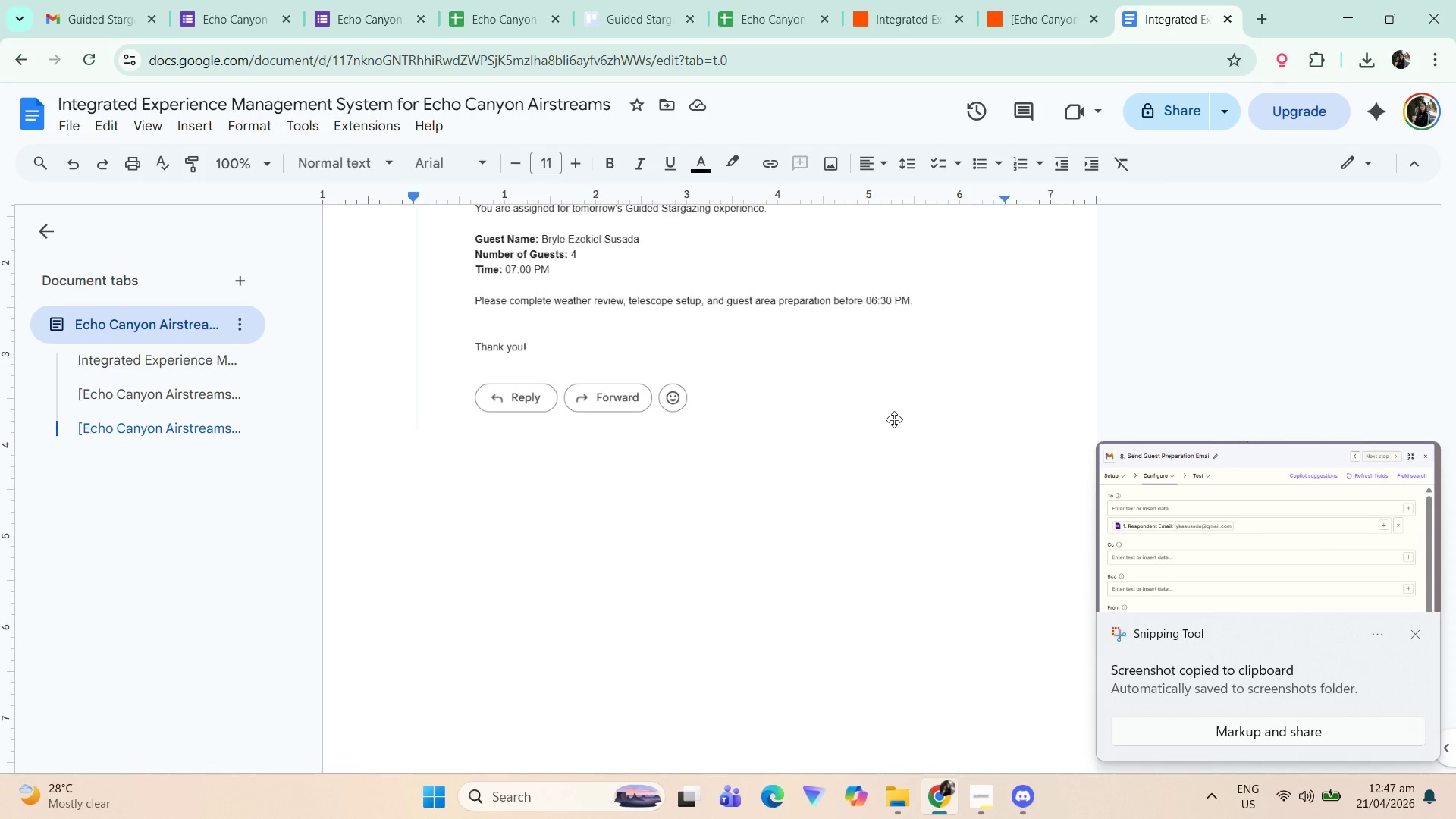 
key(Enter)
 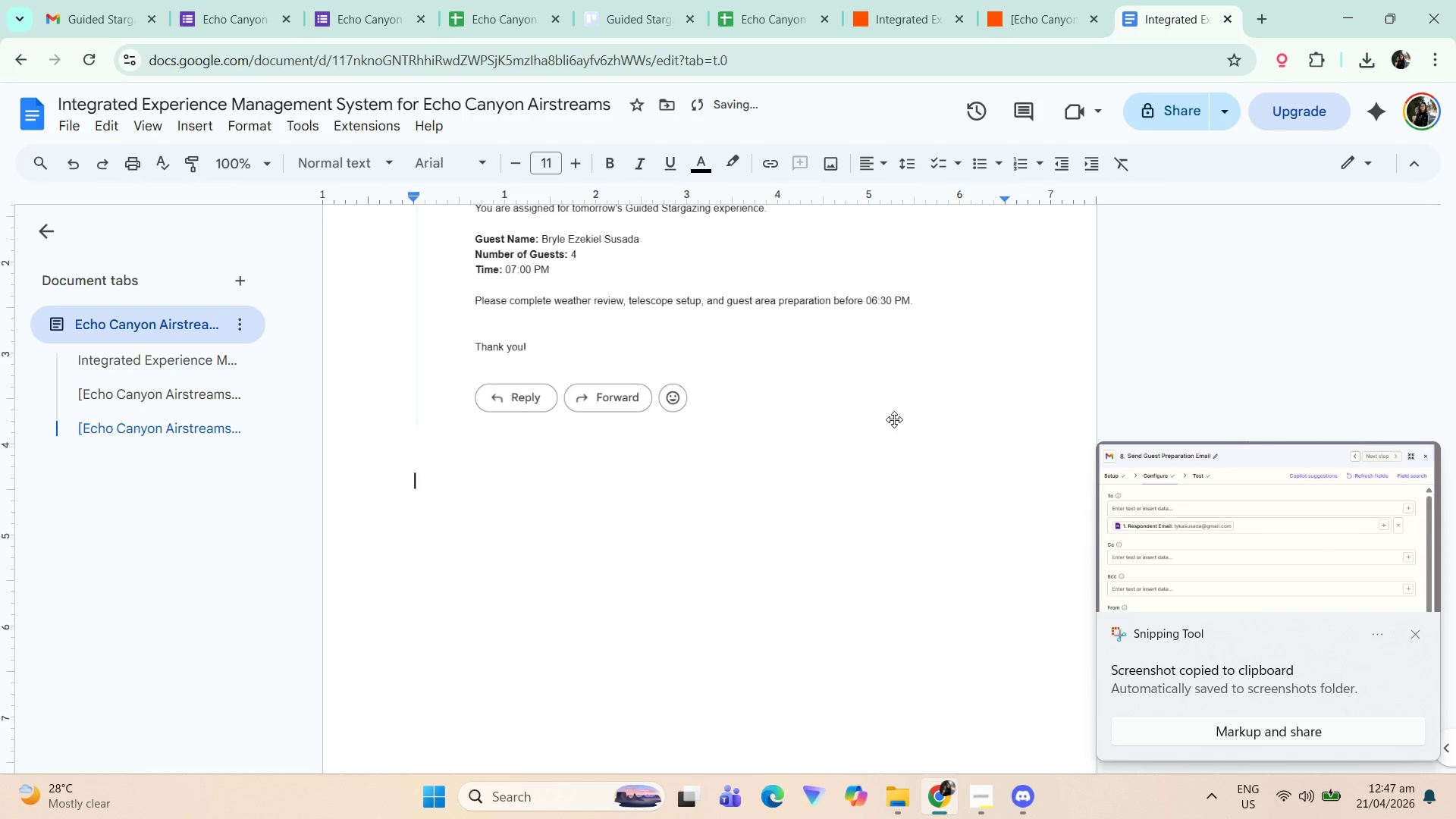 
type(This)
 